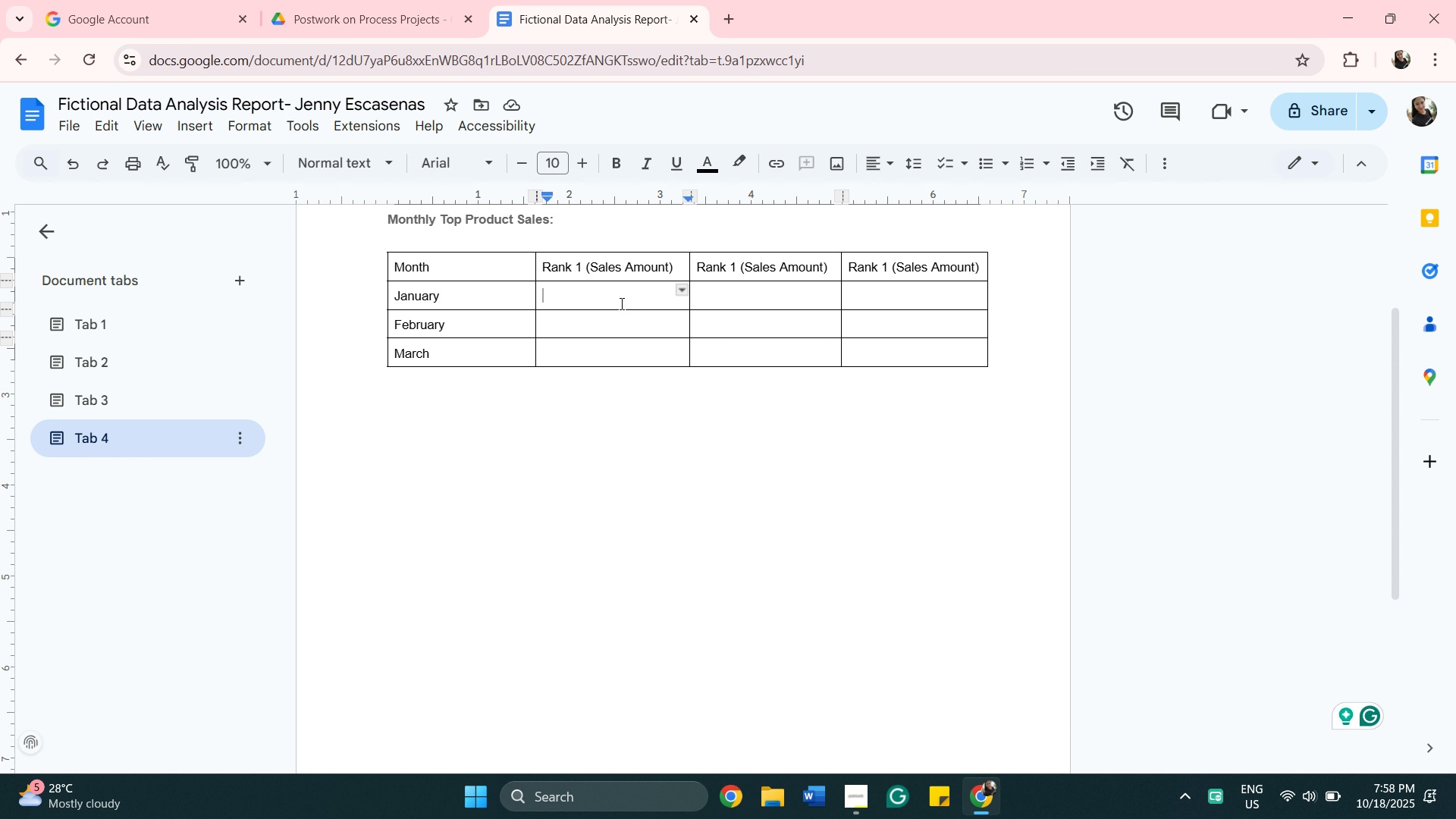 
left_click([136, 400])
 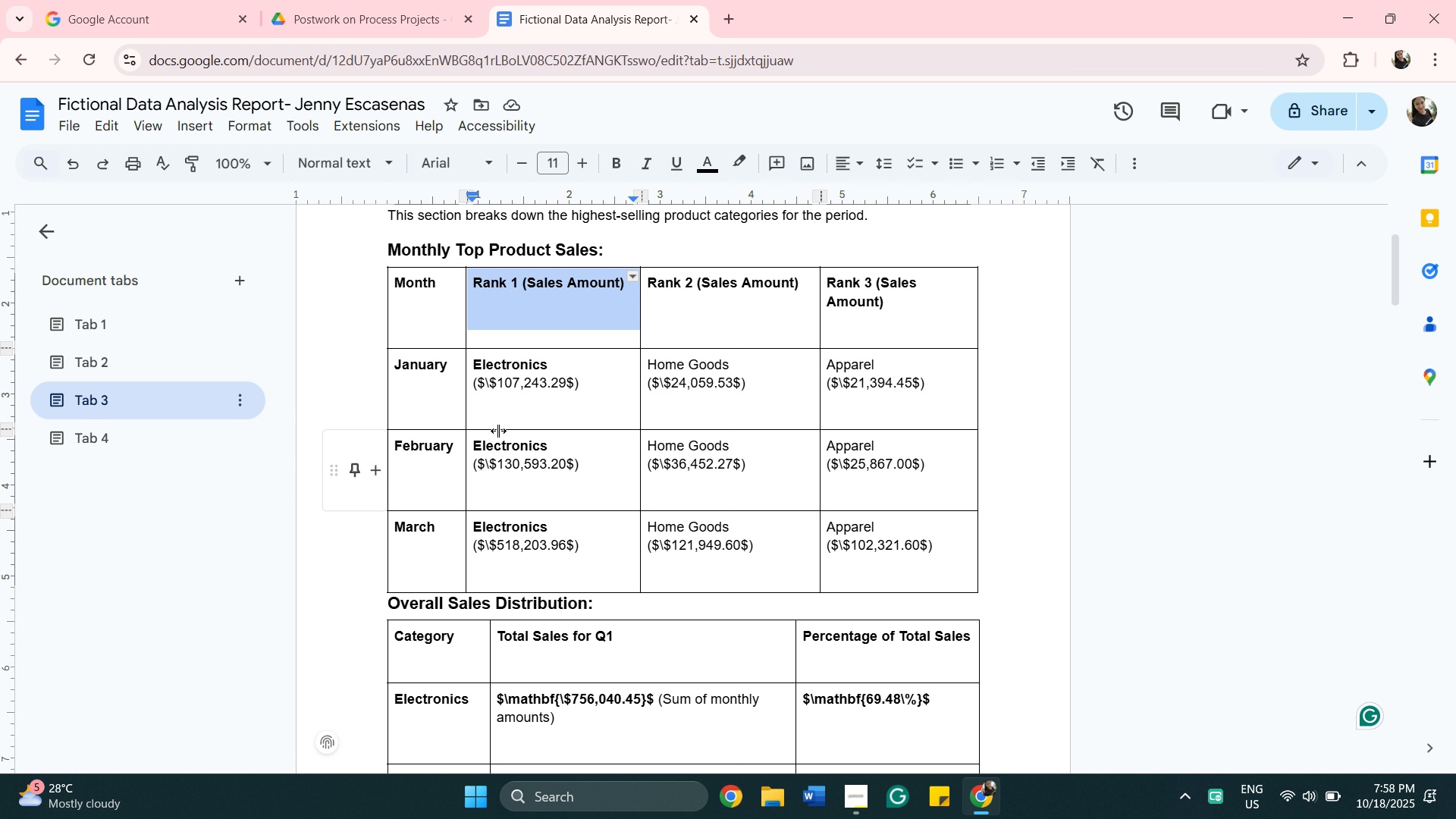 
scroll: coordinate [922, 394], scroll_direction: down, amount: 8.0
 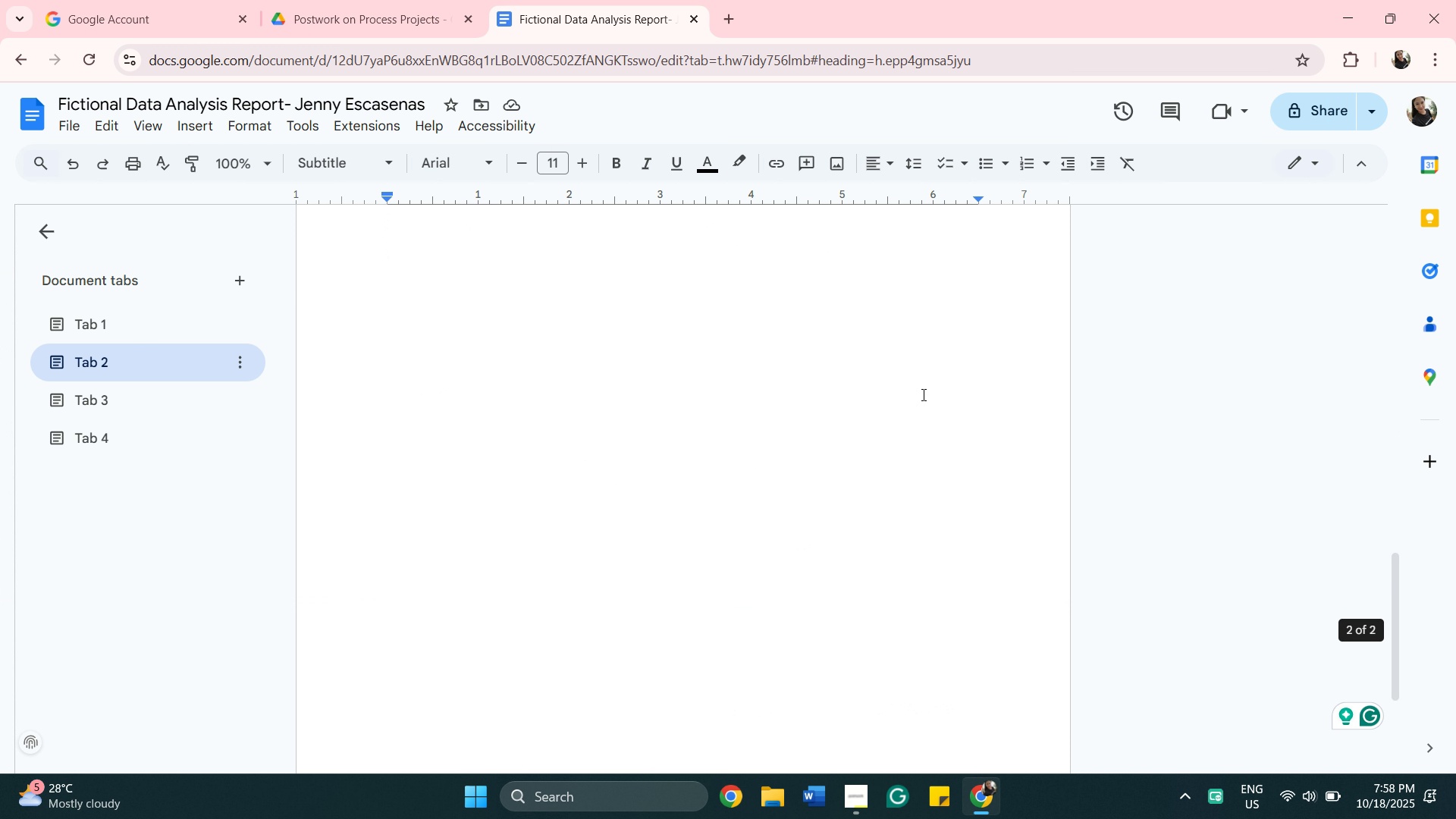 
scroll: coordinate [922, 394], scroll_direction: up, amount: 13.0
 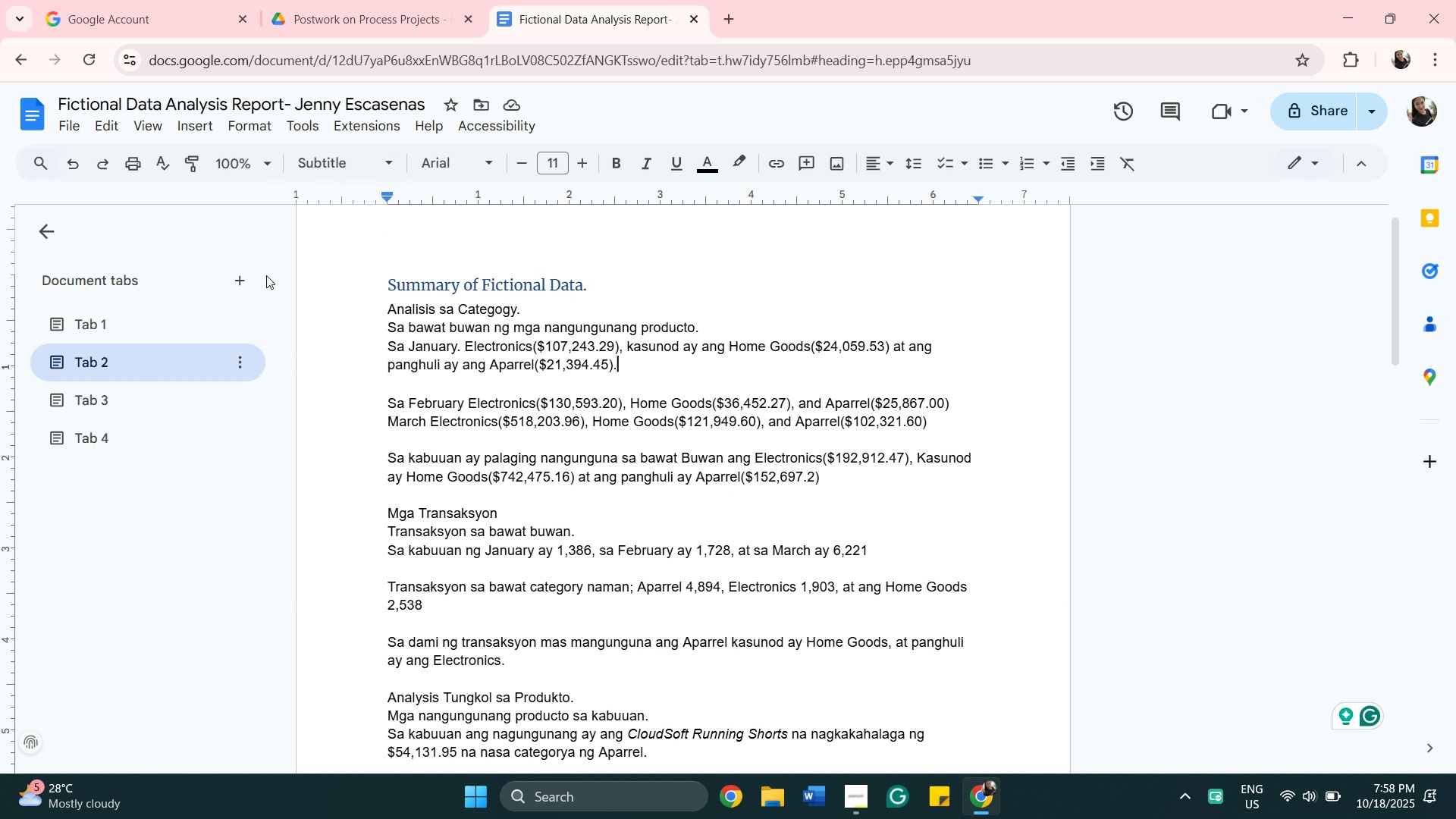 
left_click([119, 394])
 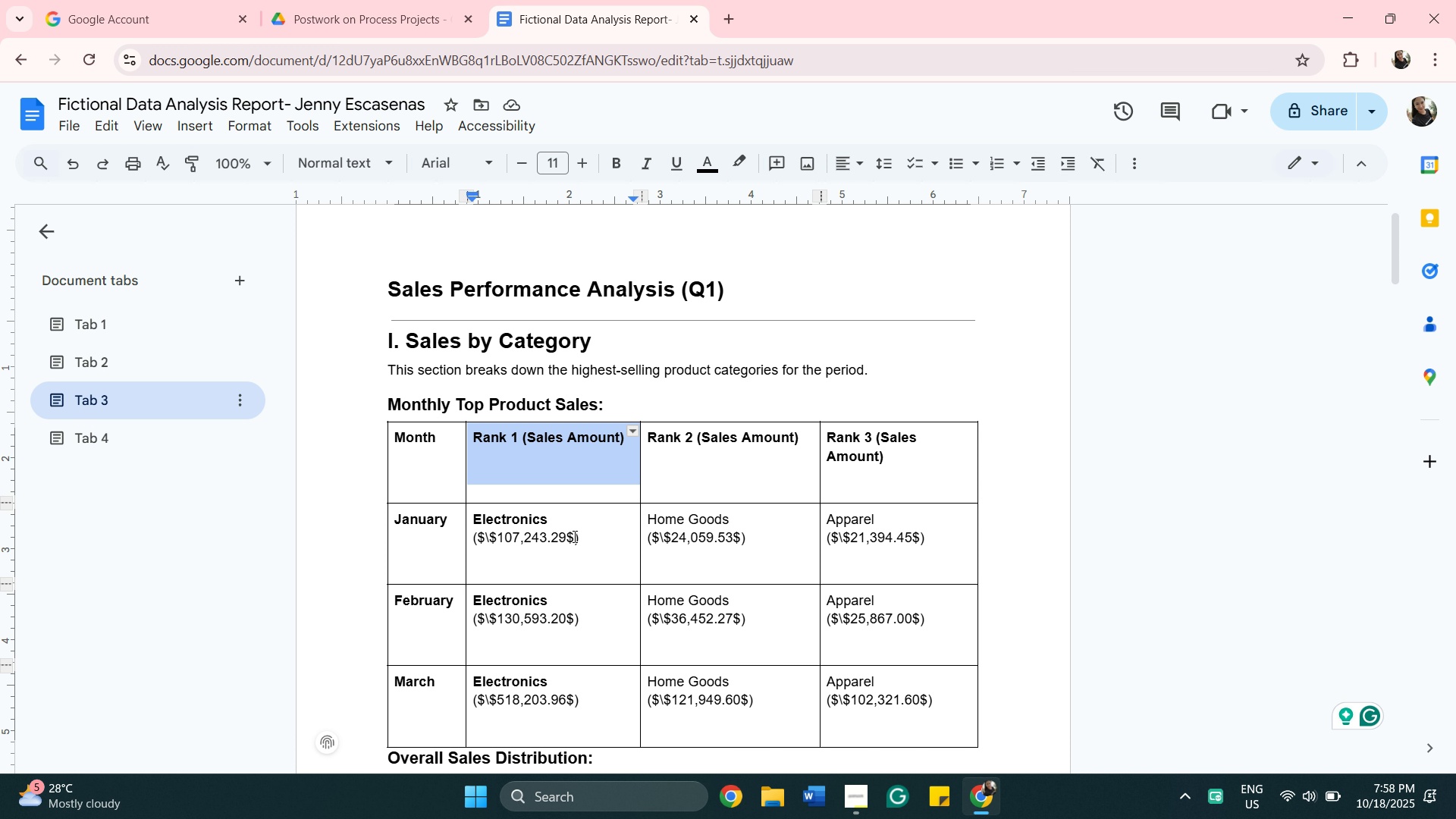 
wait(6.47)
 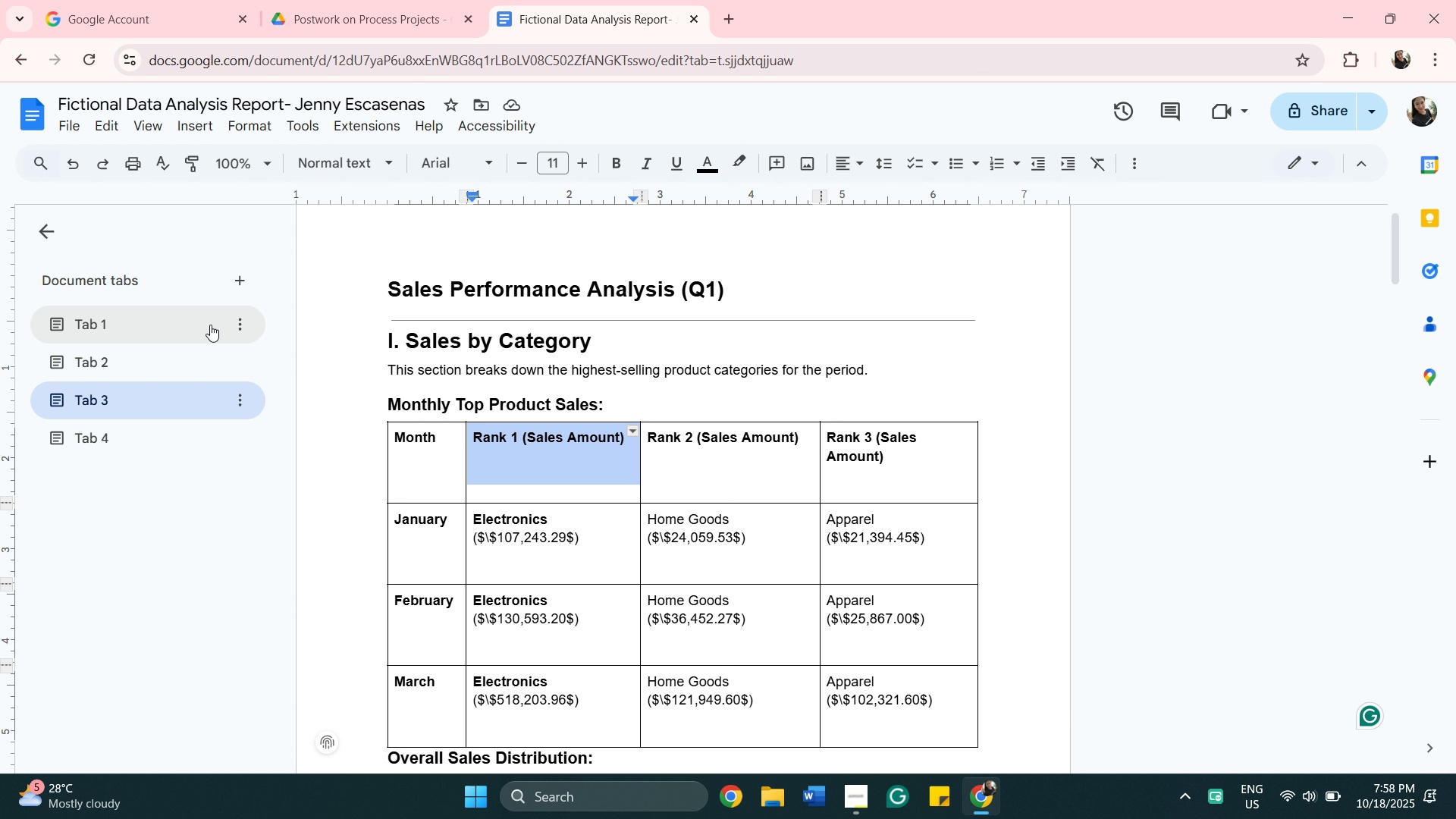 
left_click_drag(start_coordinate=[575, 536], to_coordinate=[475, 510])
 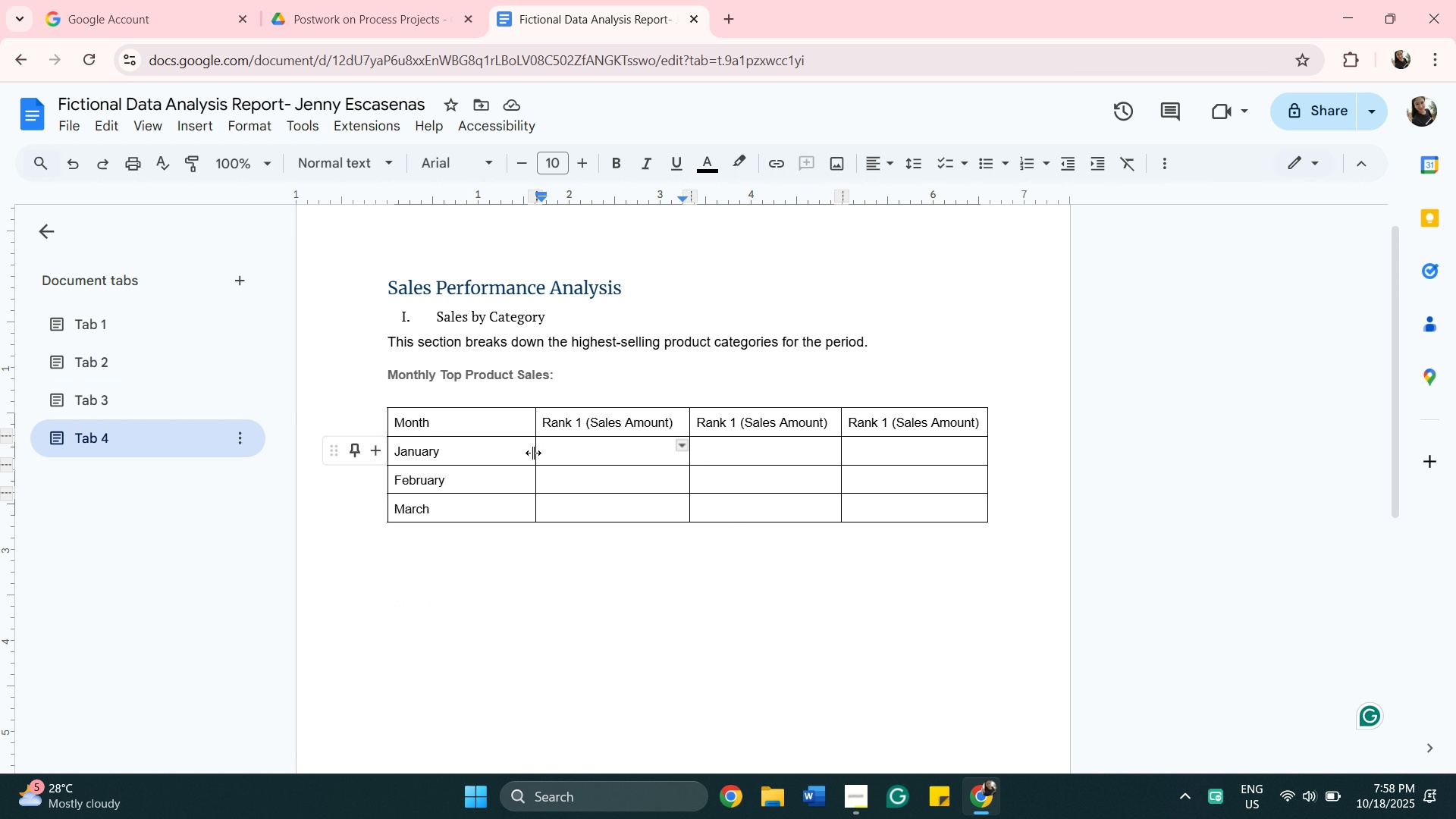 
wait(5.05)
 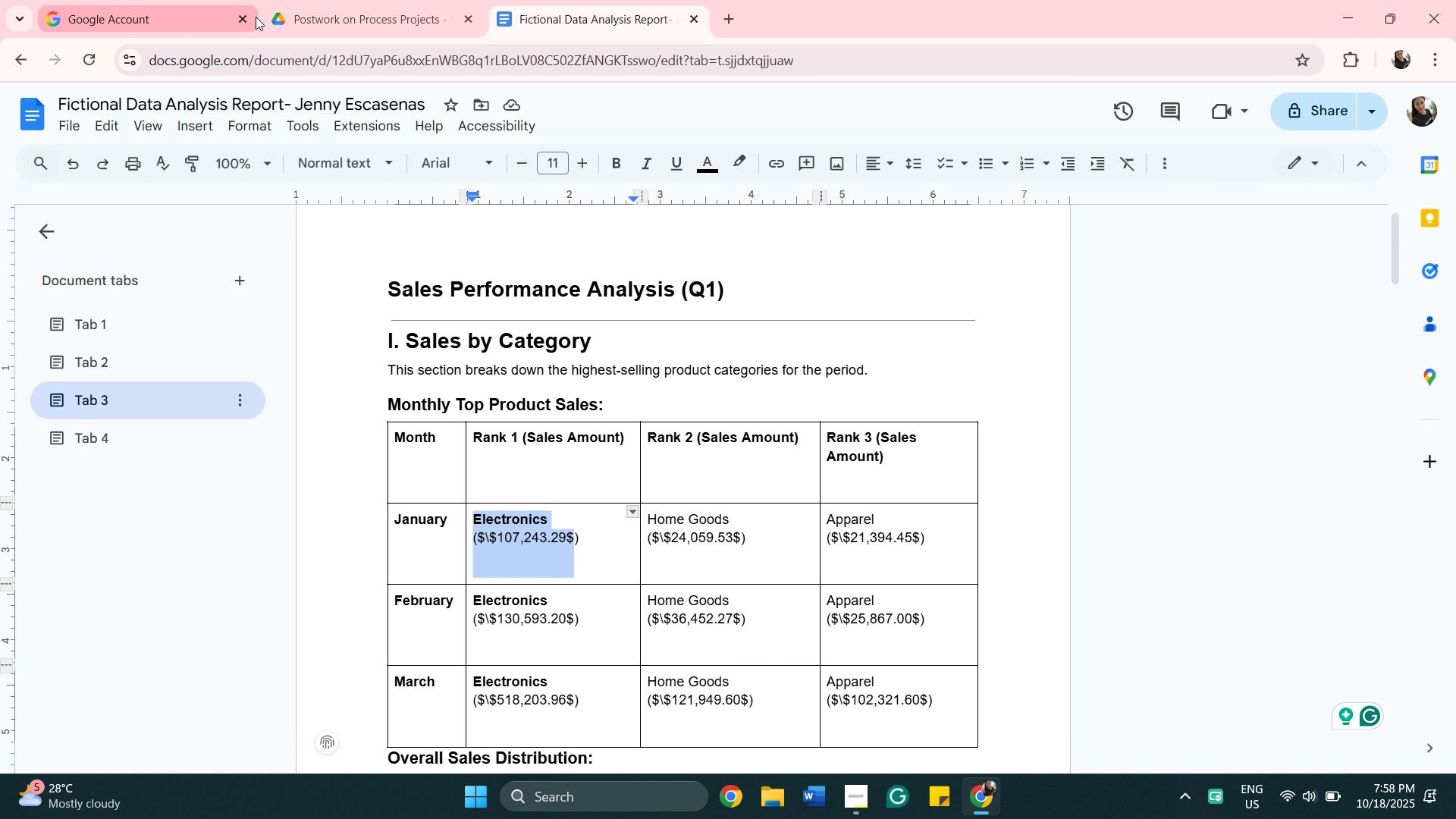 
type(Electronics)
 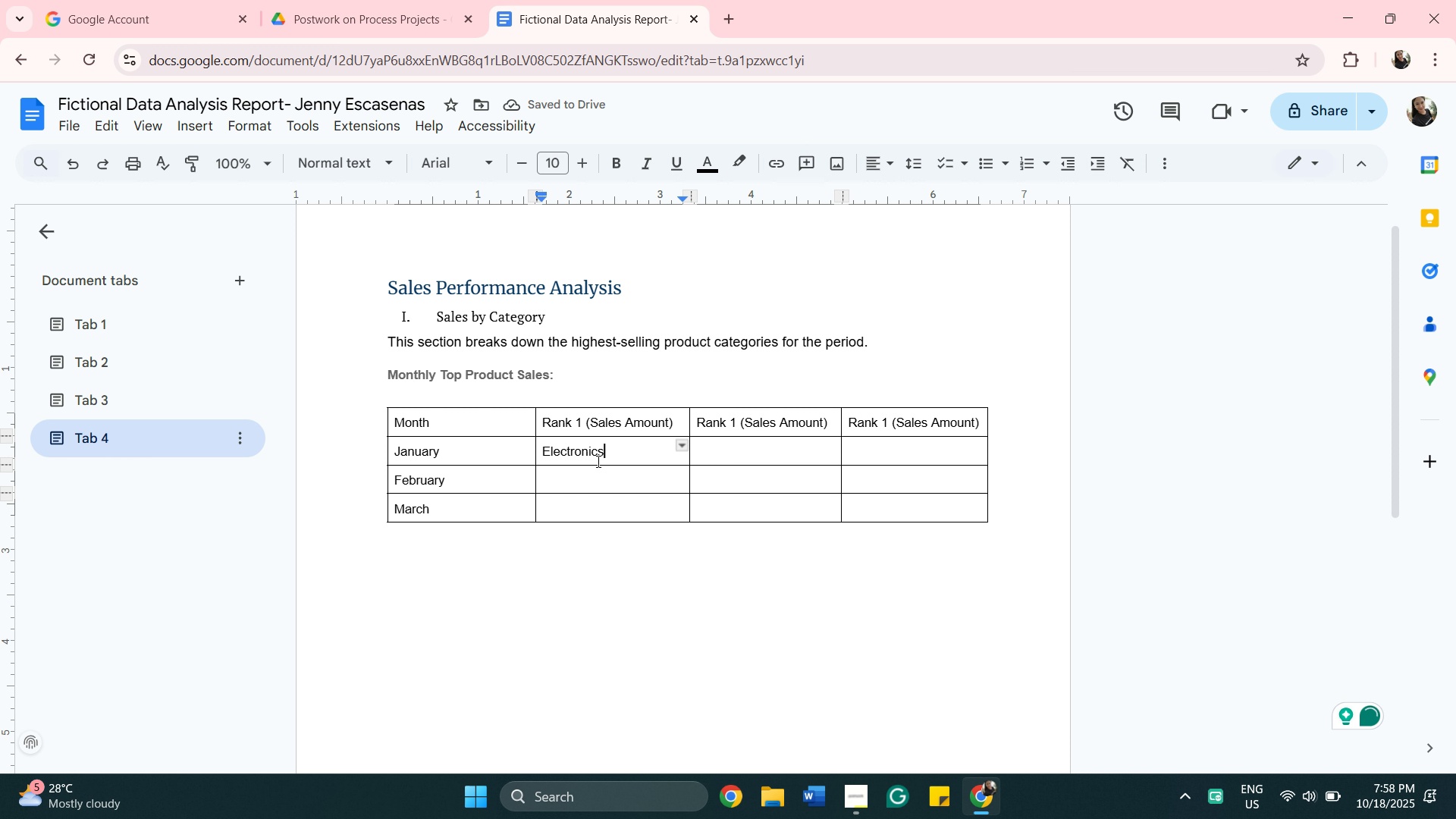 
left_click_drag(start_coordinate=[613, 447], to_coordinate=[541, 439])
 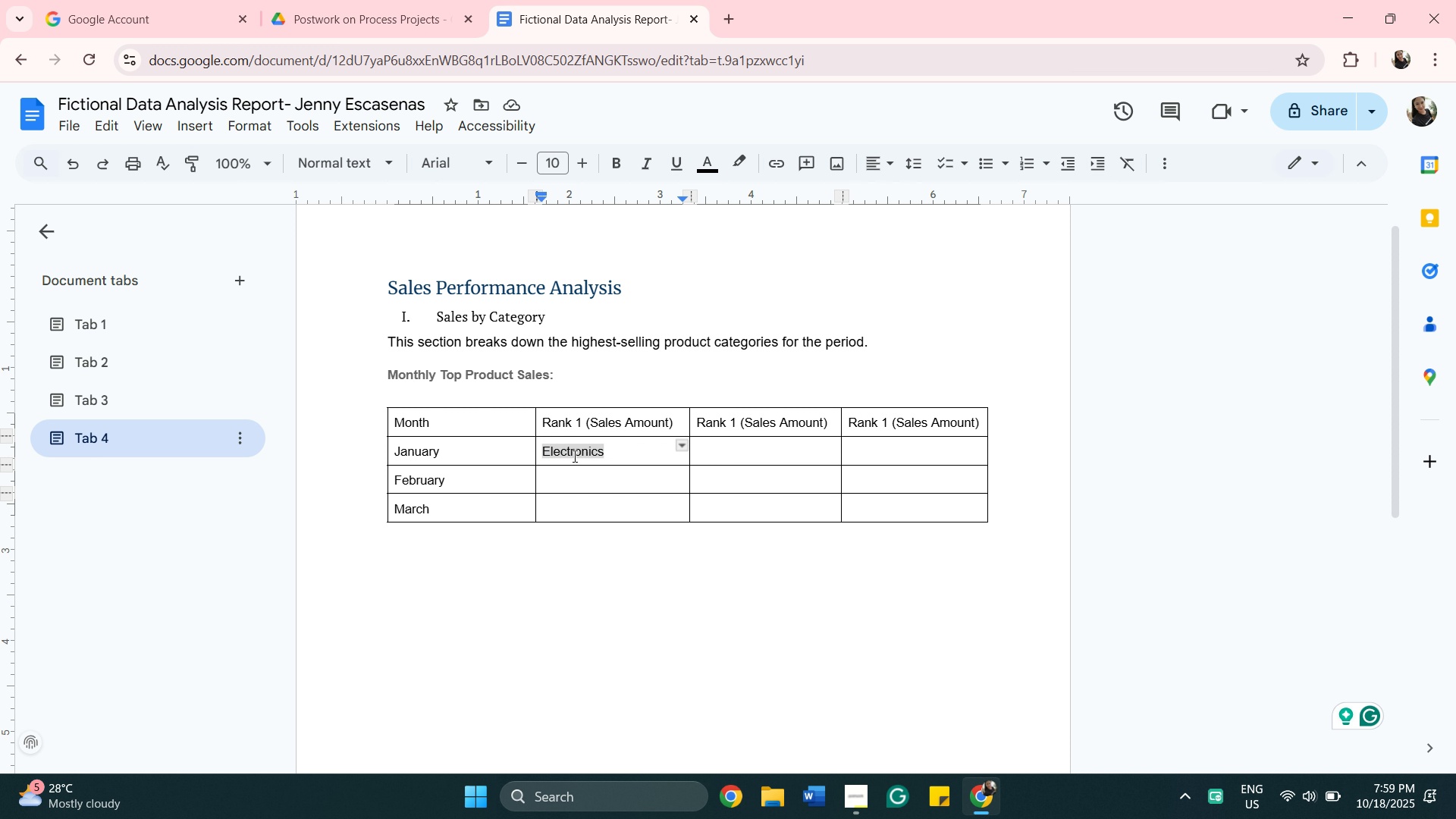 
right_click([573, 456])
 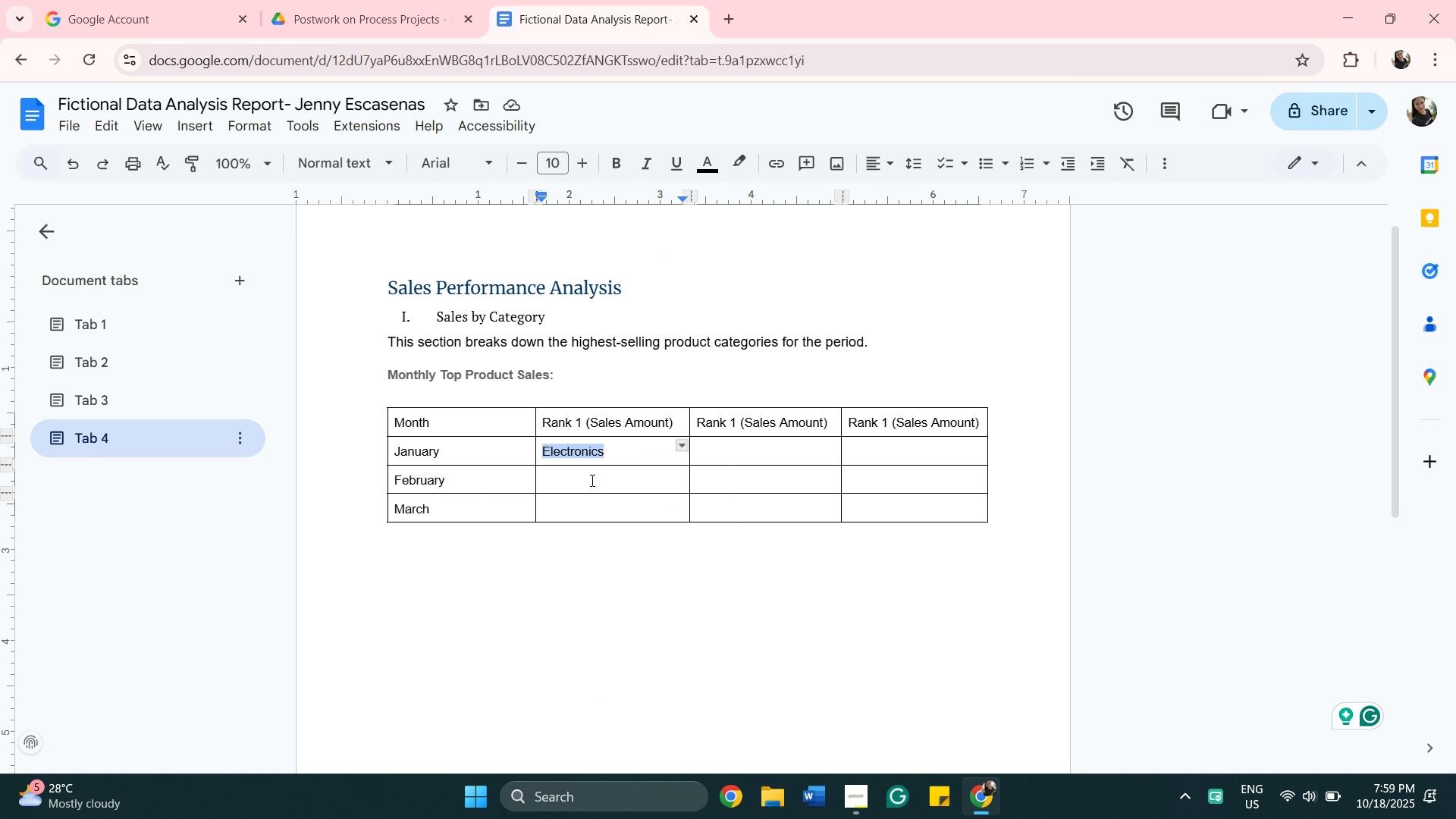 
right_click([592, 479])
 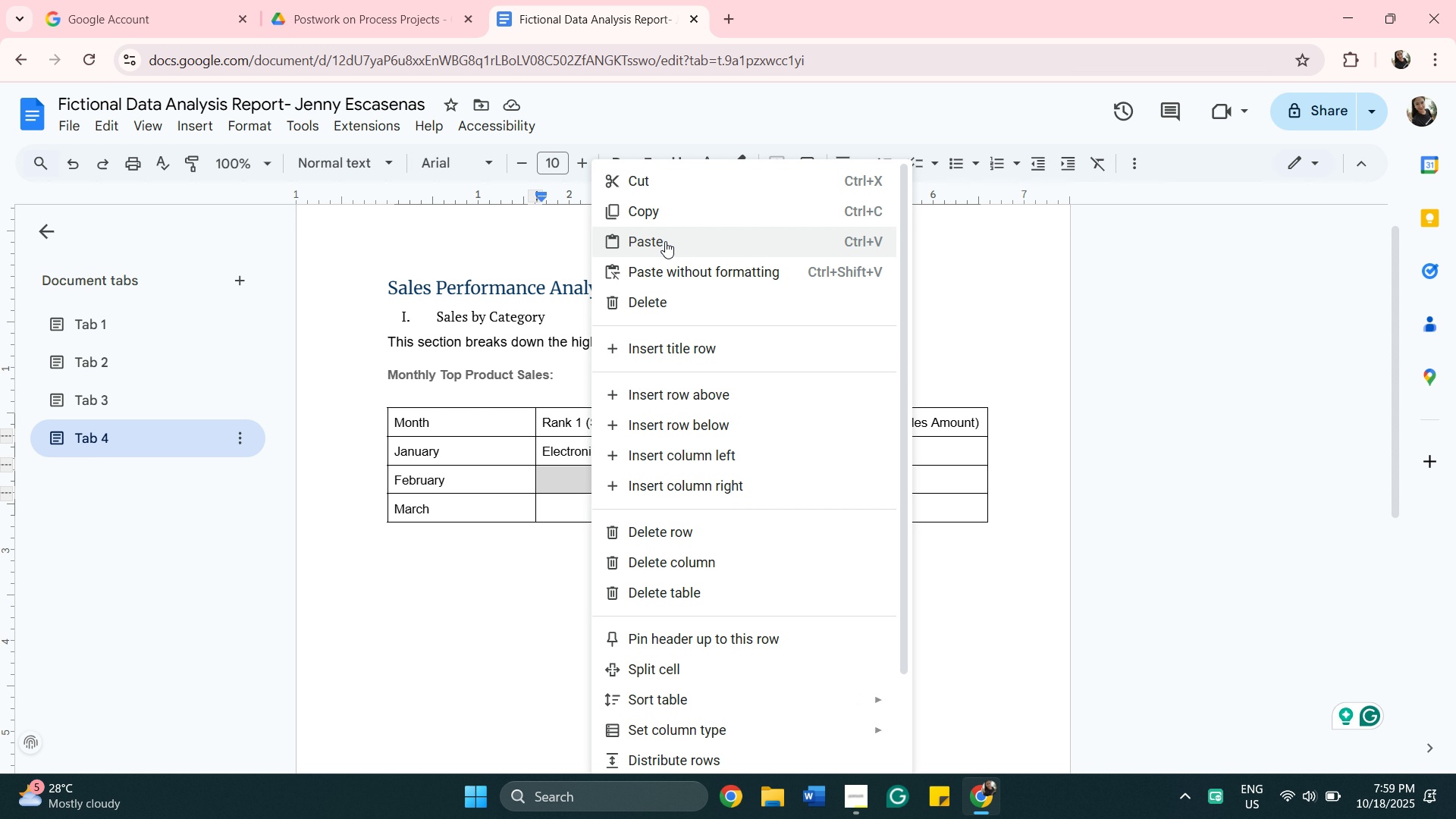 
left_click([667, 241])
 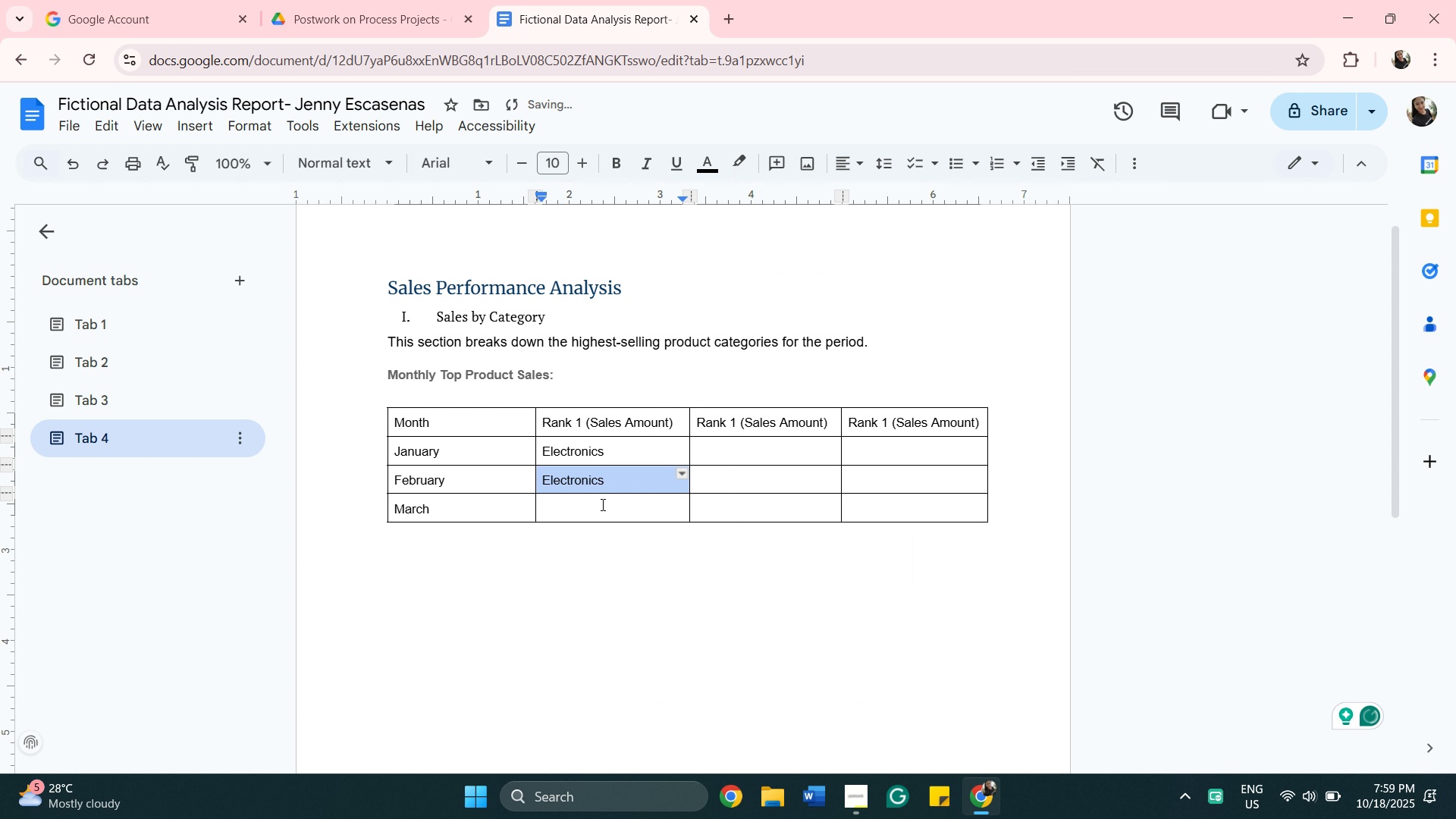 
right_click([601, 504])
 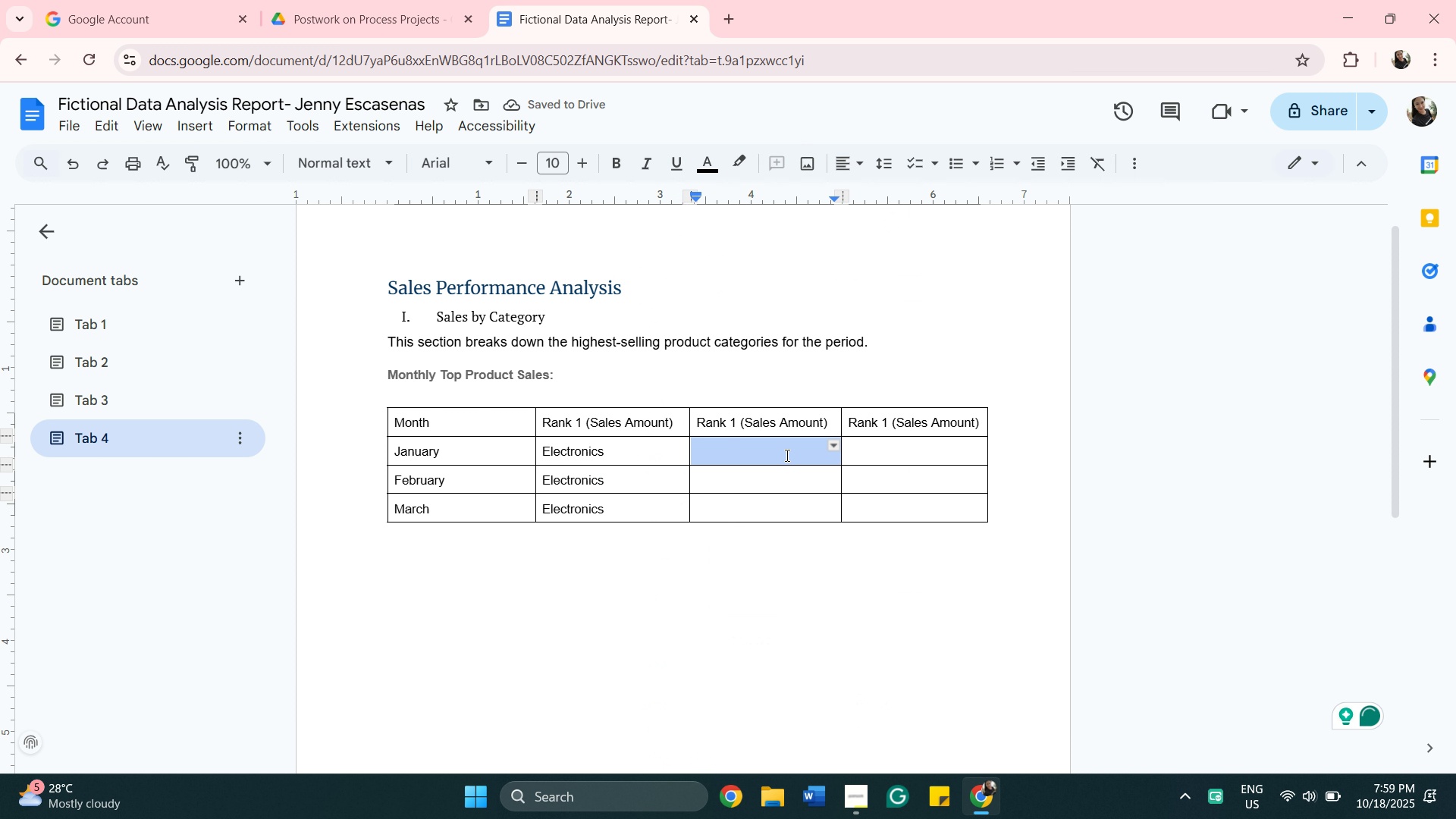 
wait(5.96)
 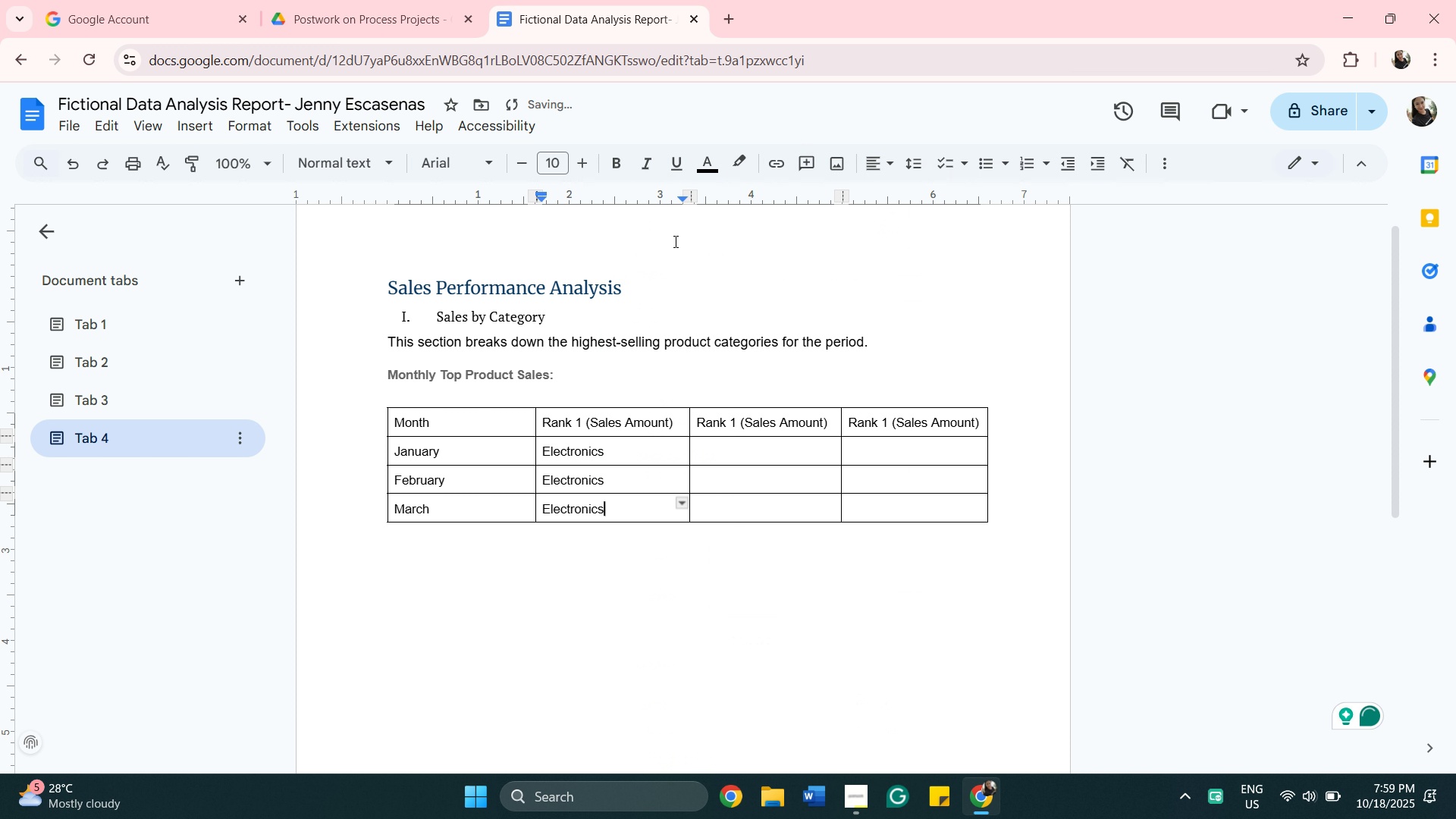 
type(Home Goods)
 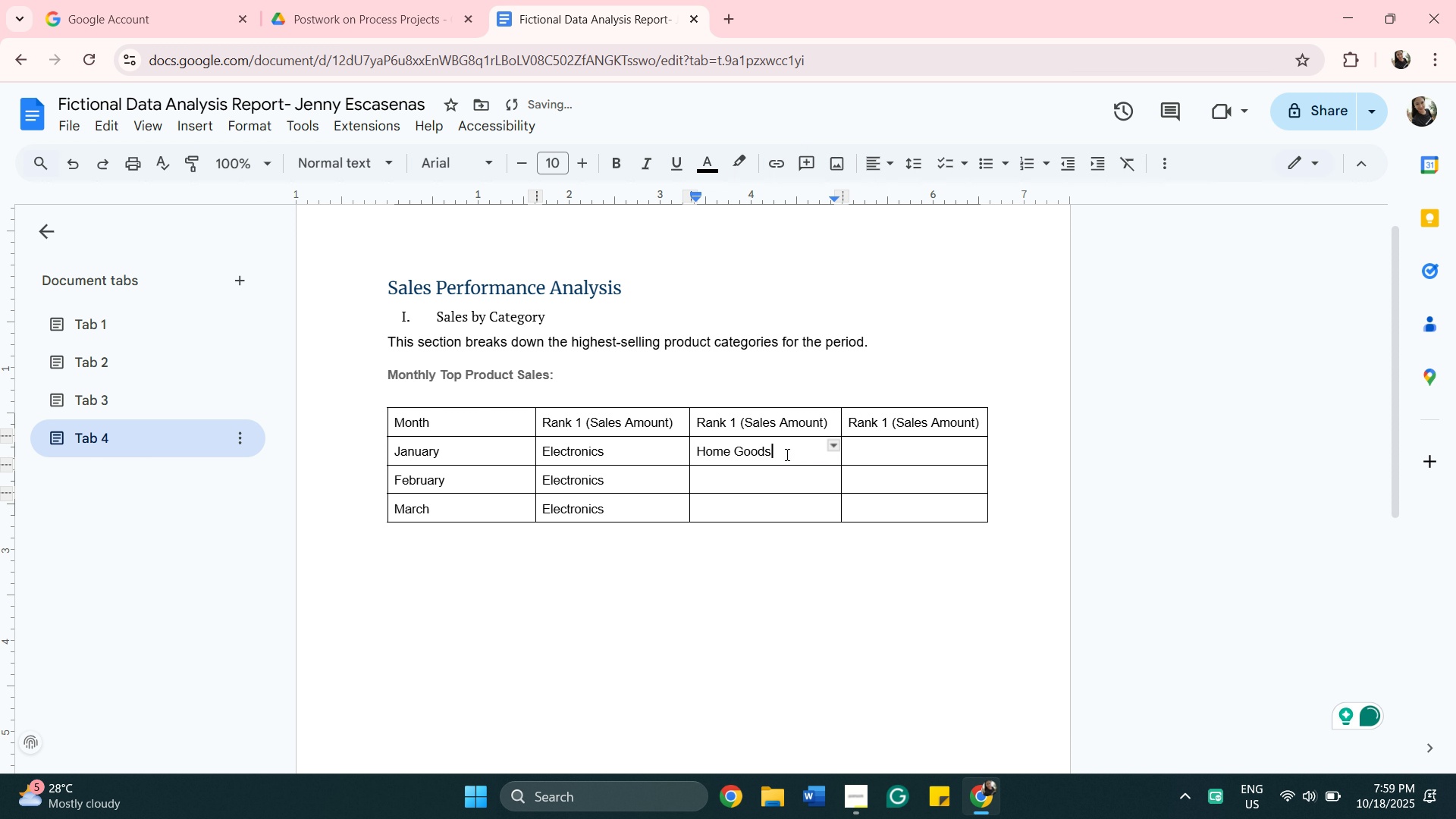 
left_click_drag(start_coordinate=[775, 455], to_coordinate=[694, 447])
 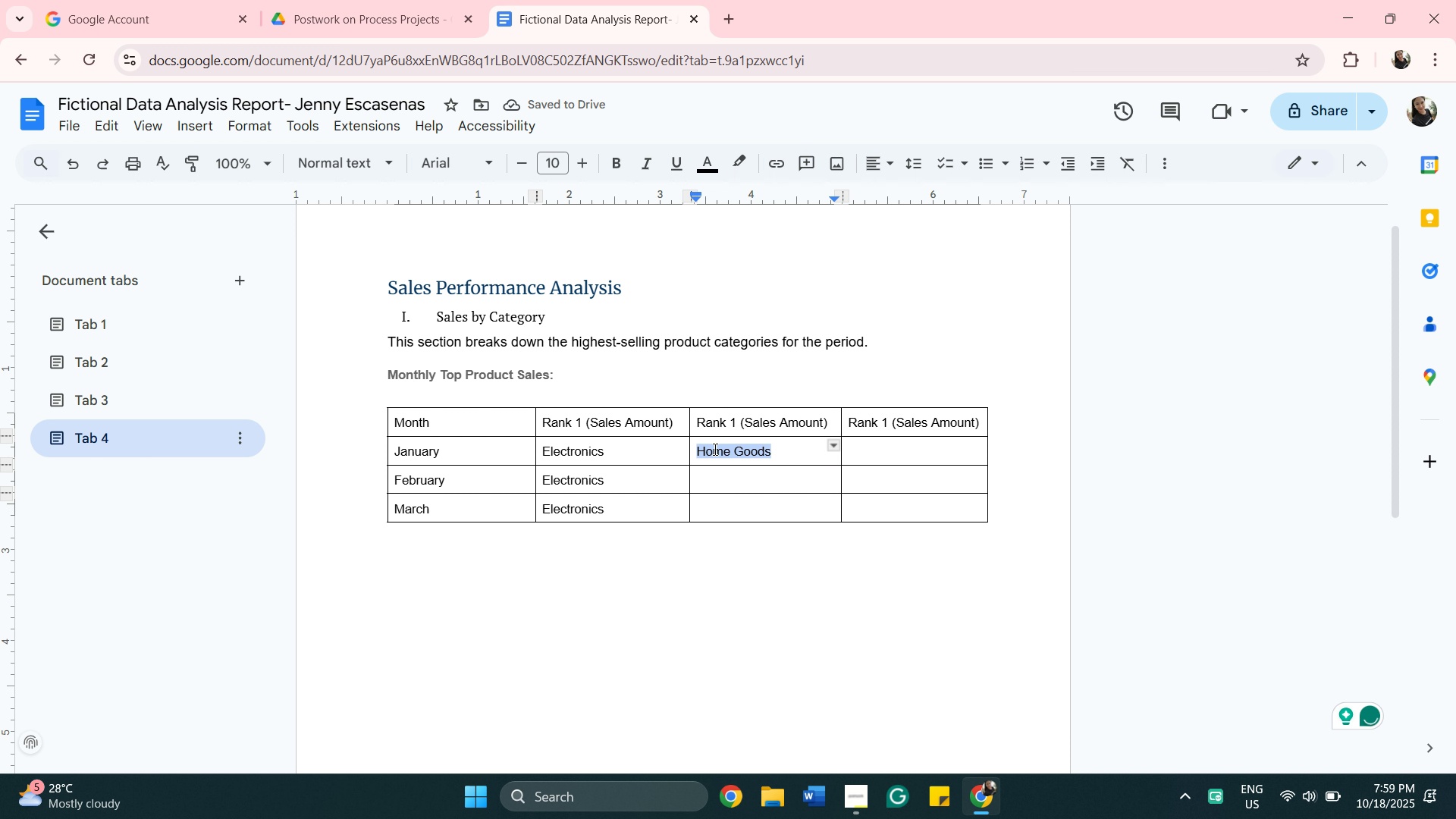 
right_click([714, 449])
 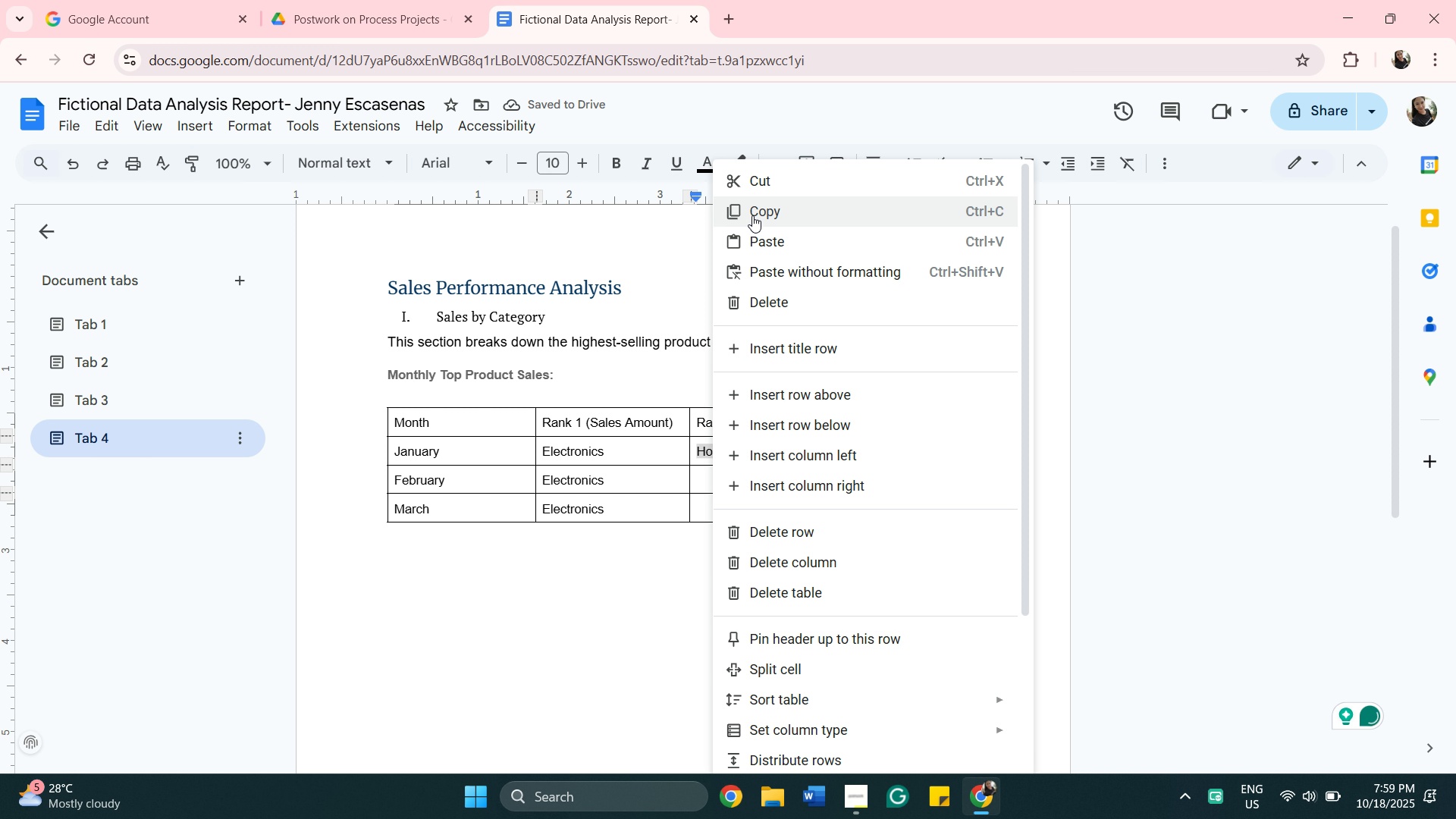 
left_click([752, 215])
 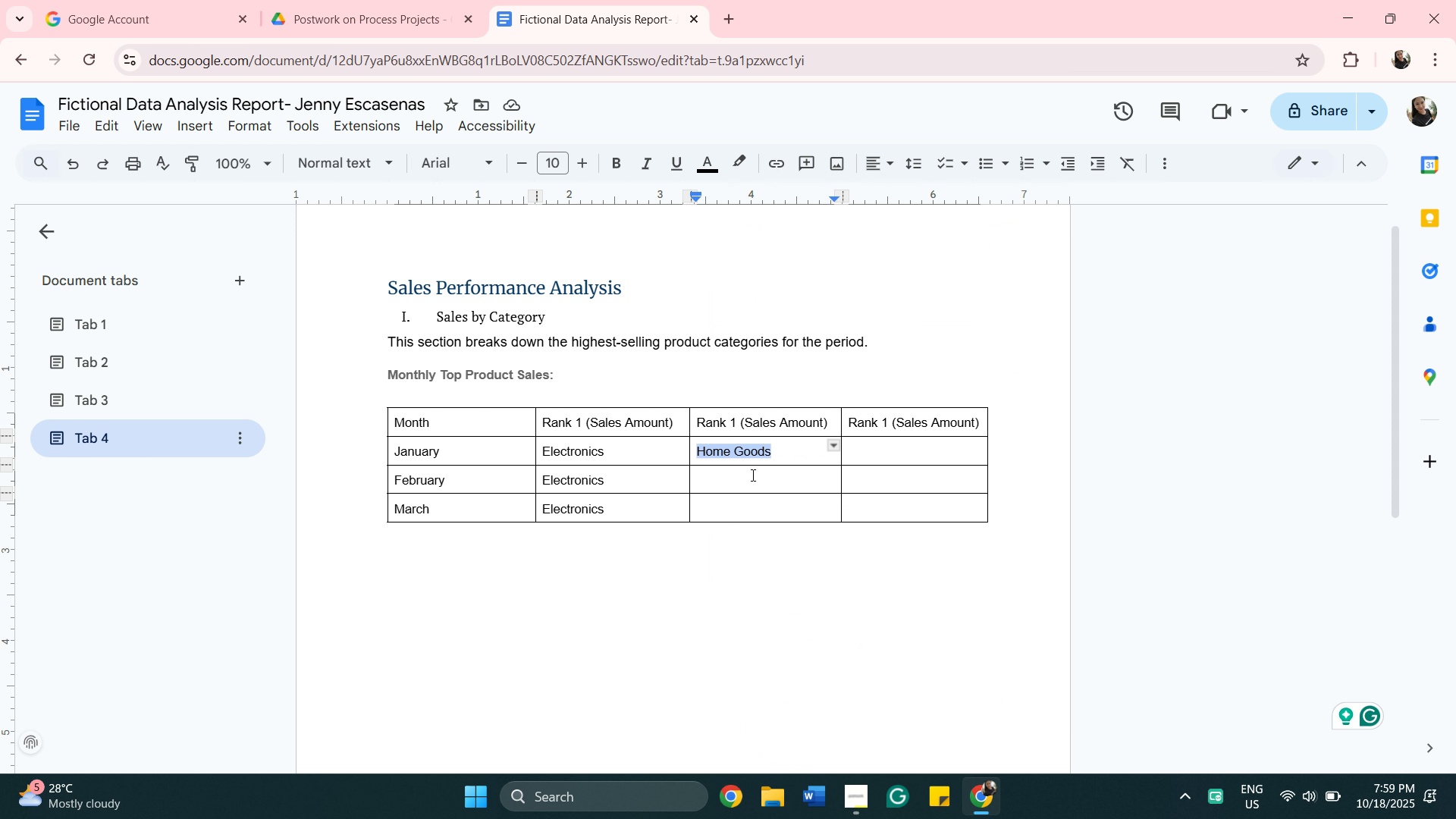 
left_click([752, 475])
 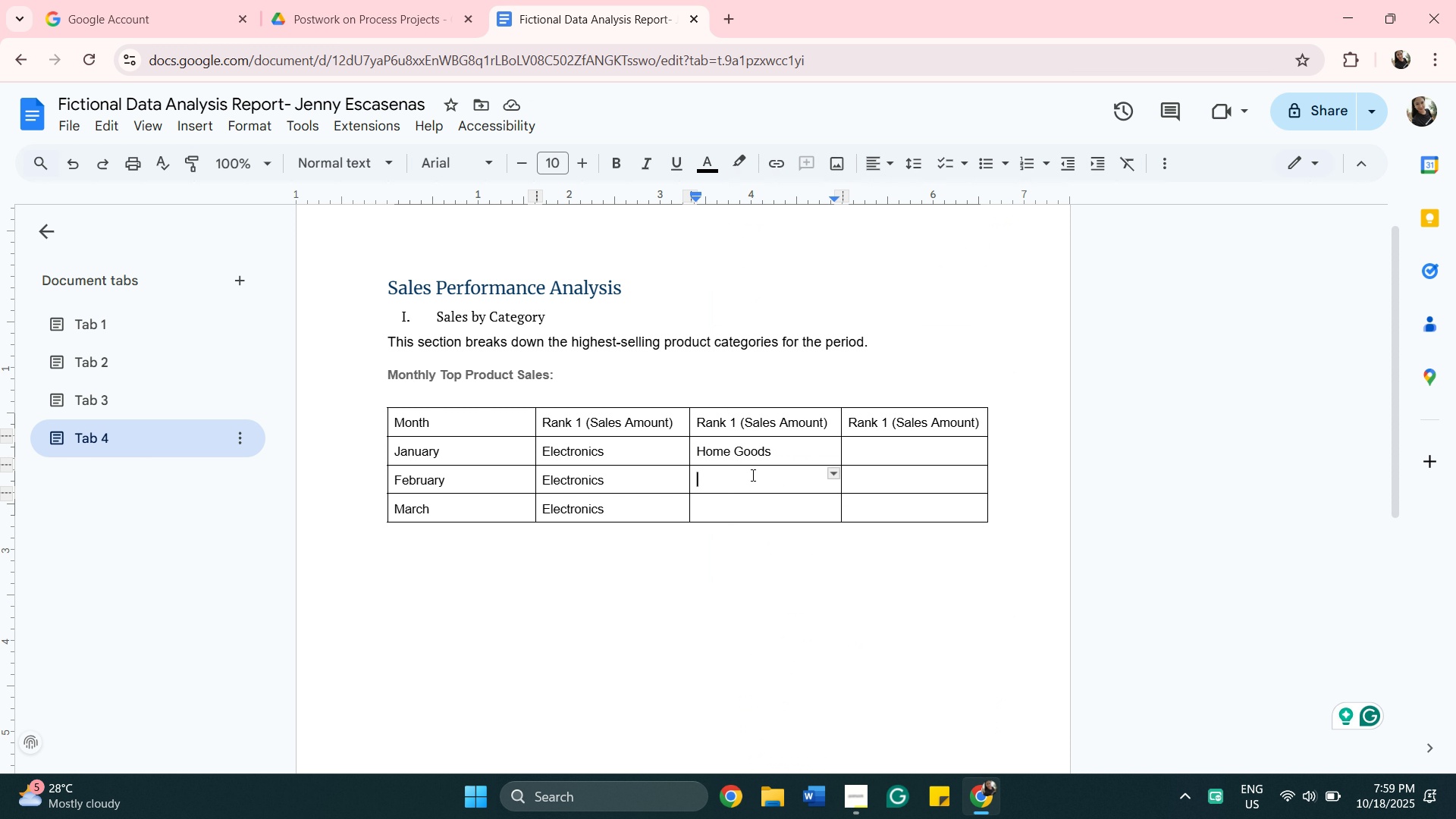 
right_click([752, 475])
 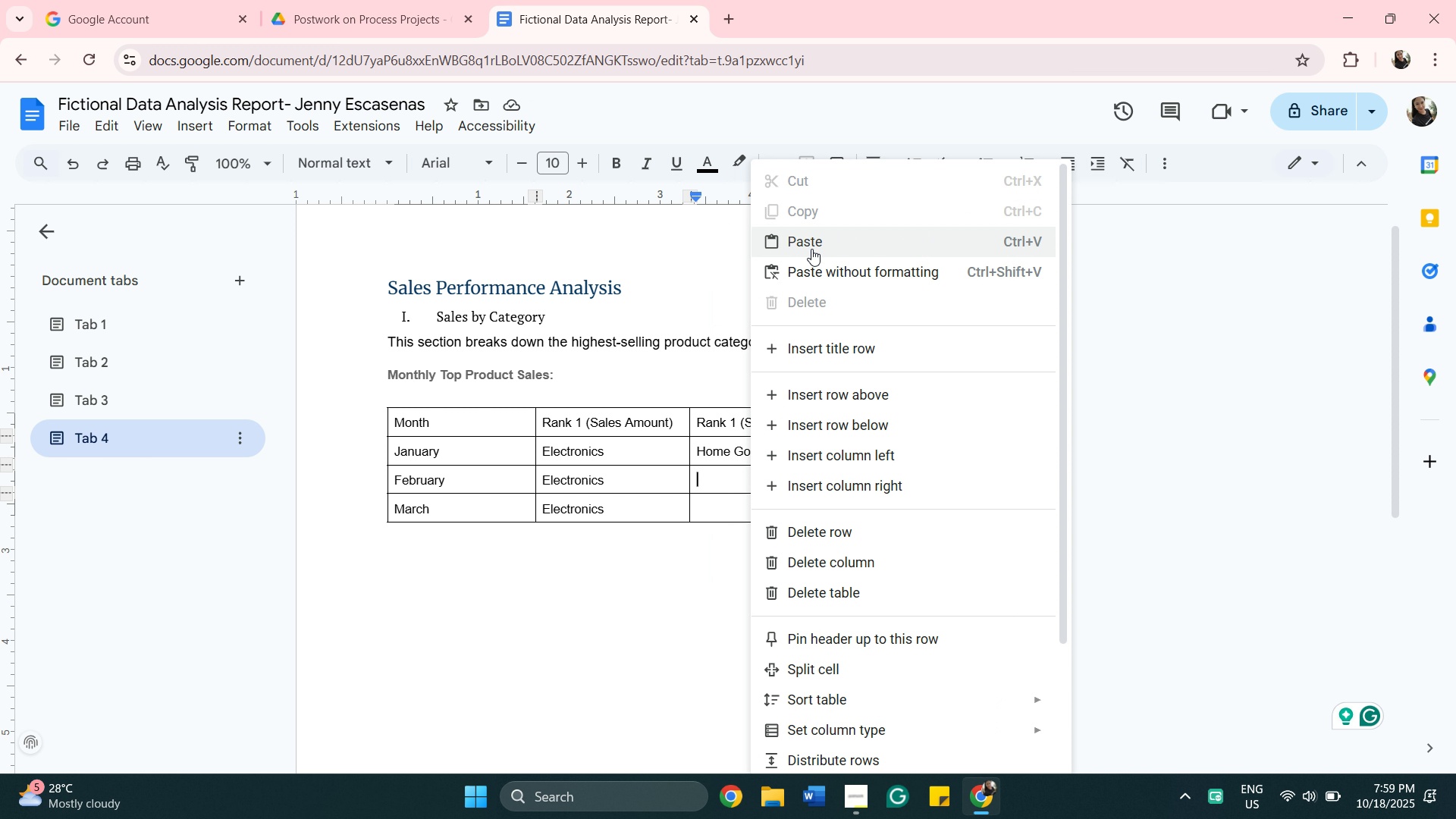 
left_click([811, 246])
 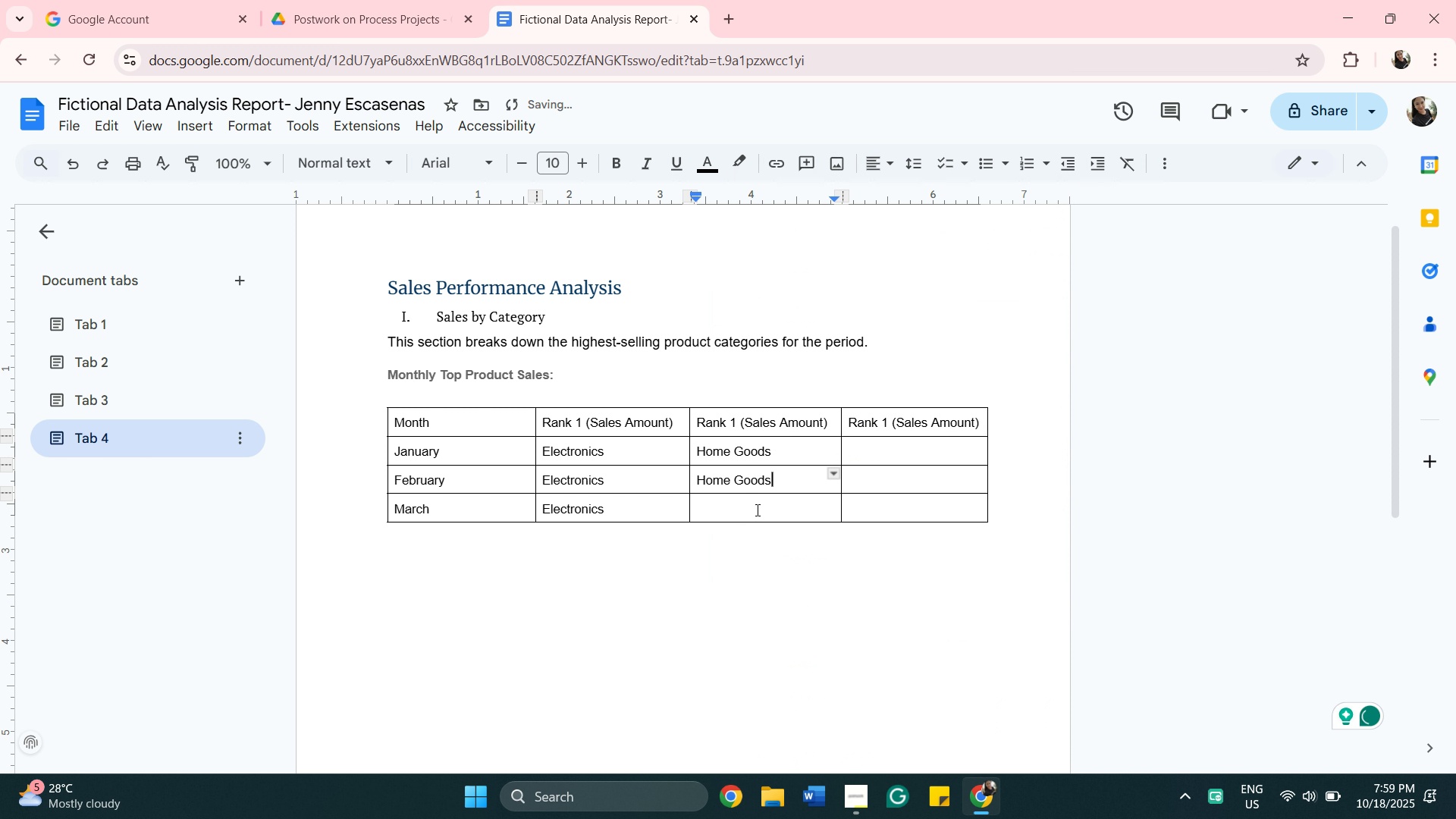 
left_click([756, 507])
 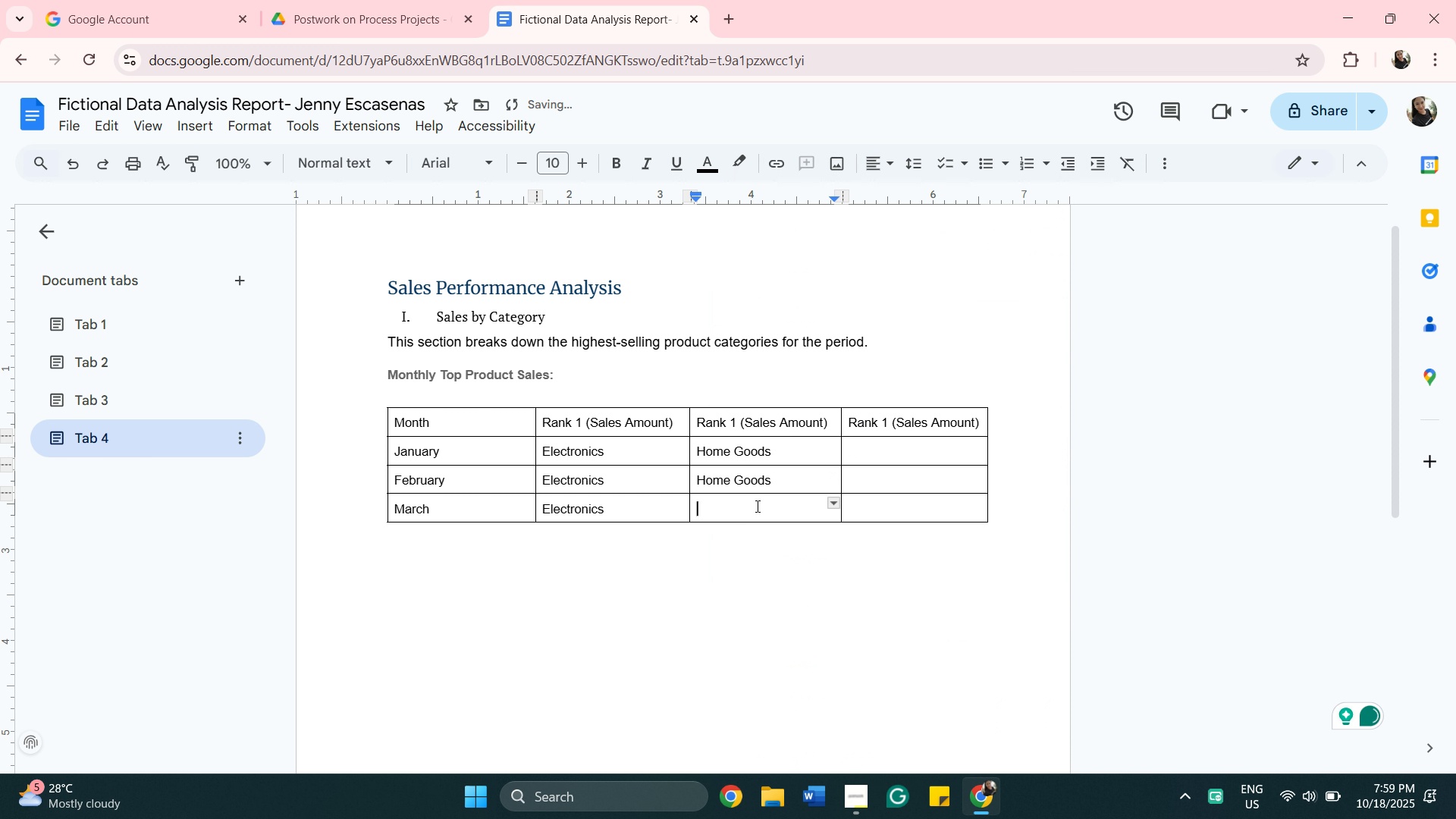 
right_click([756, 506])
 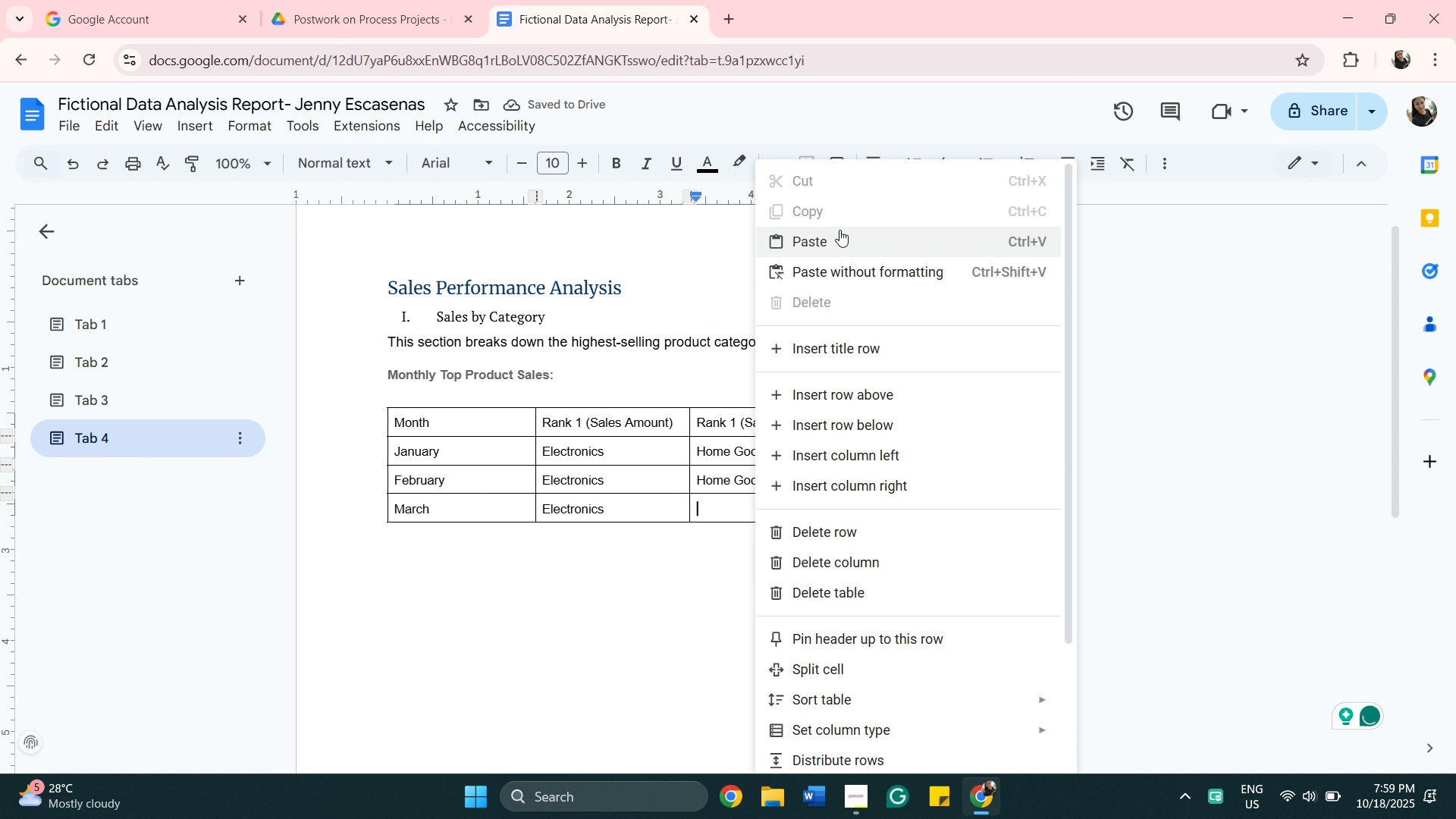 
left_click([839, 230])
 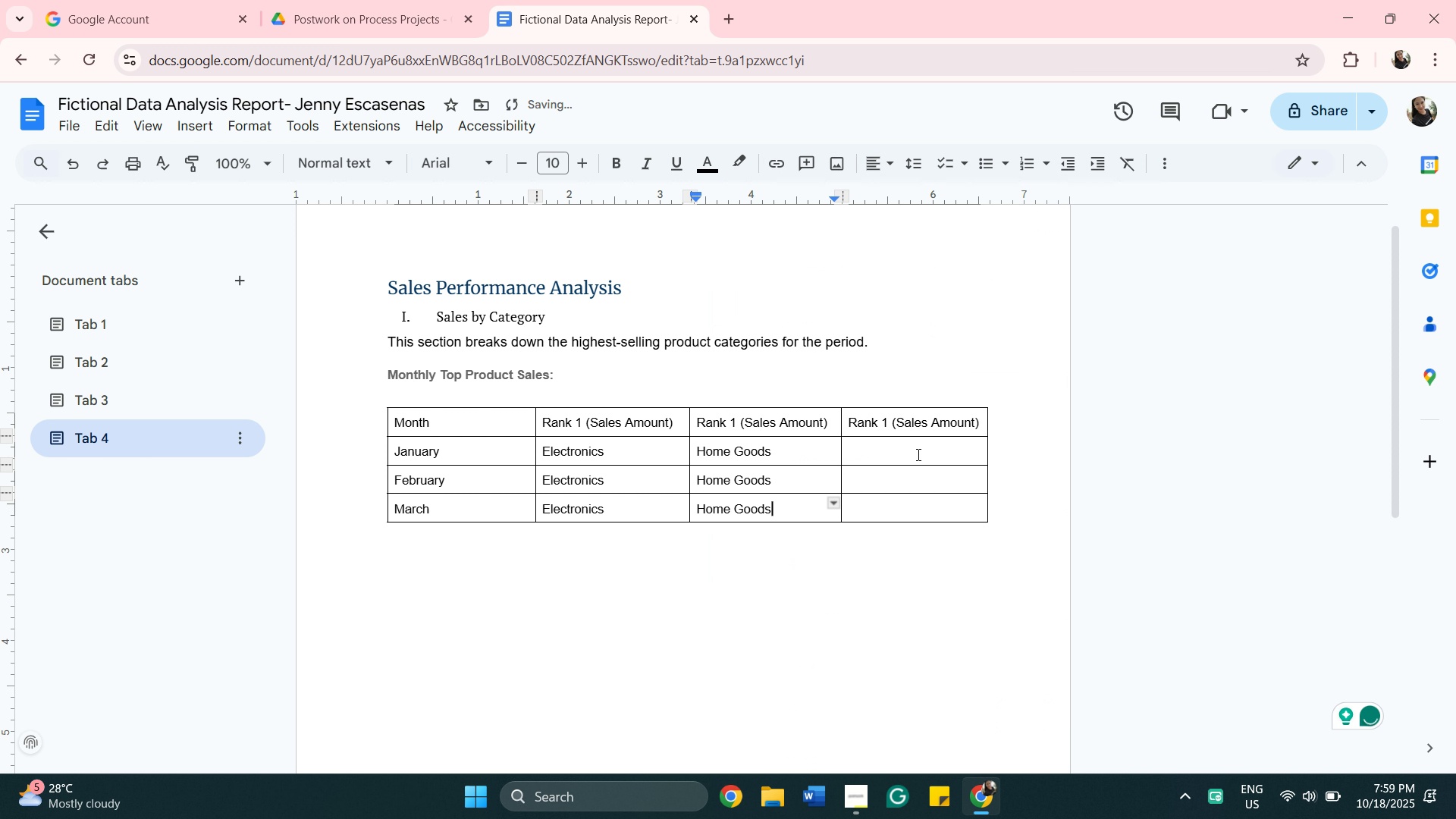 
left_click([917, 453])
 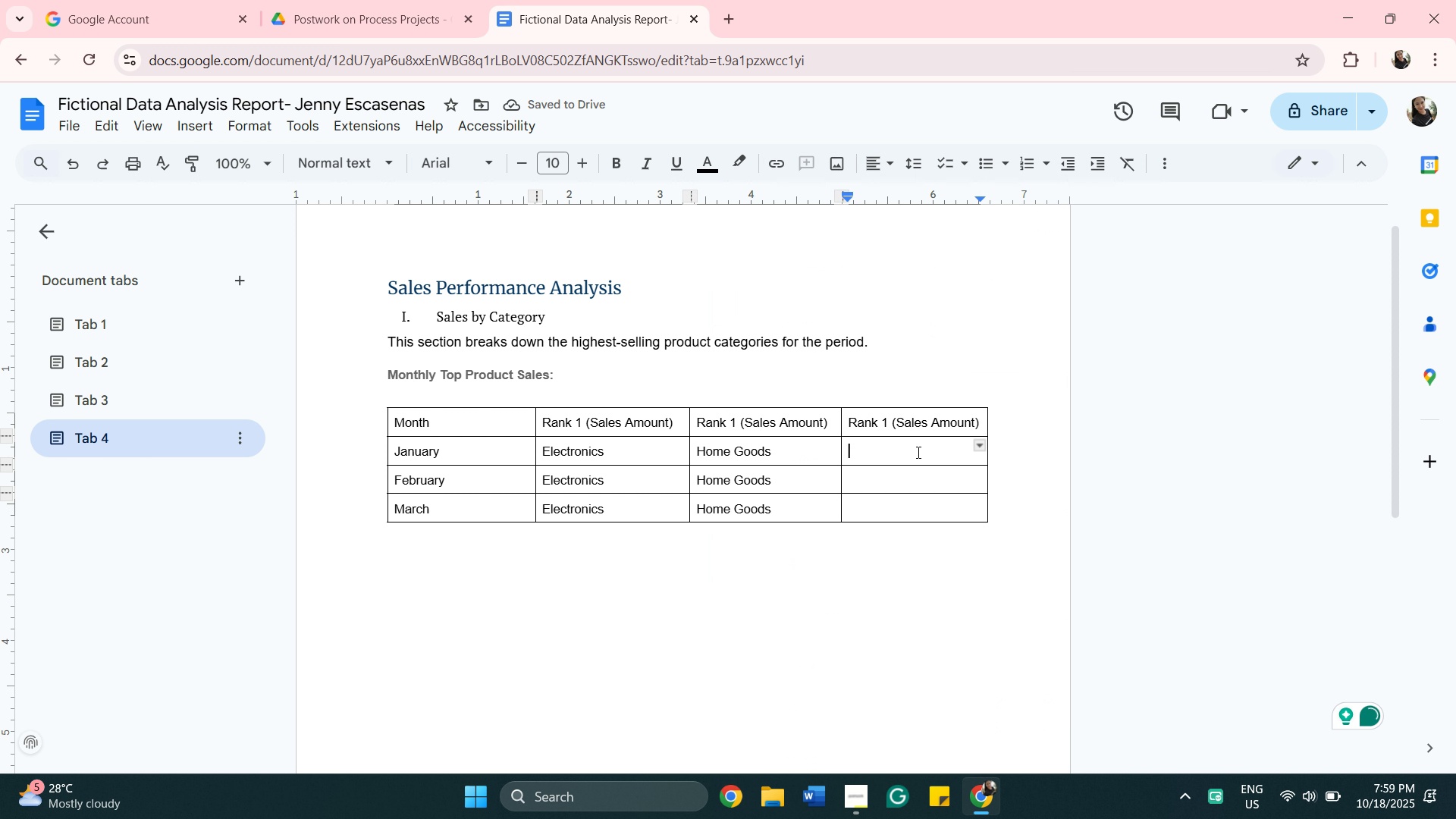 
hold_key(key=ShiftRight, duration=0.34)
 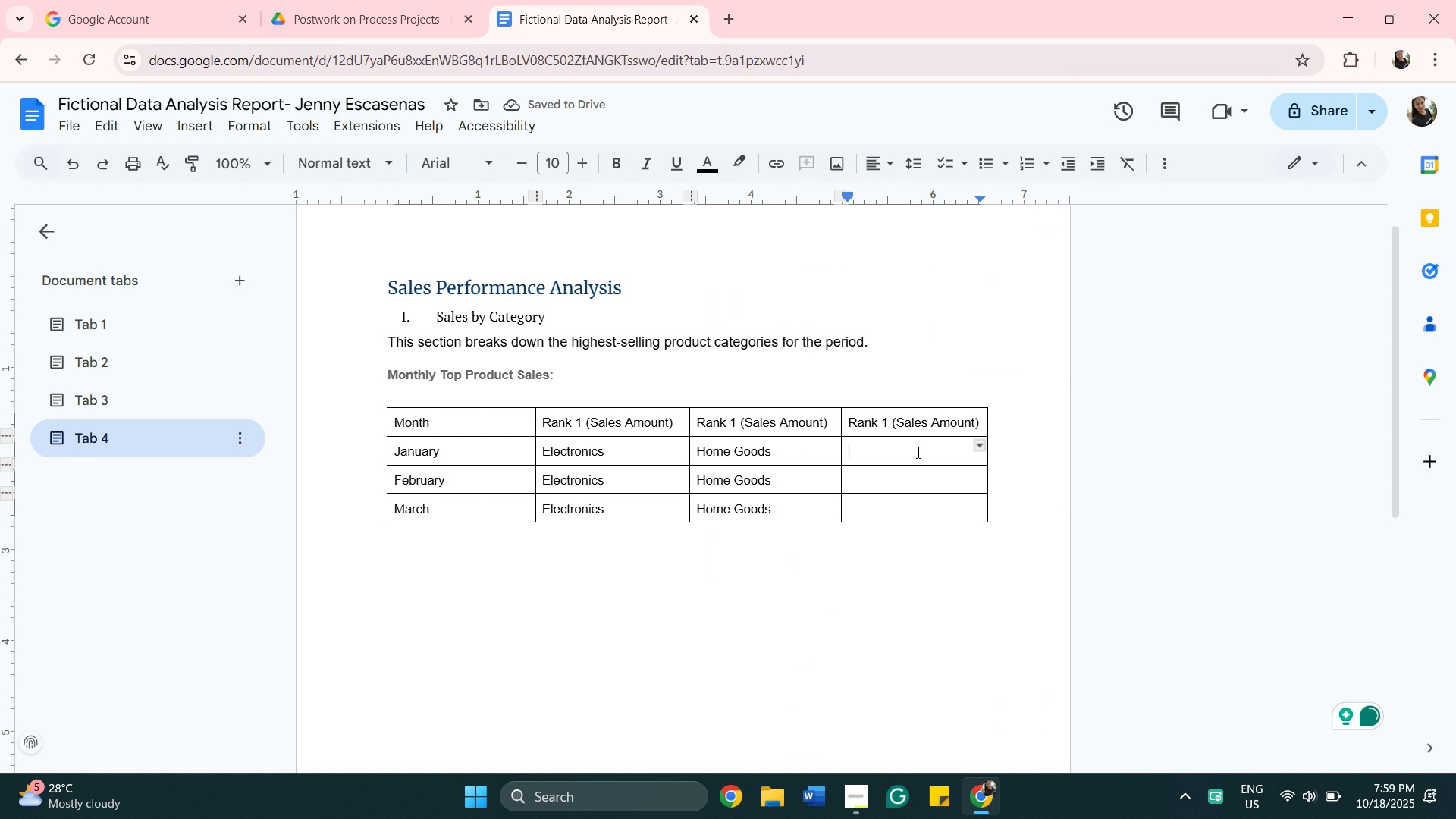 
type(Appa)
 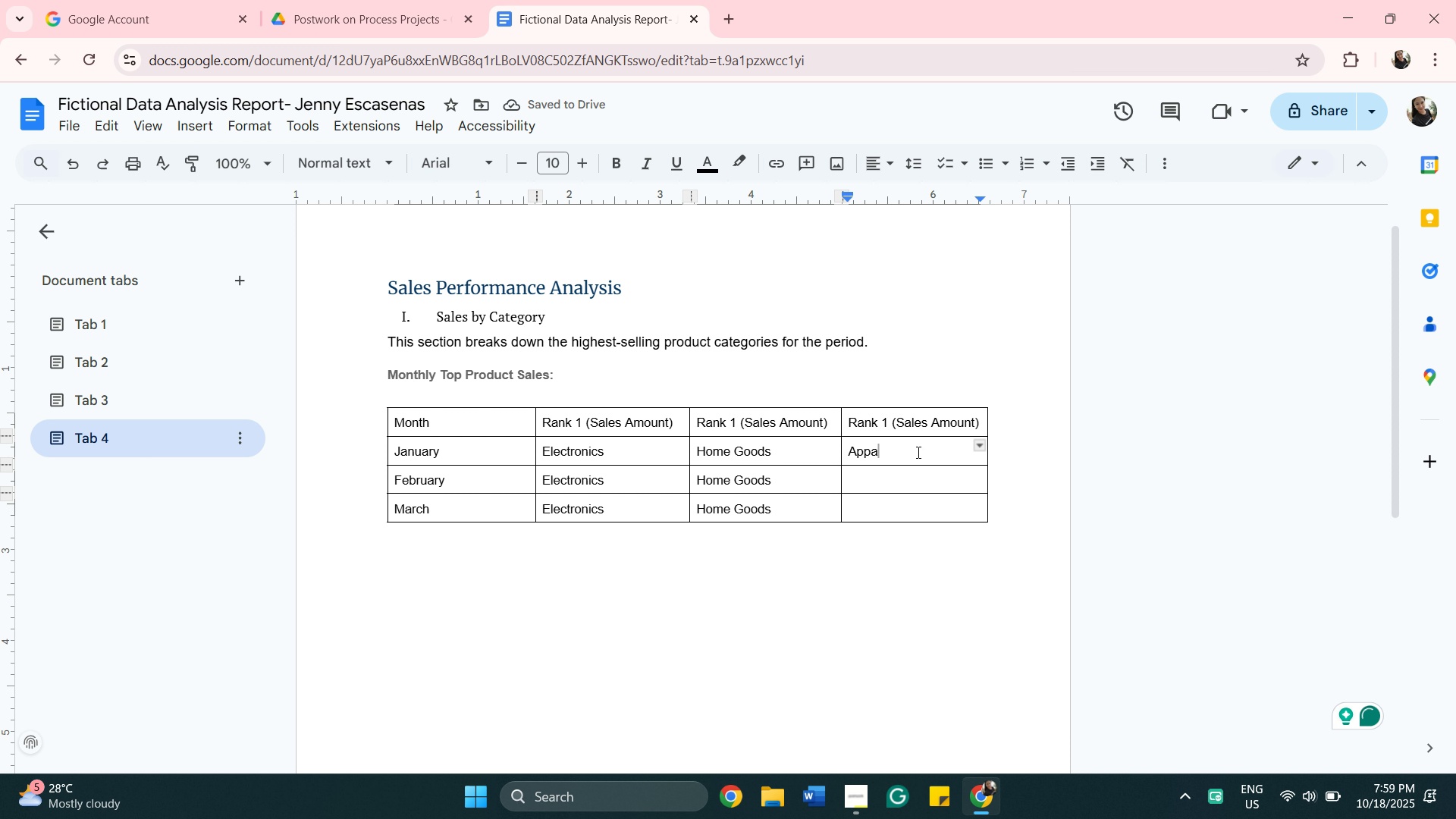 
type(rel)
 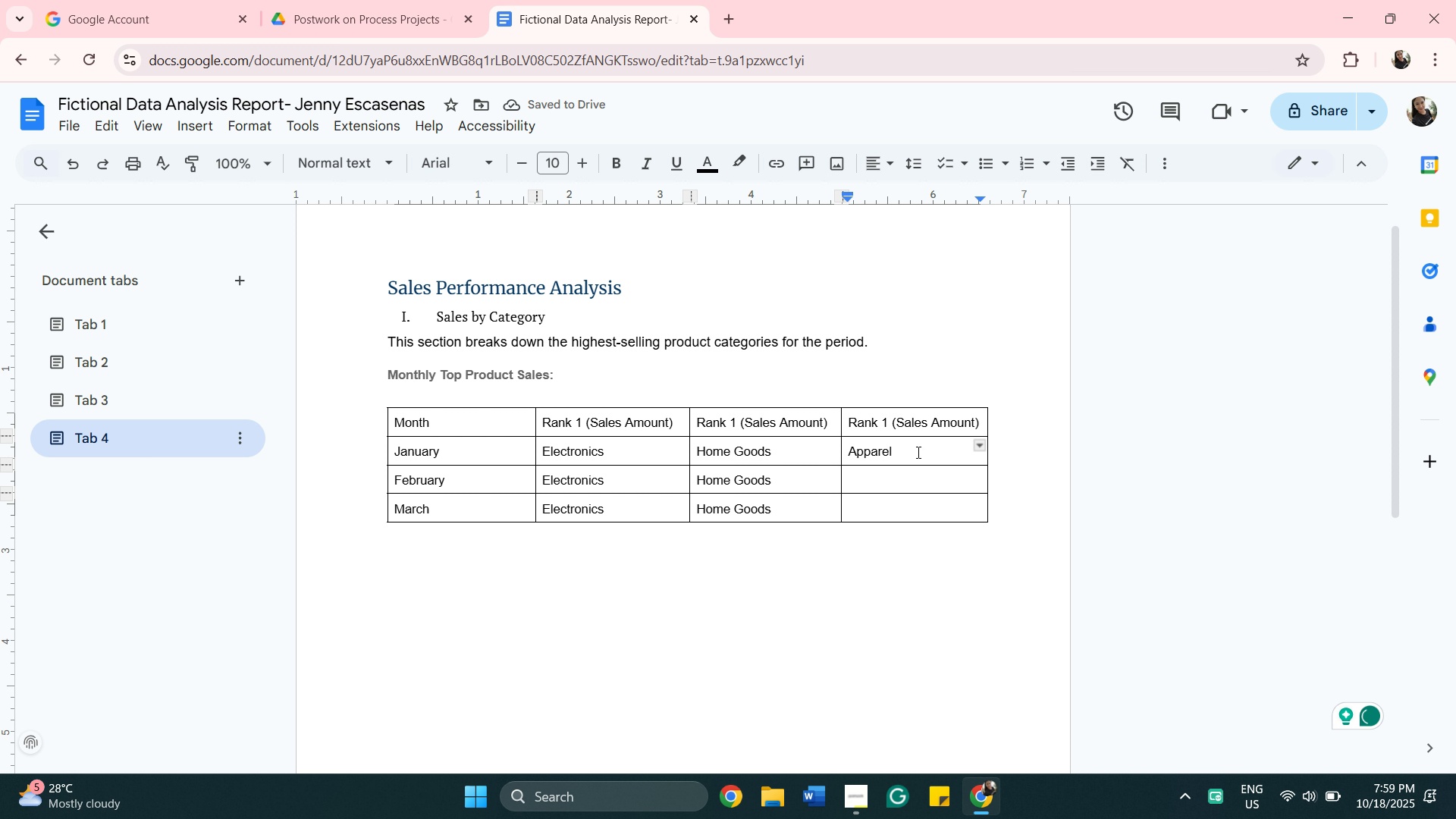 
wait(6.28)
 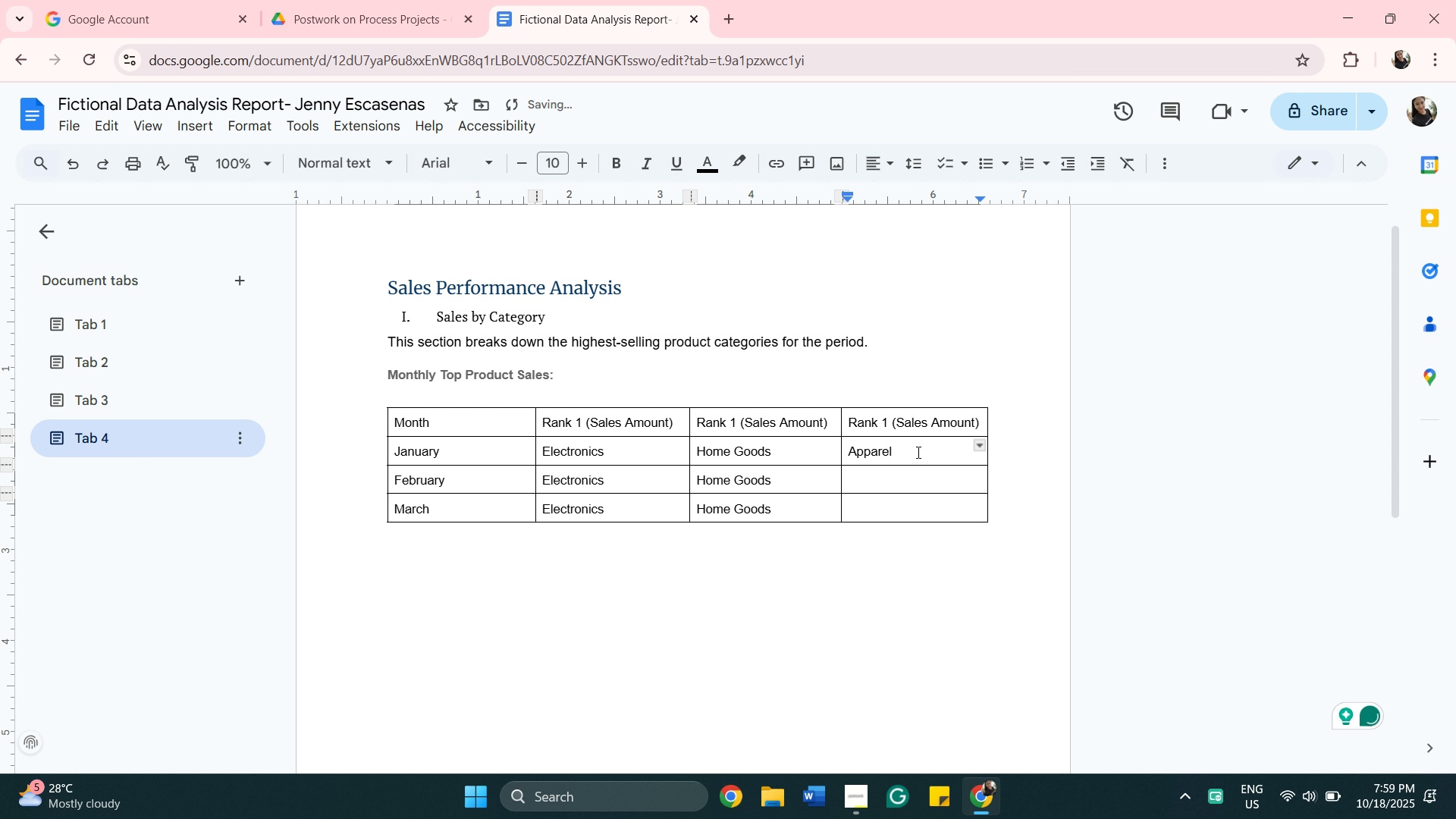 
left_click_drag(start_coordinate=[905, 448], to_coordinate=[844, 442])
 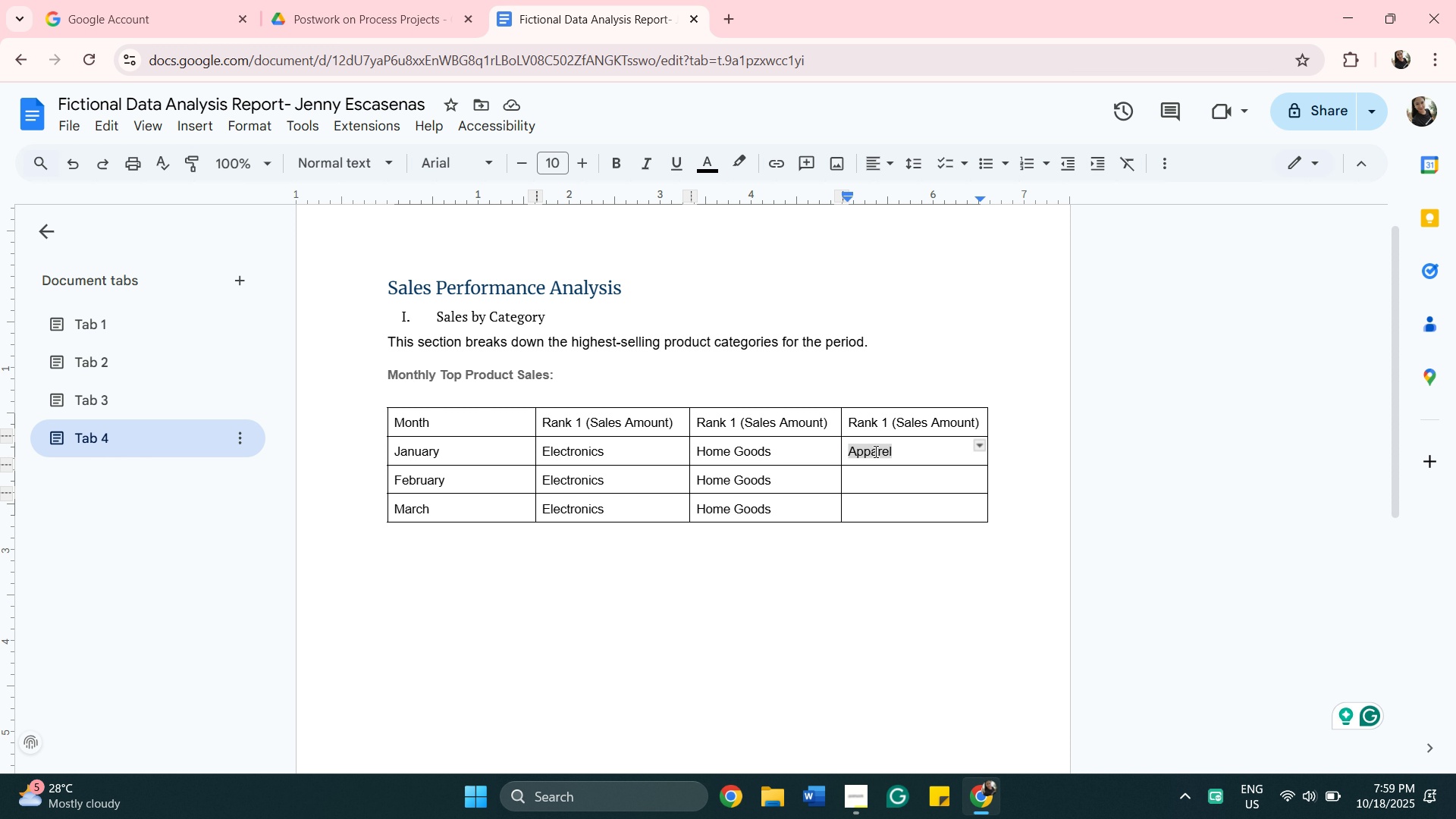 
right_click([874, 451])
 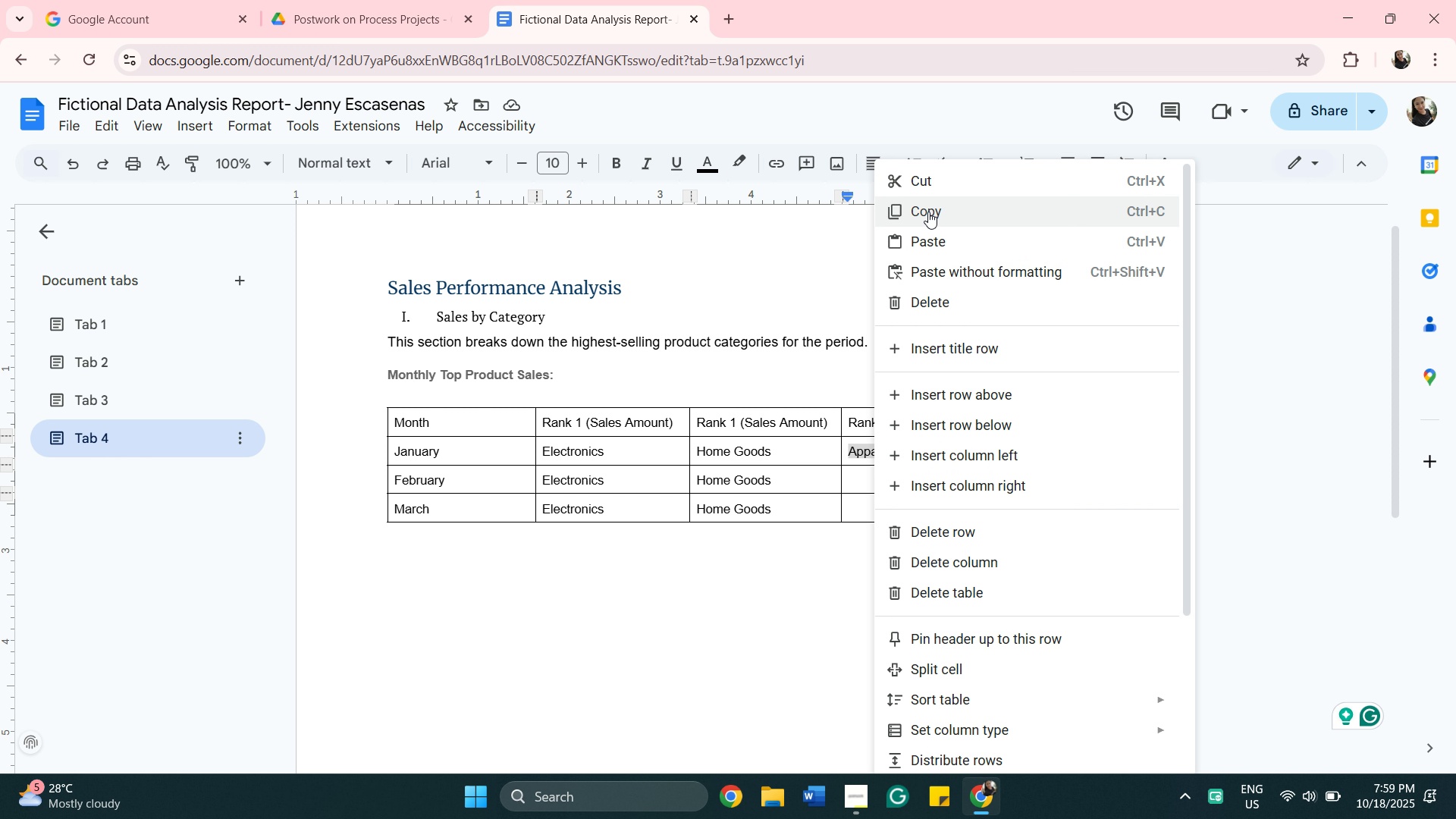 
left_click_drag(start_coordinate=[928, 212], to_coordinate=[944, 218])
 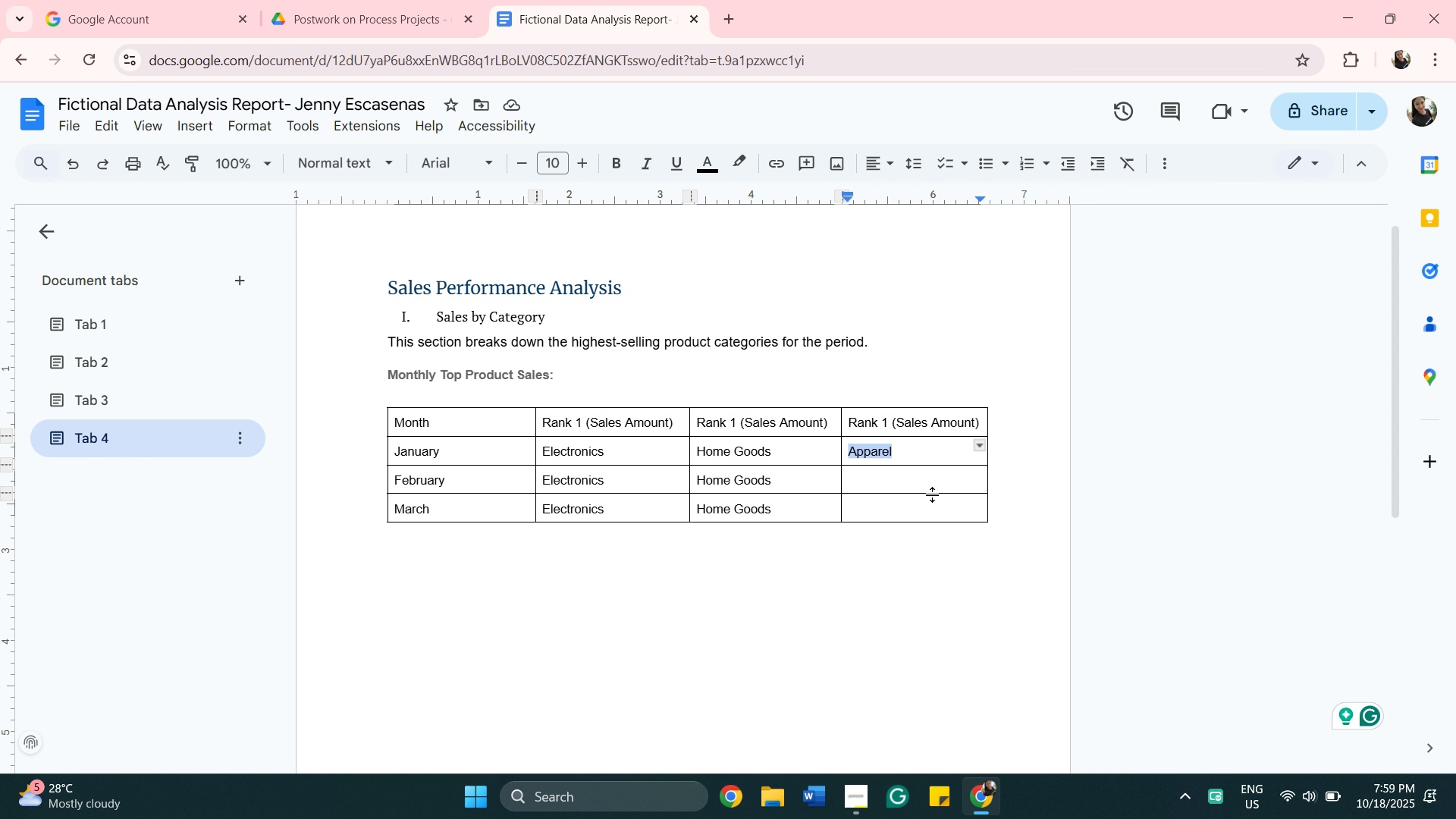 
left_click([933, 494])
 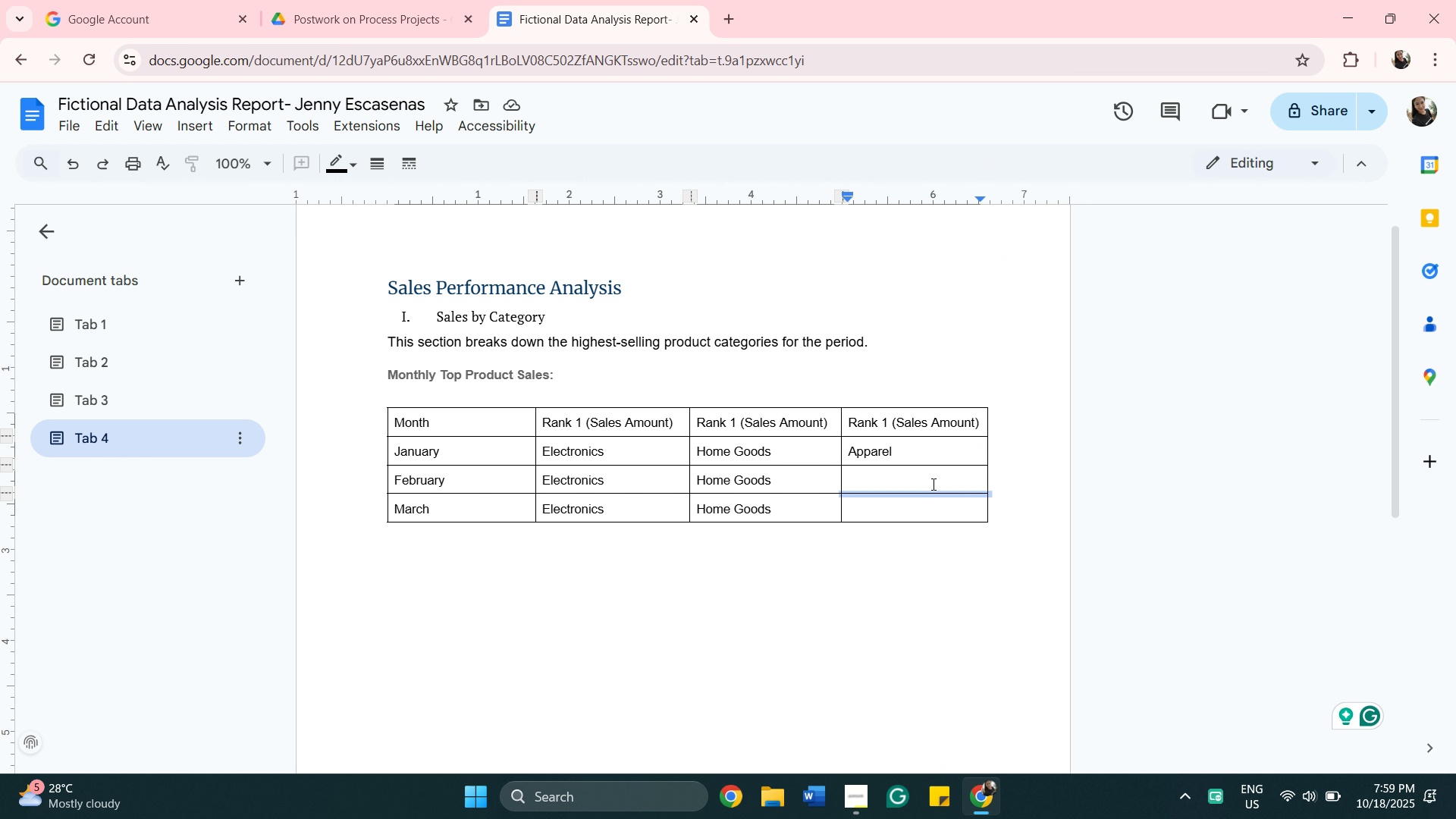 
left_click([932, 486])
 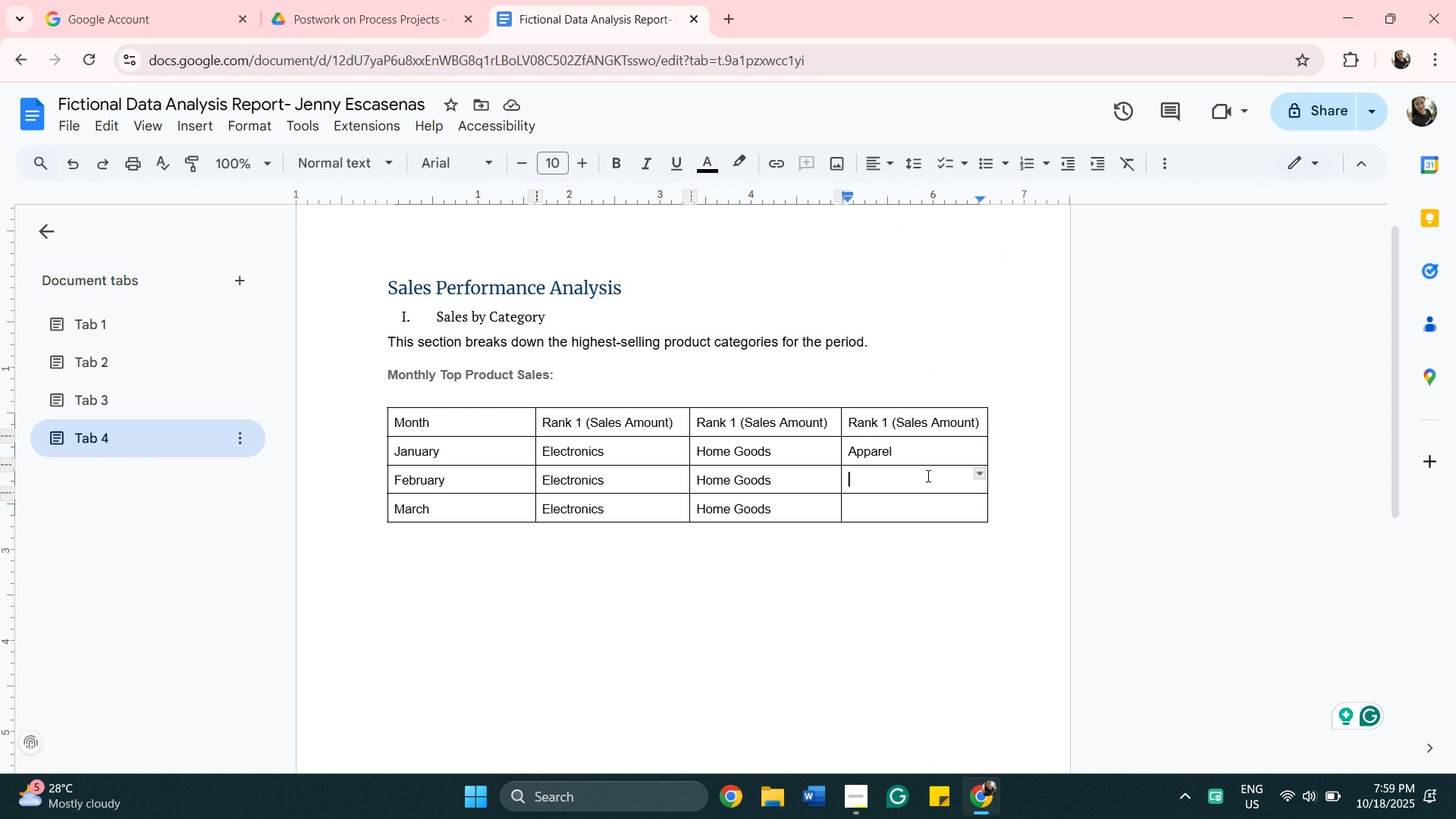 
left_click([927, 475])
 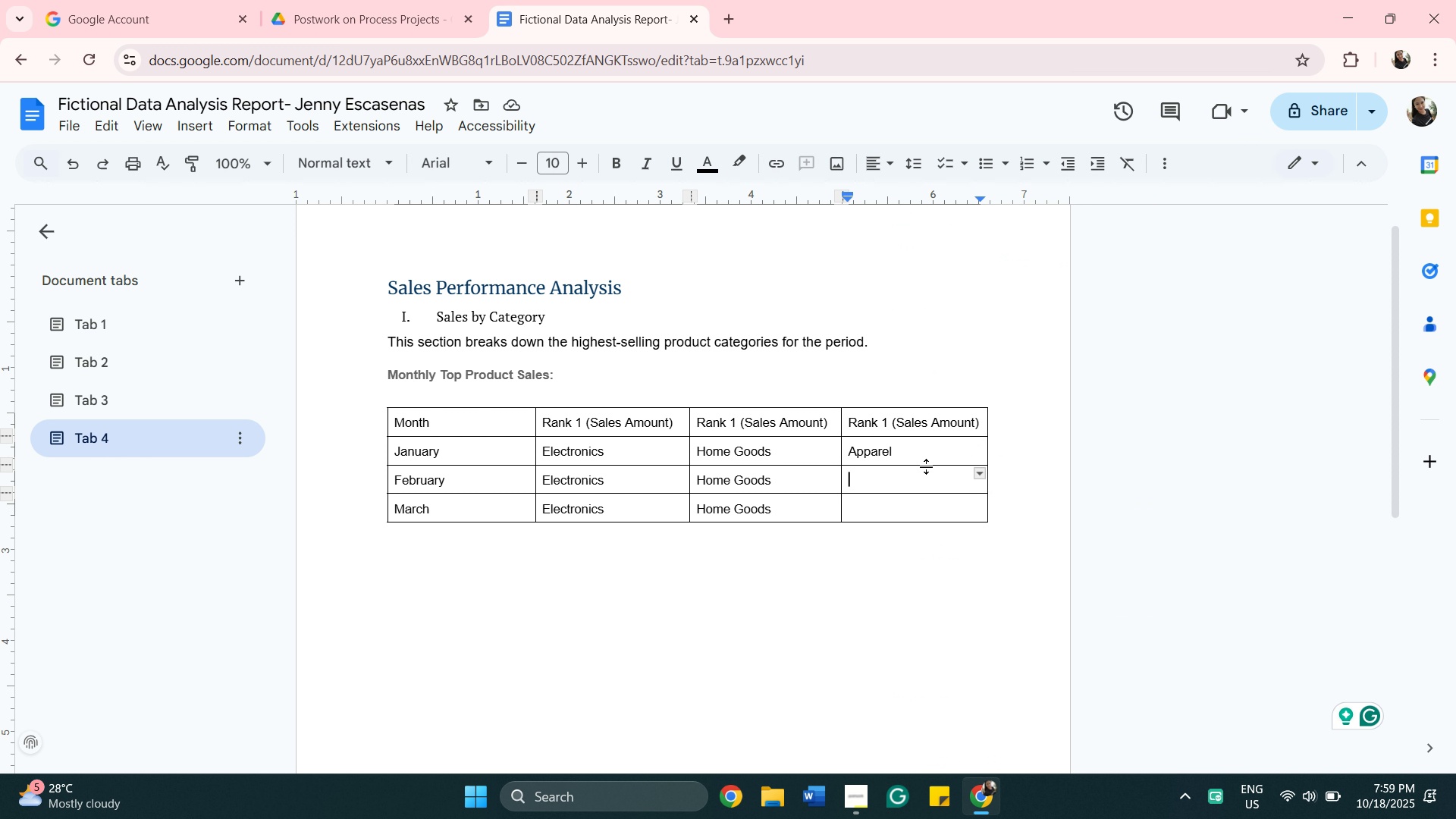 
right_click([927, 466])
 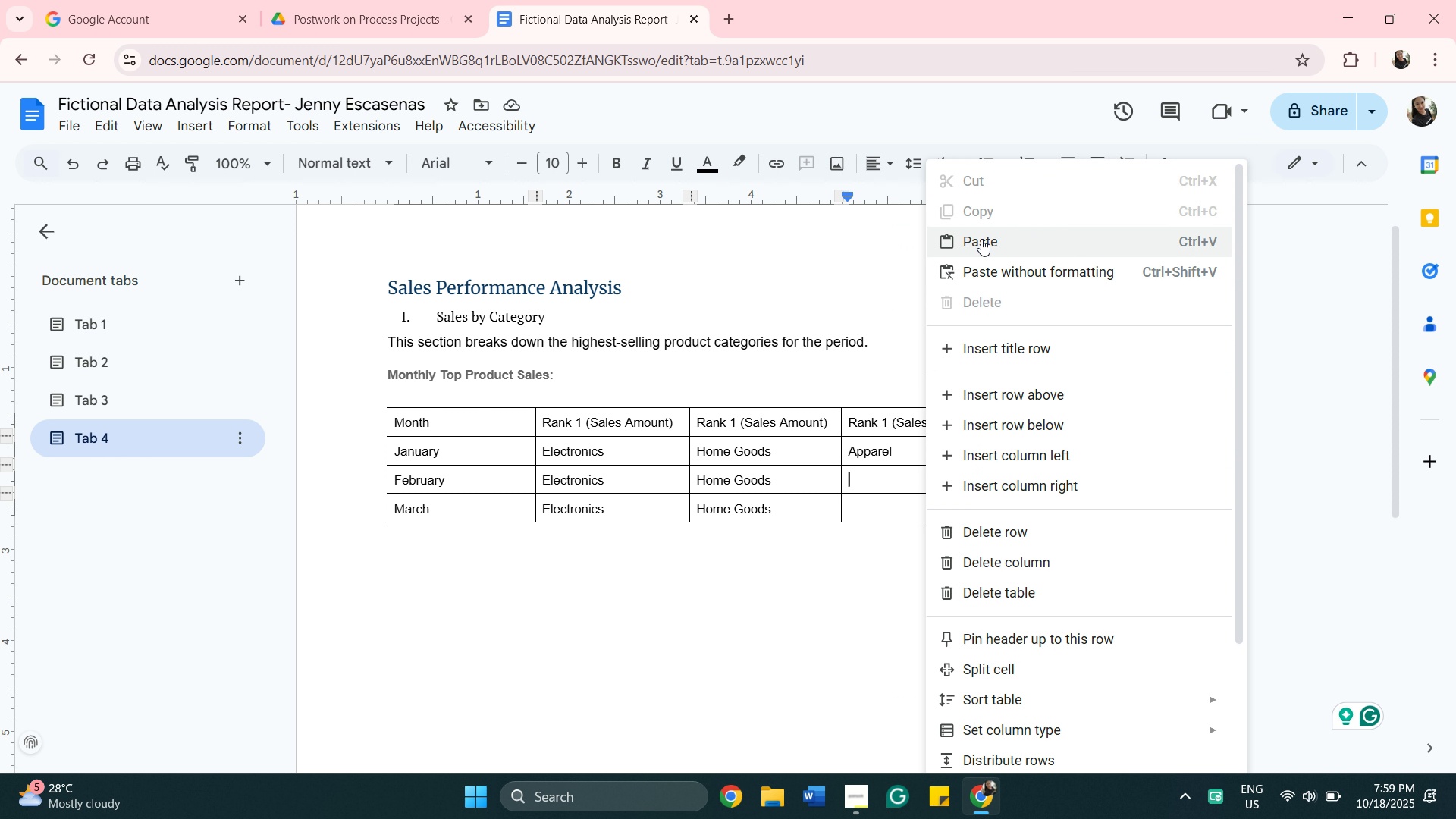 
left_click([983, 238])
 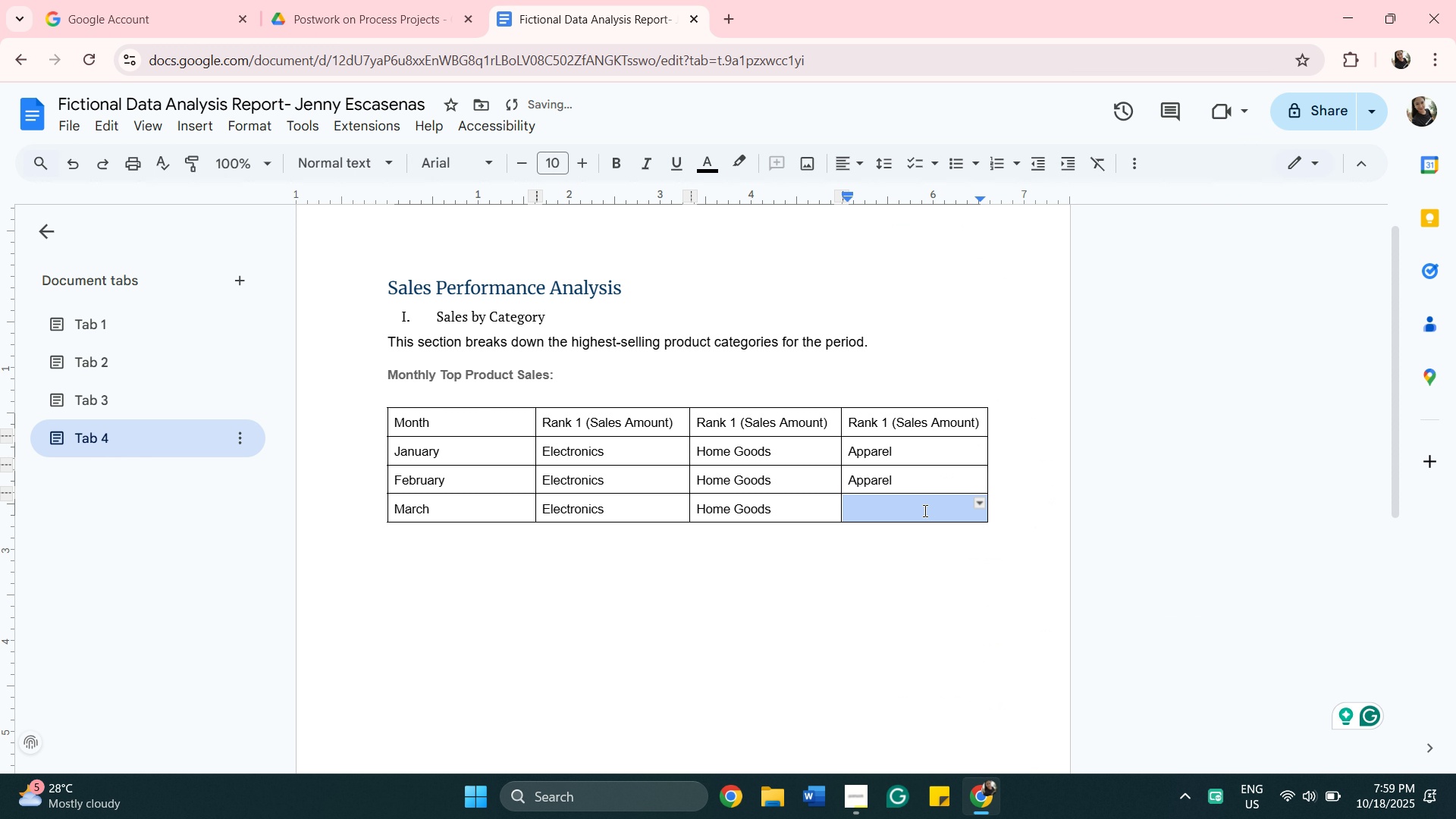 
right_click([924, 510])
 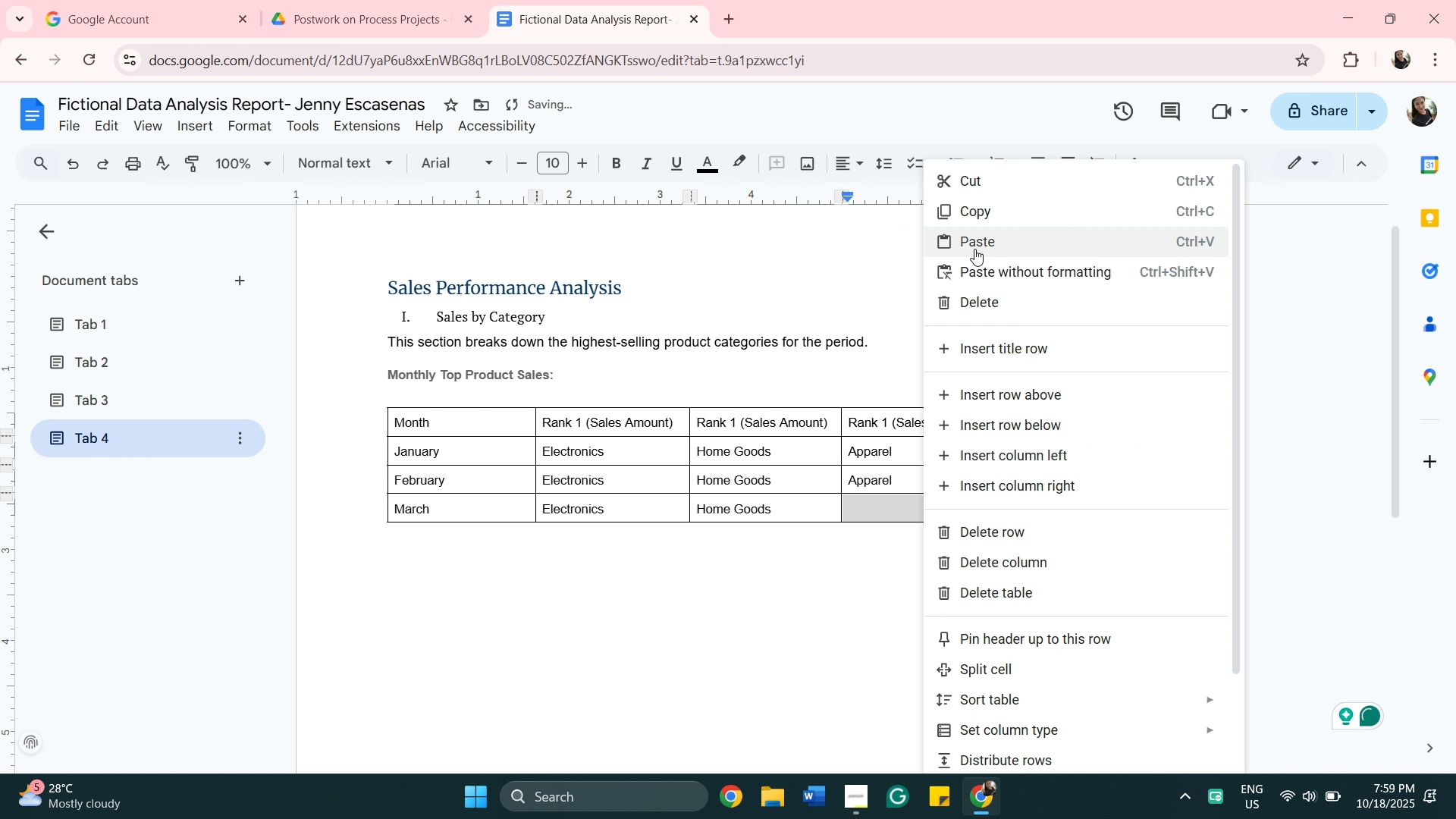 
left_click([974, 249])
 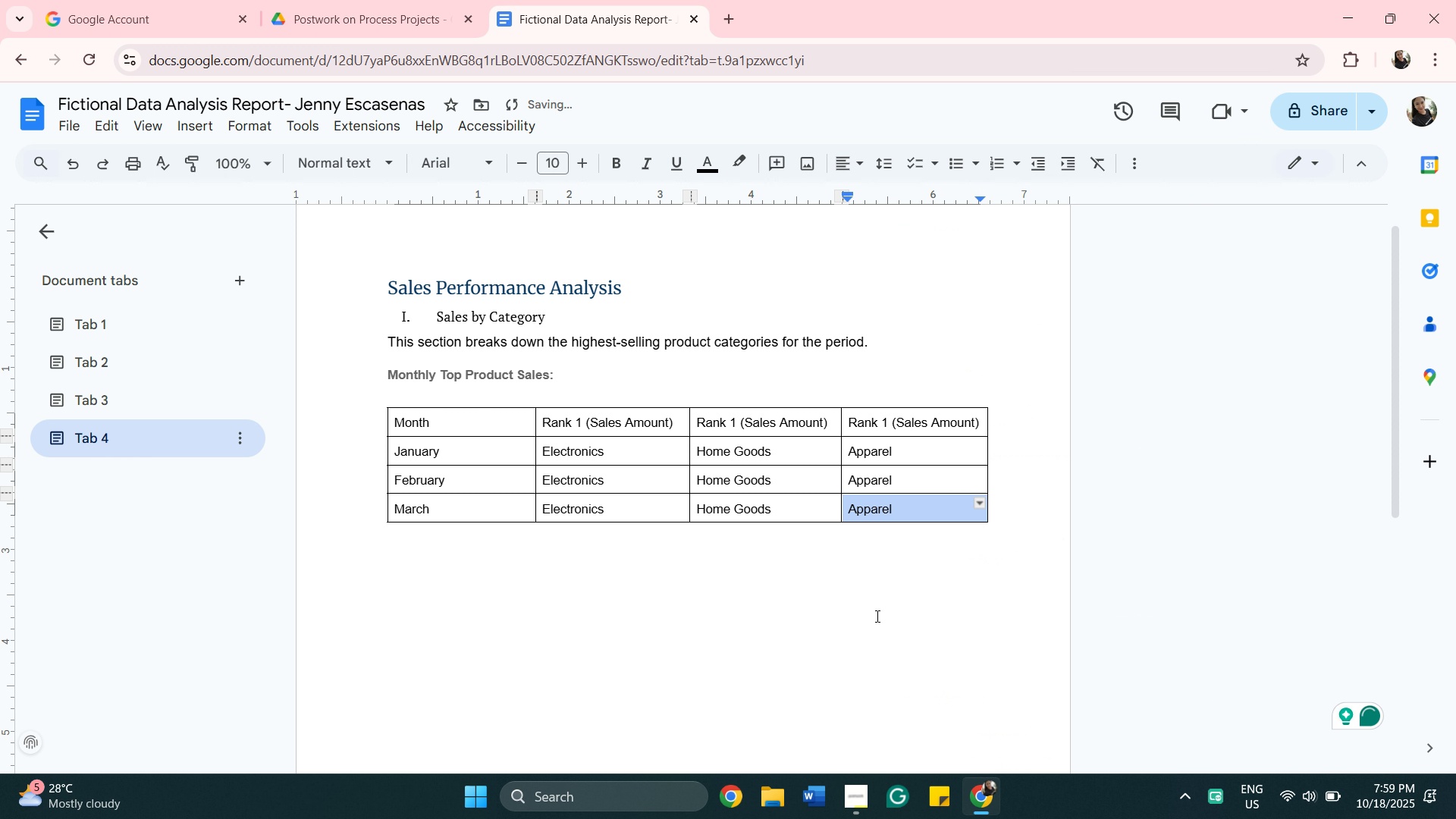 
left_click([876, 616])
 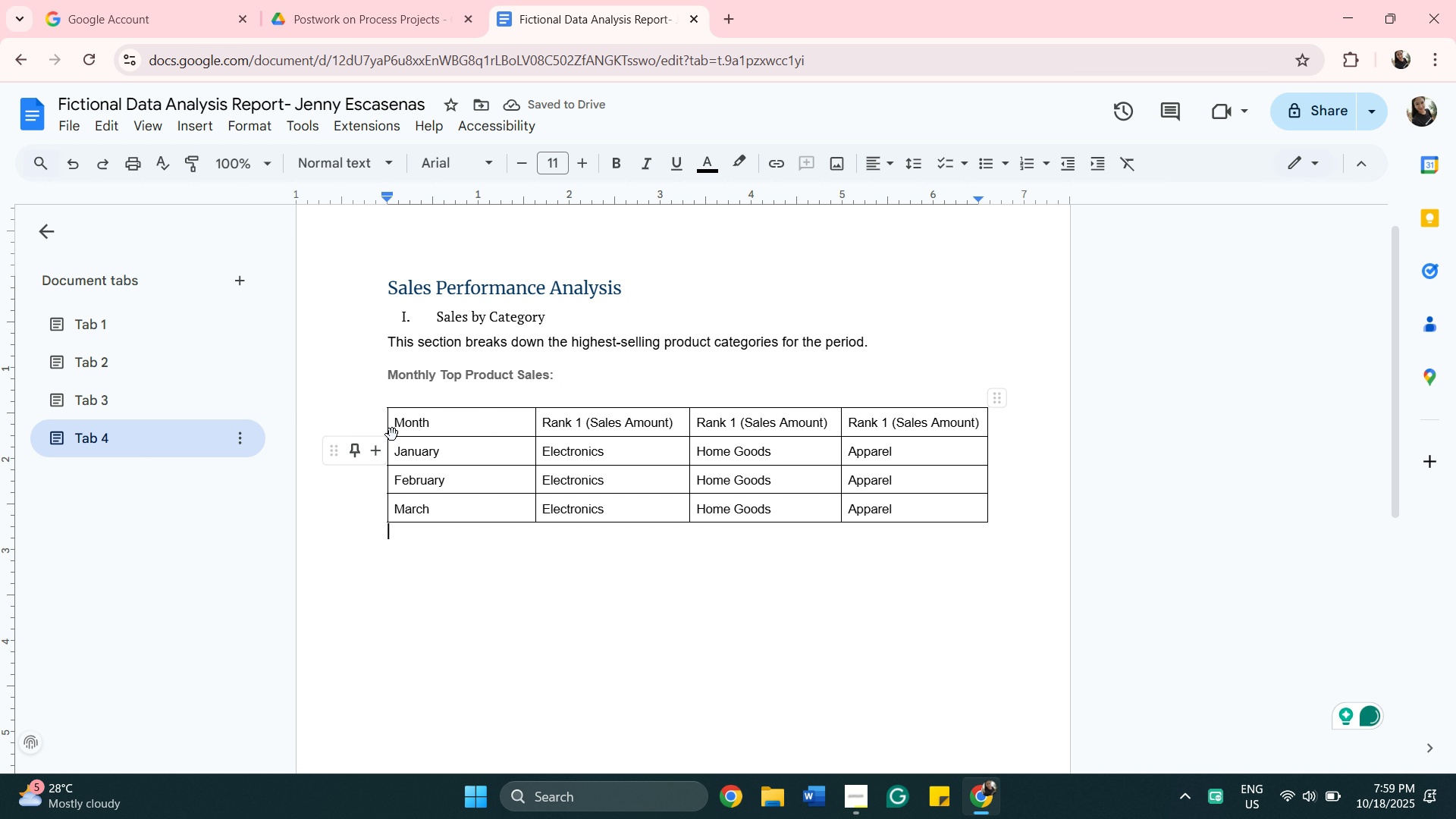 
wait(5.41)
 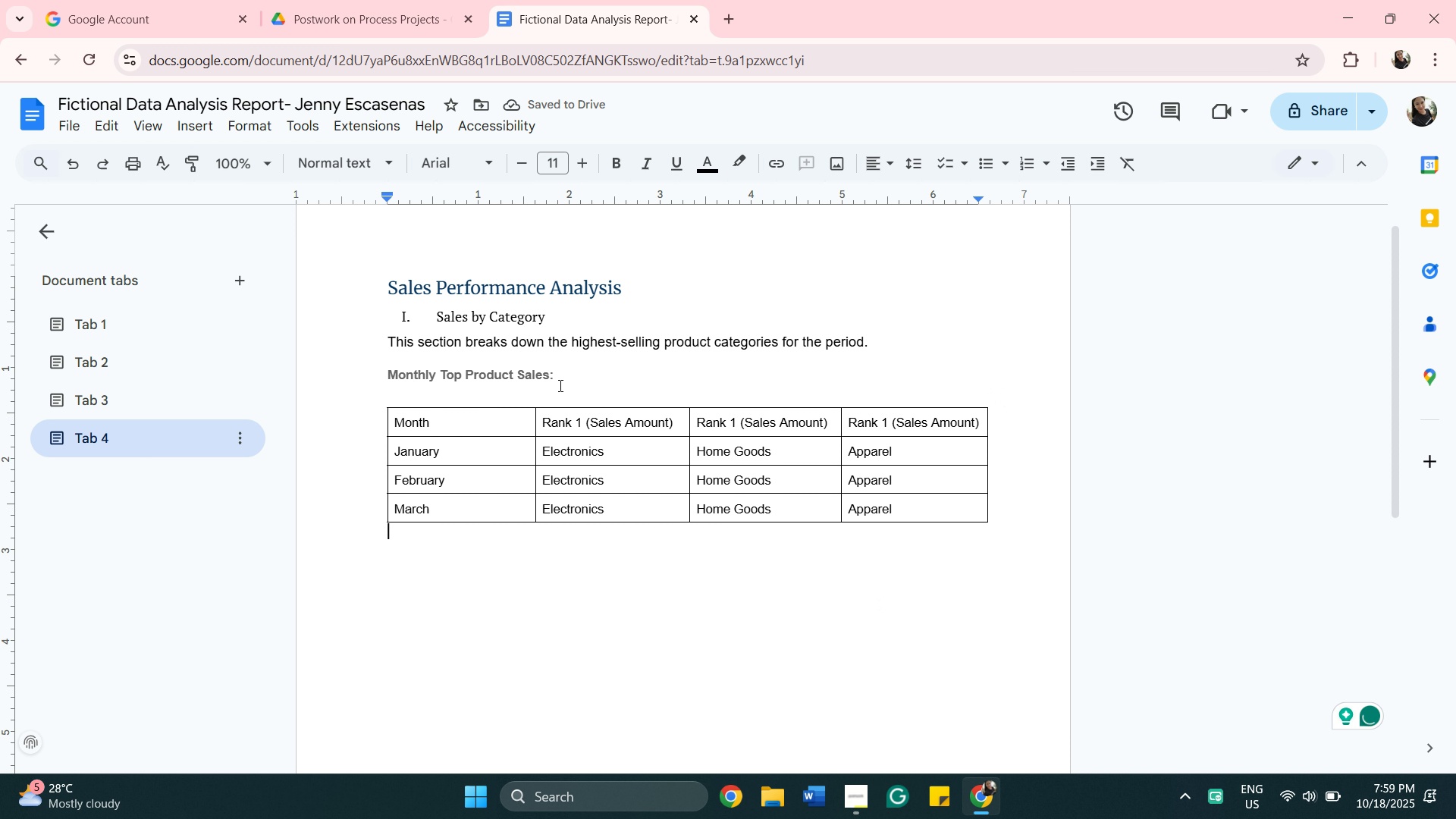 
left_click_drag(start_coordinate=[394, 420], to_coordinate=[562, 398])
 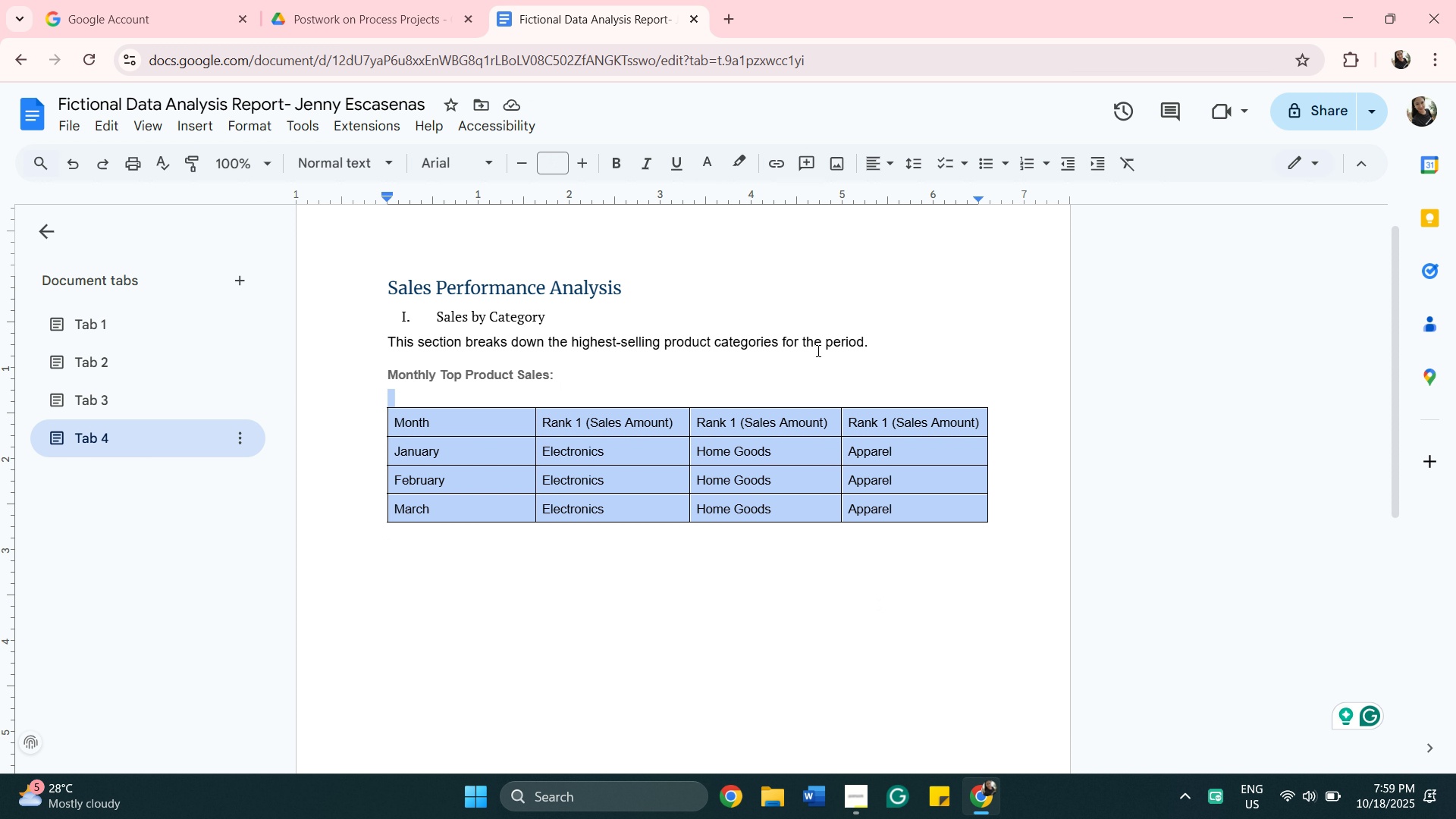 
left_click([817, 350])
 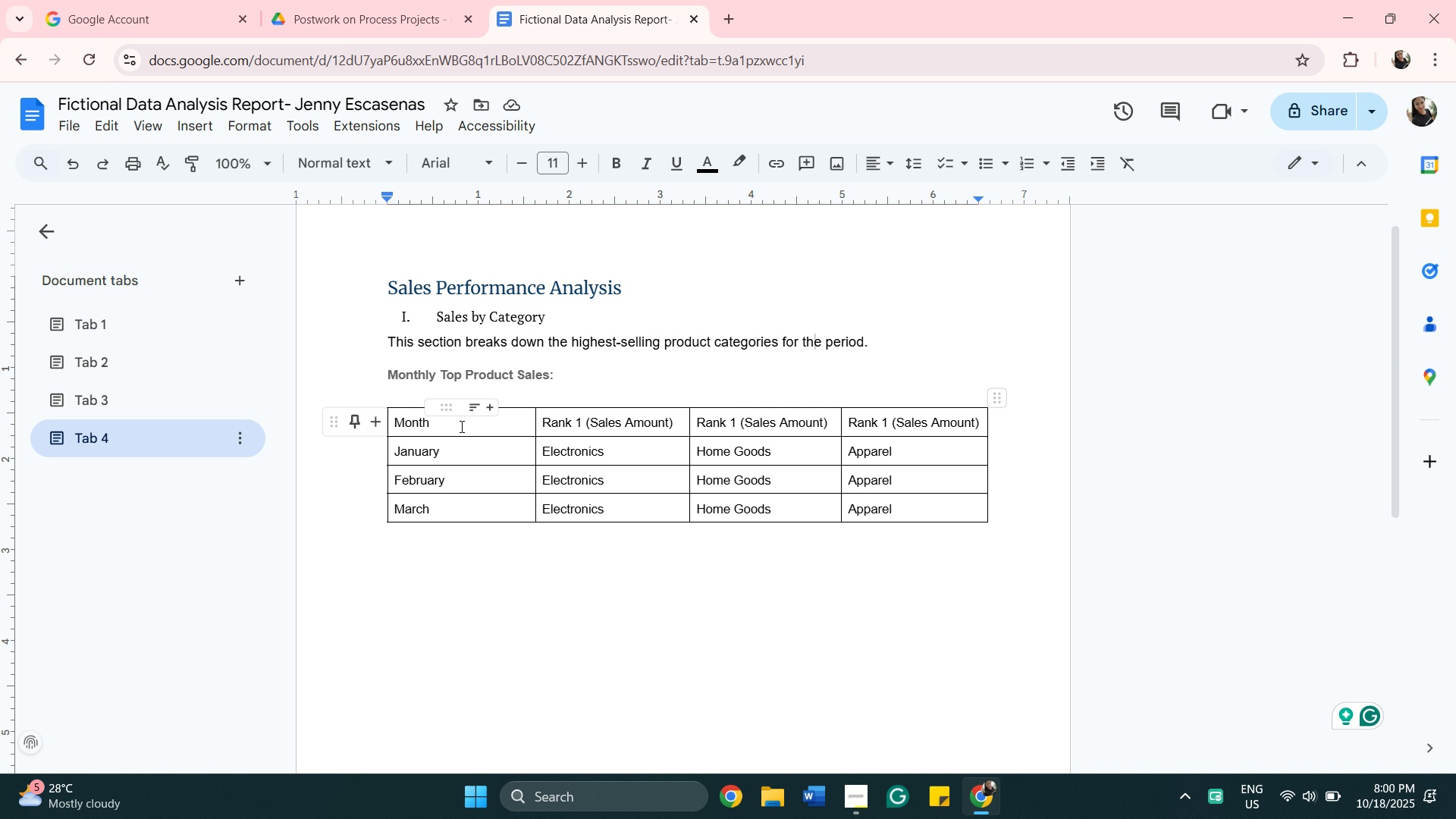 
left_click([460, 426])
 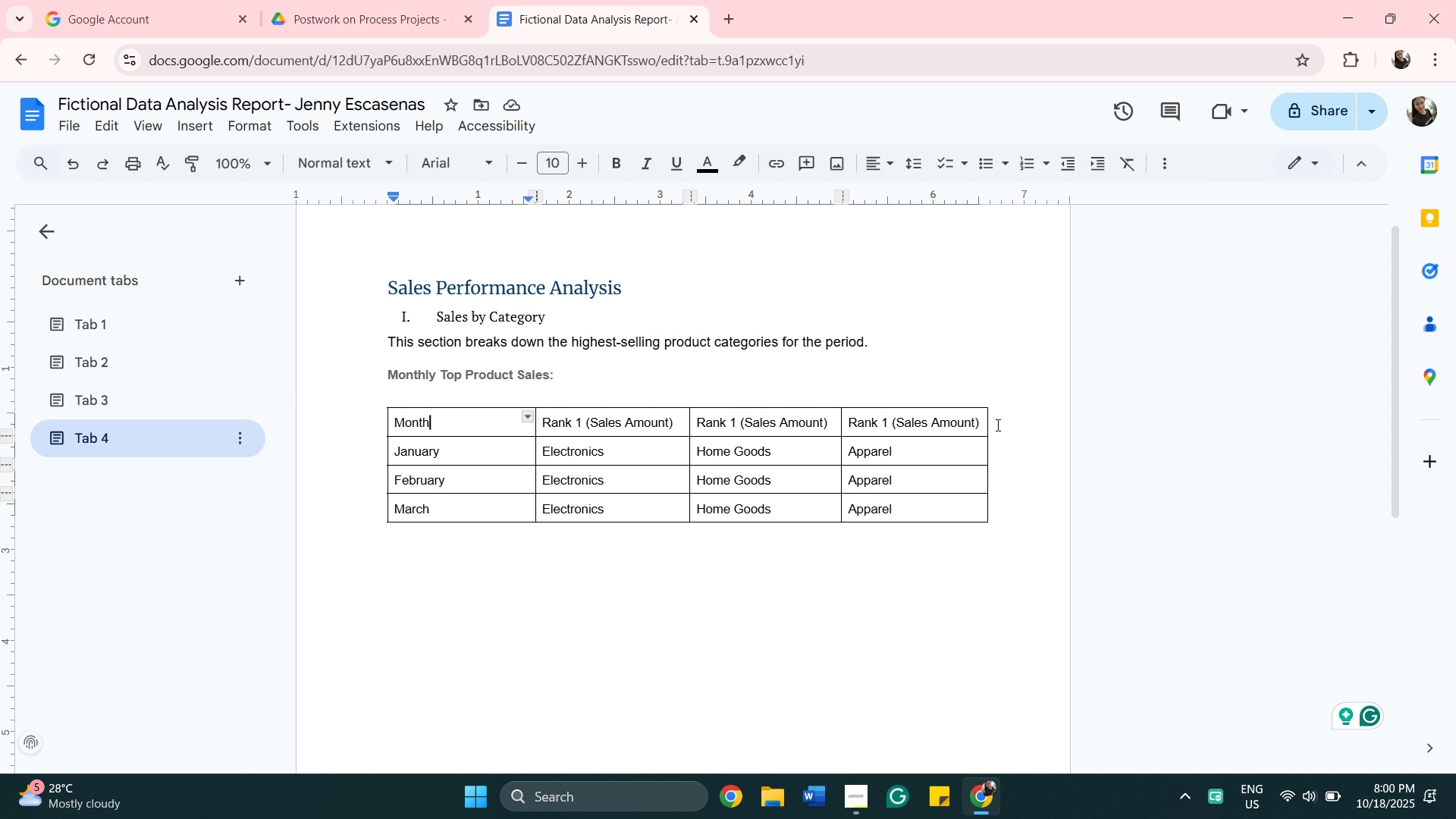 
left_click_drag(start_coordinate=[996, 423], to_coordinate=[518, 409])
 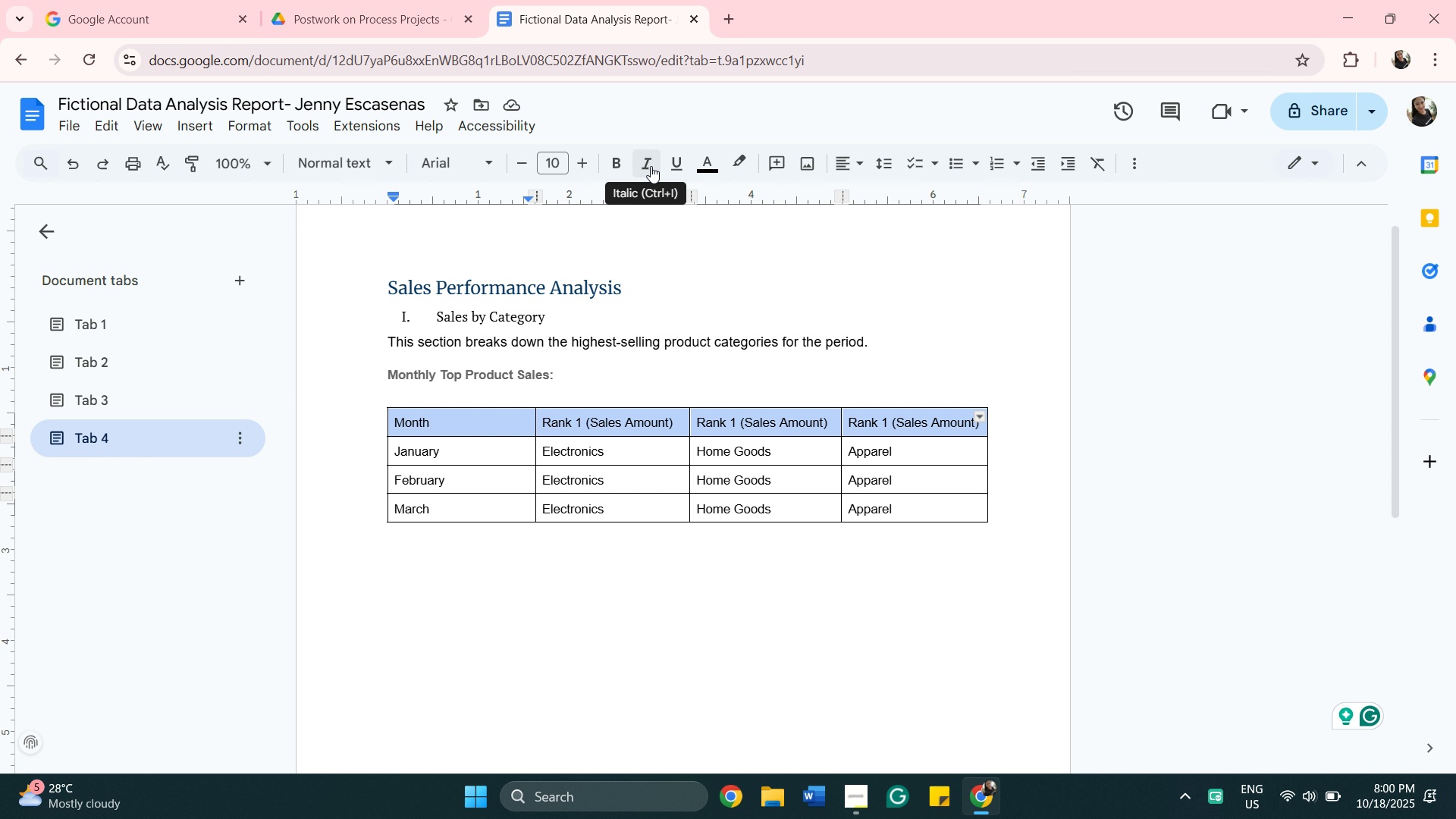 
left_click([651, 166])
 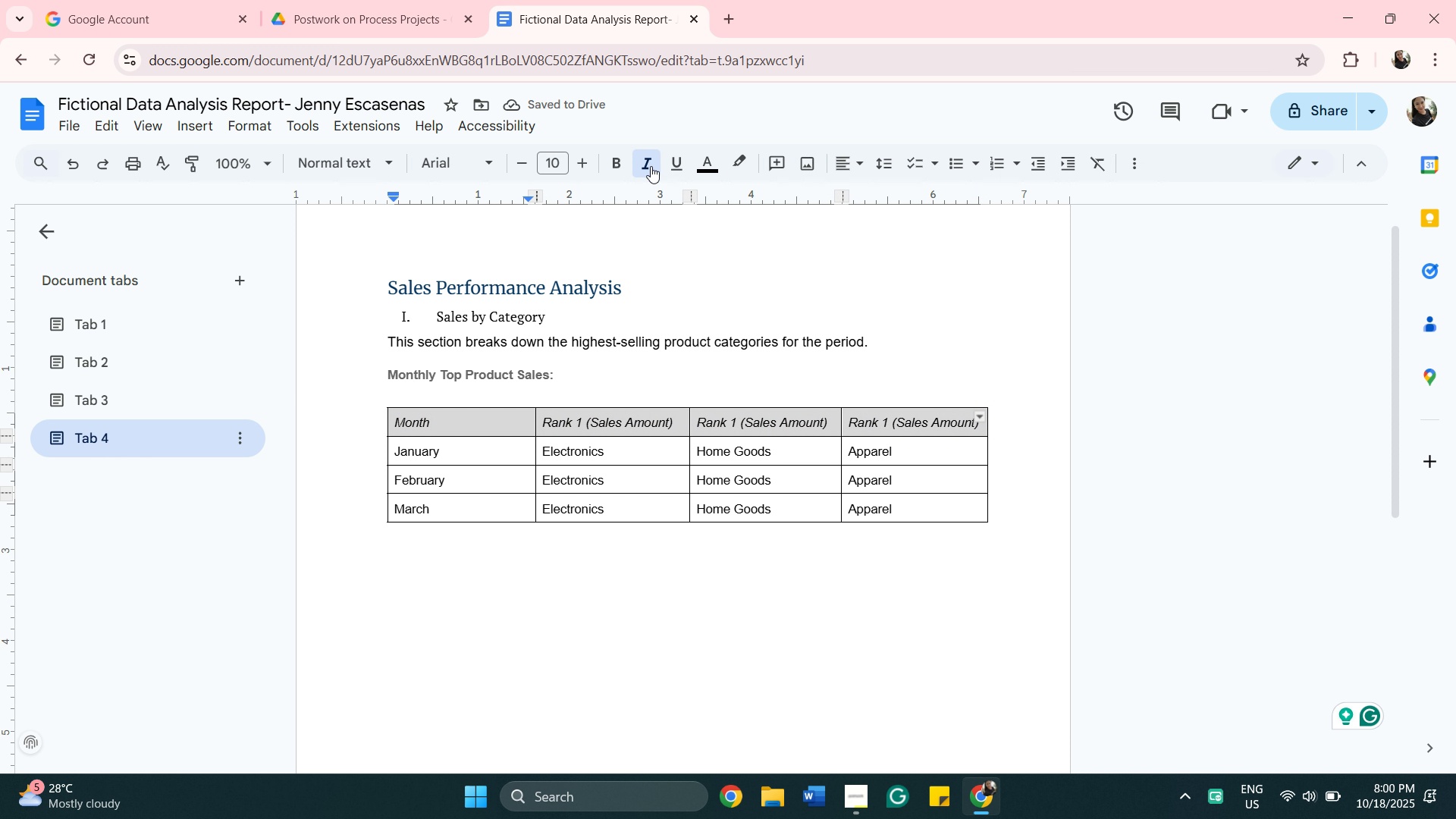 
left_click([651, 166])
 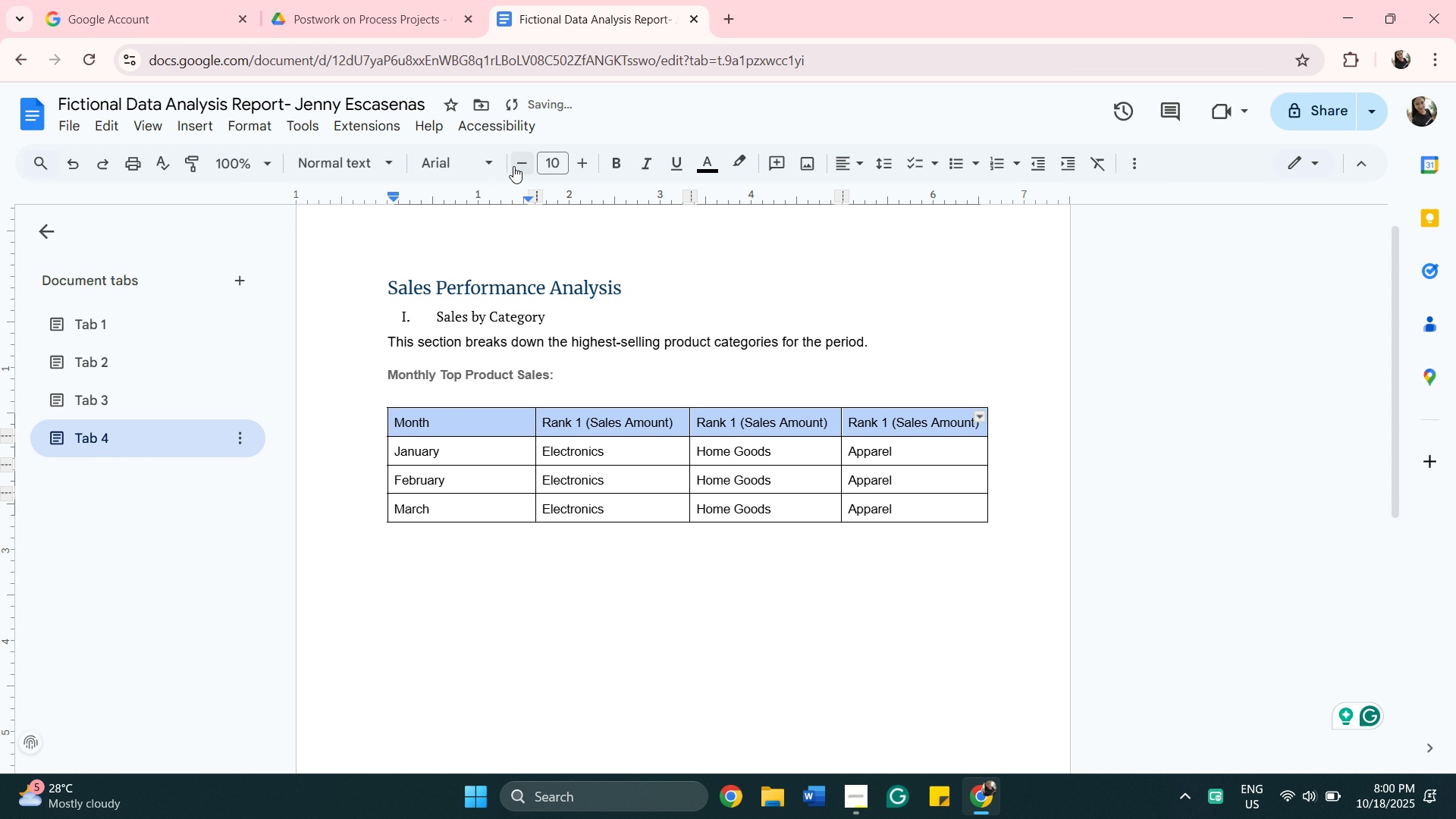 
left_click([515, 165])
 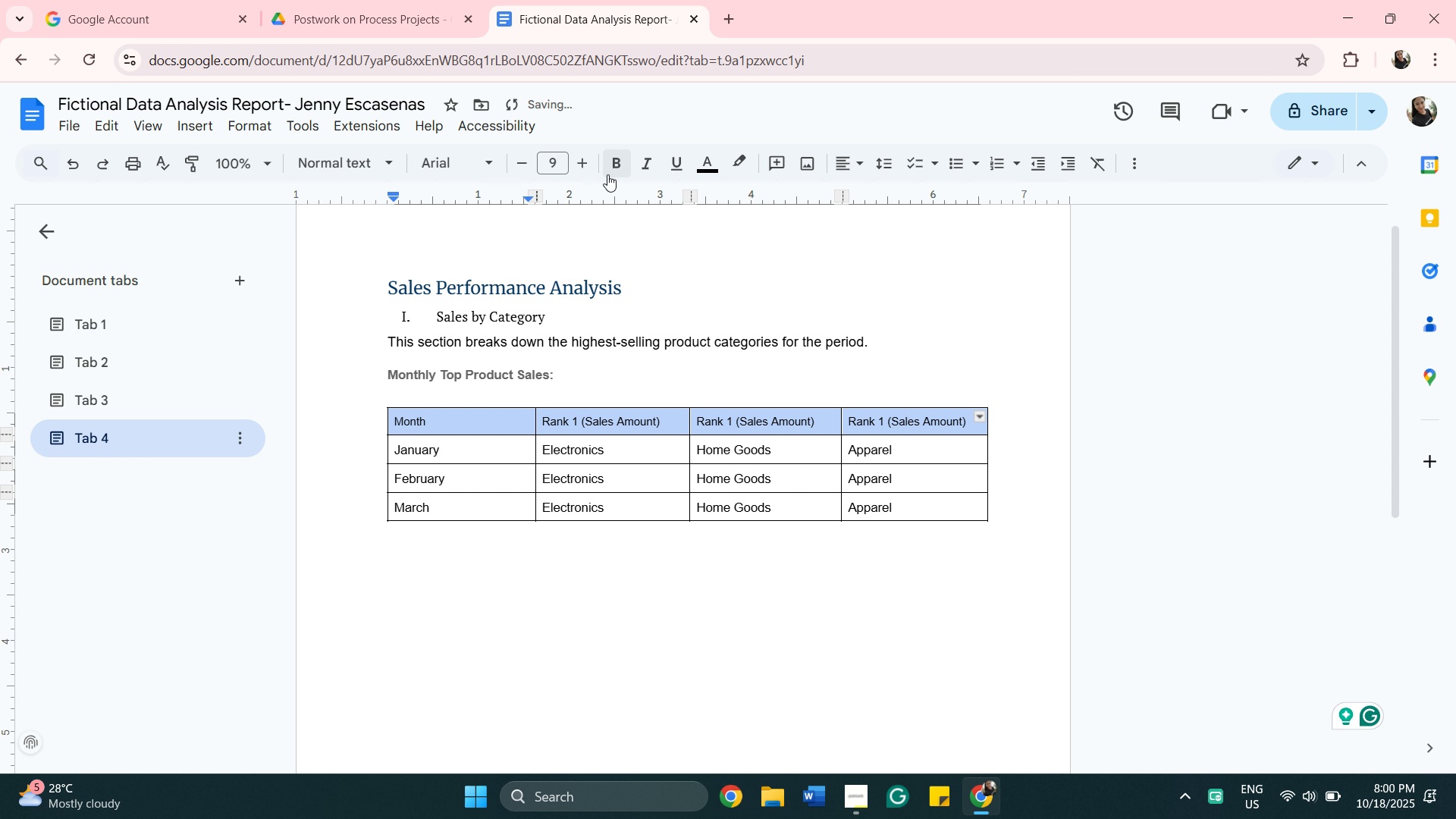 
left_click([610, 168])
 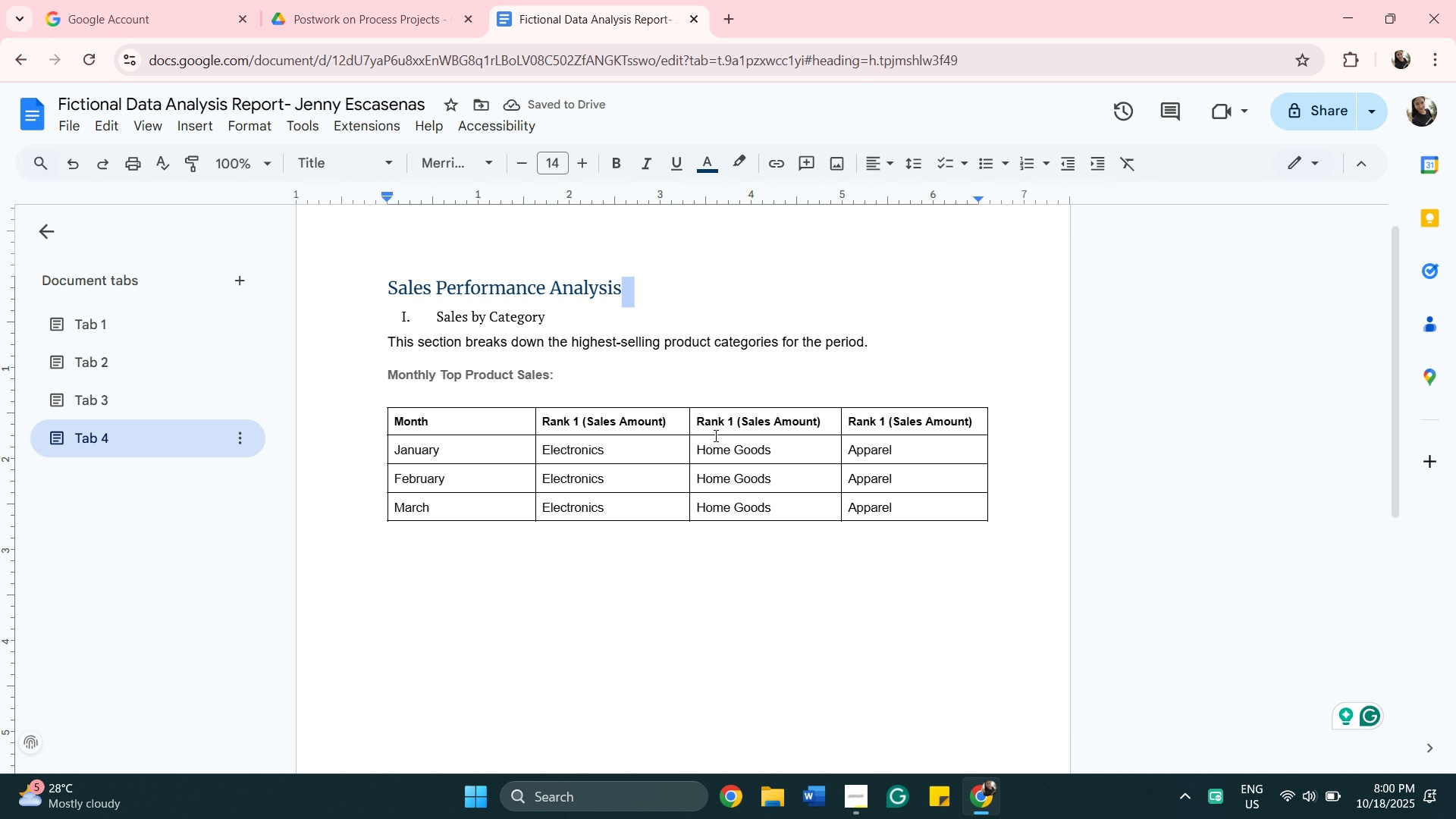 
scroll: coordinate [892, 594], scroll_direction: down, amount: 3.0
 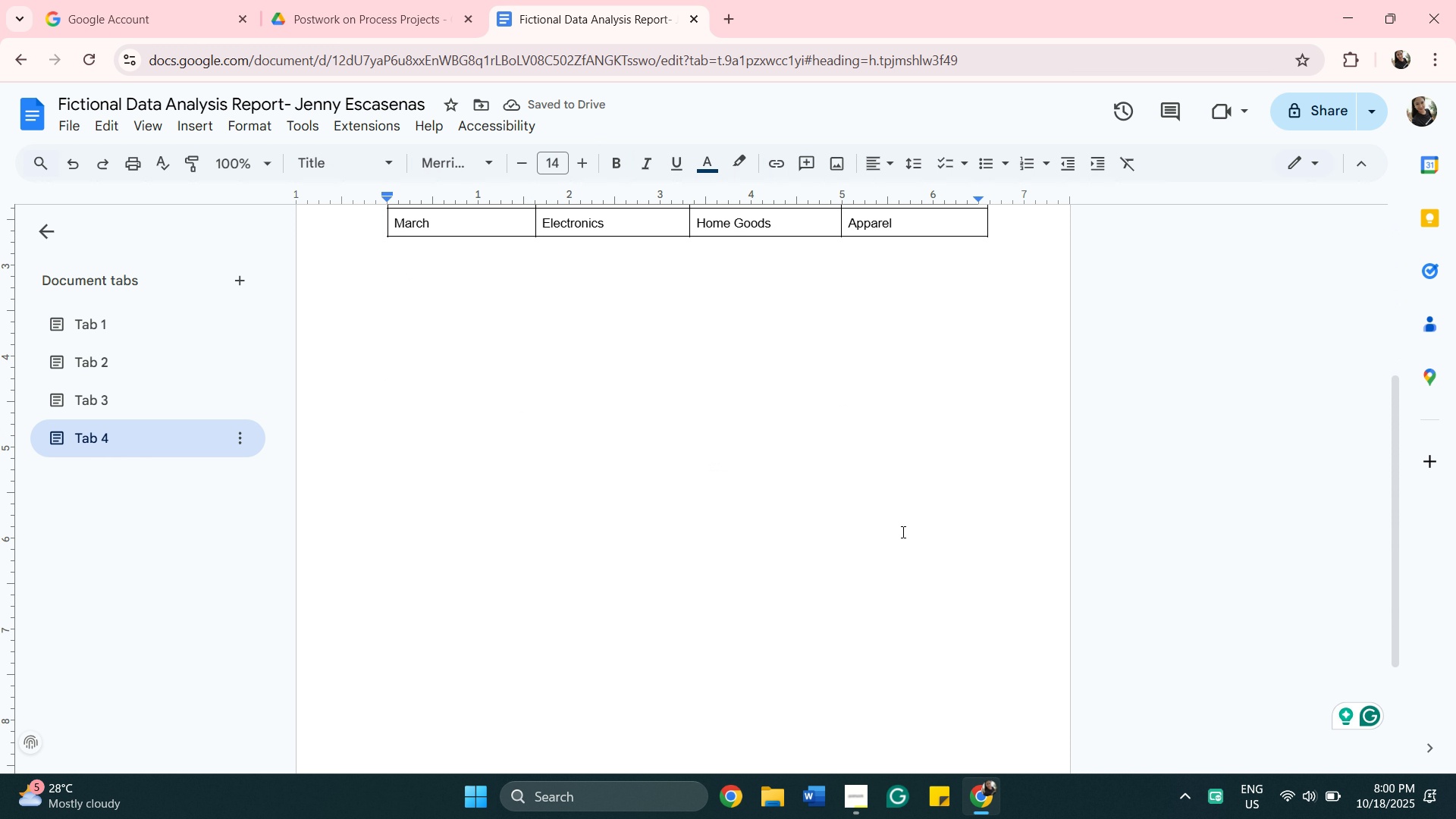 
scroll: coordinate [849, 537], scroll_direction: up, amount: 6.0
 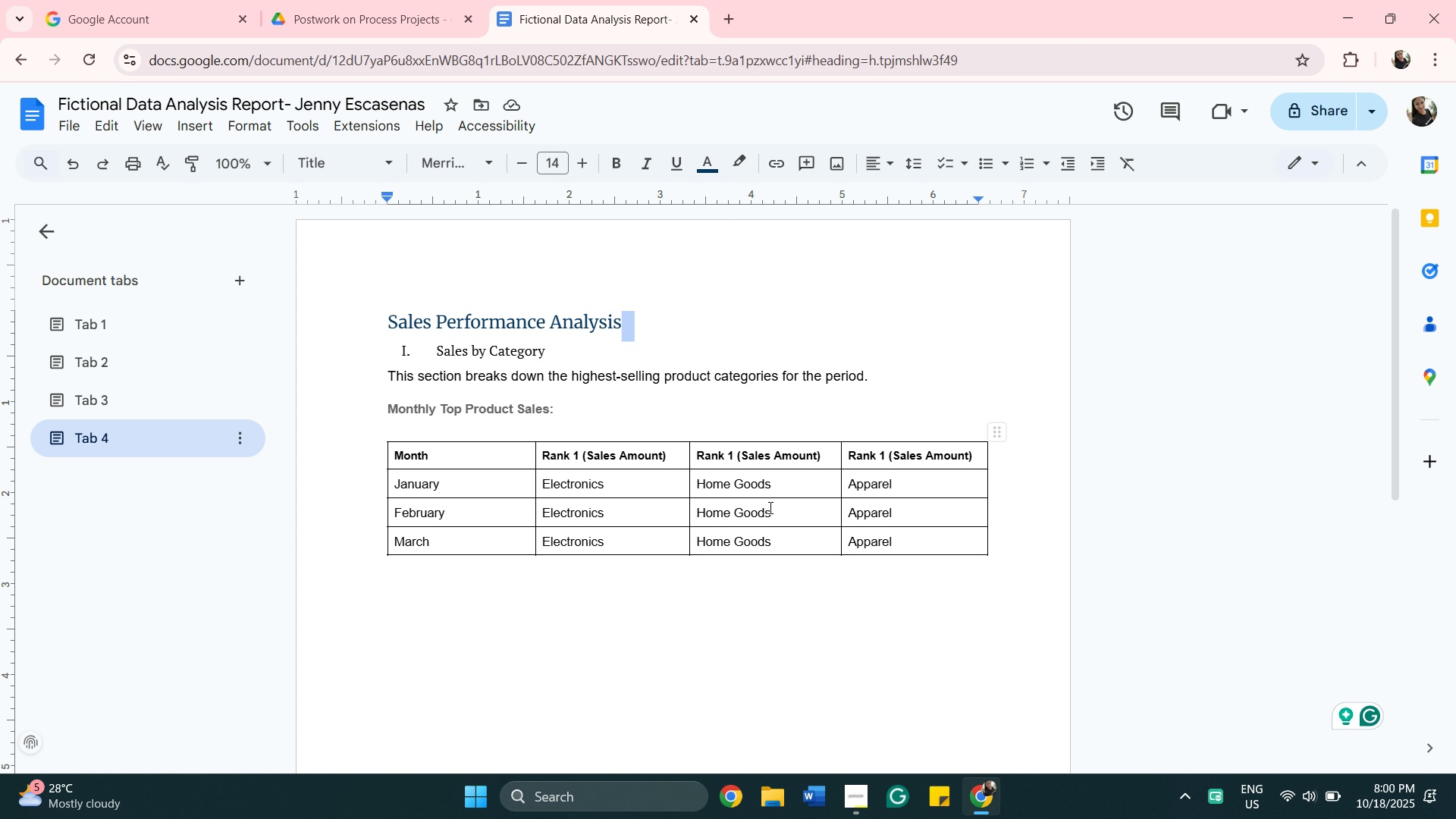 
scroll: coordinate [769, 507], scroll_direction: down, amount: 2.0
 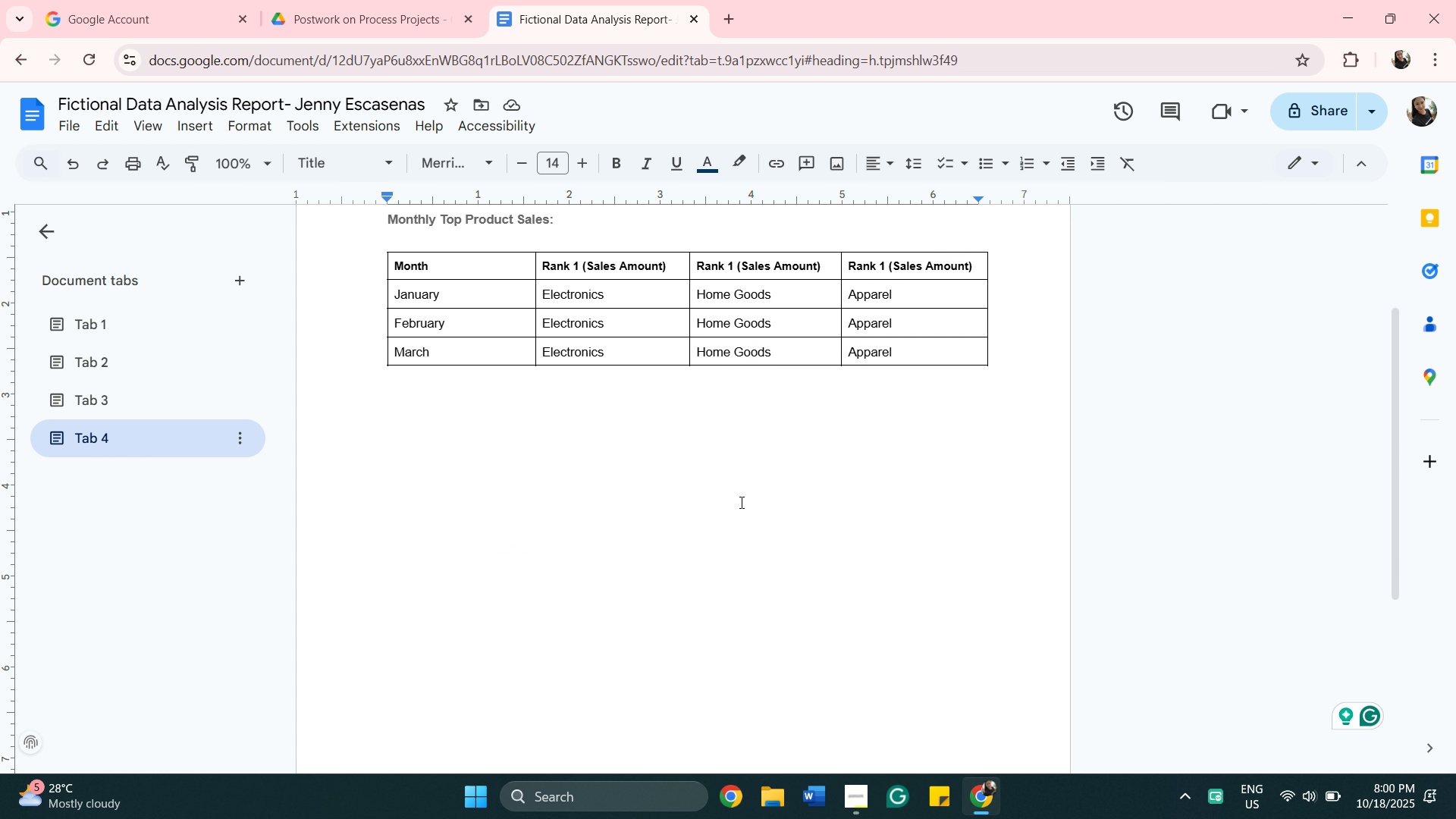 
scroll: coordinate [750, 507], scroll_direction: up, amount: 1.0
 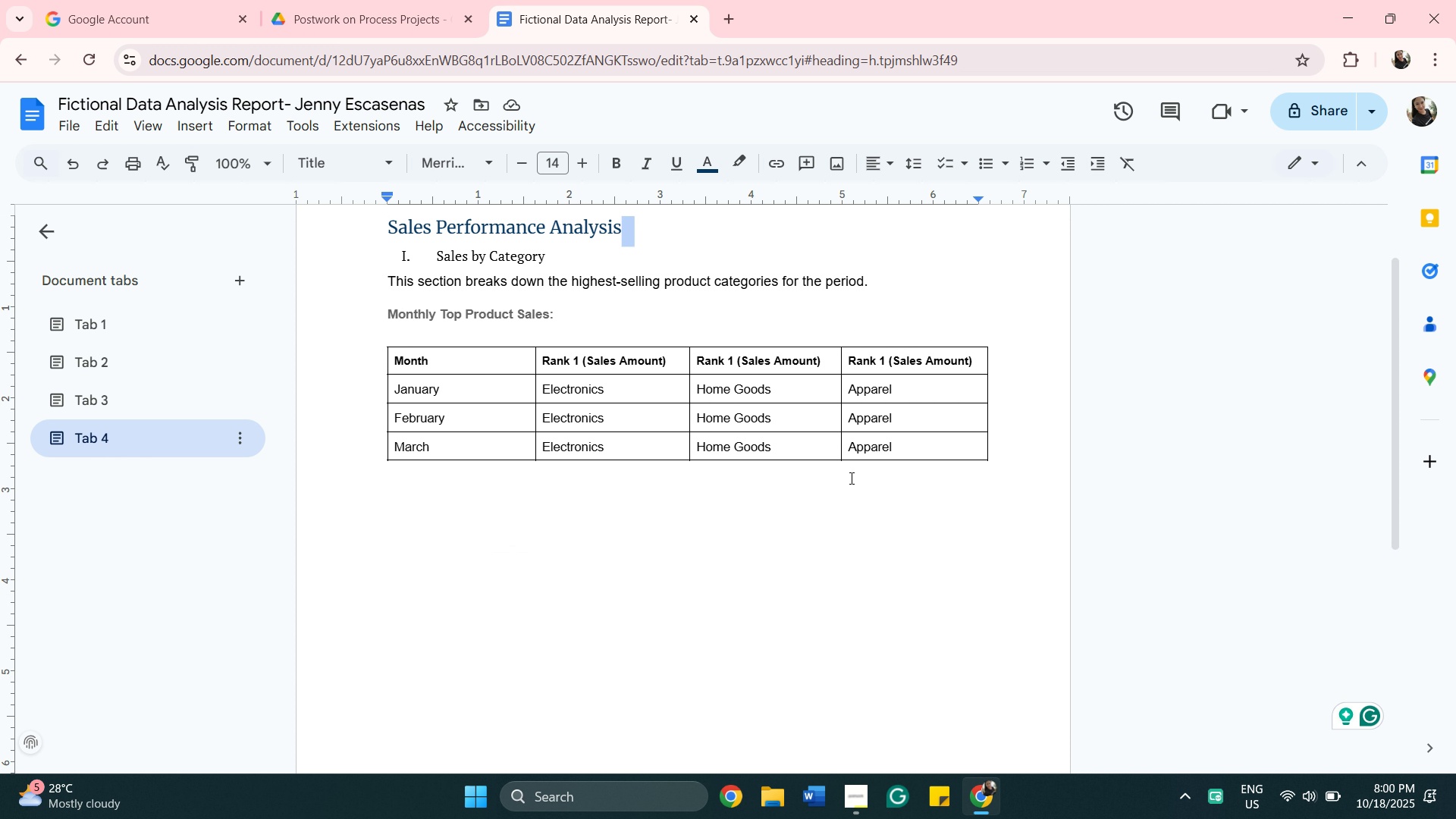 
scroll: coordinate [841, 476], scroll_direction: down, amount: 2.0
 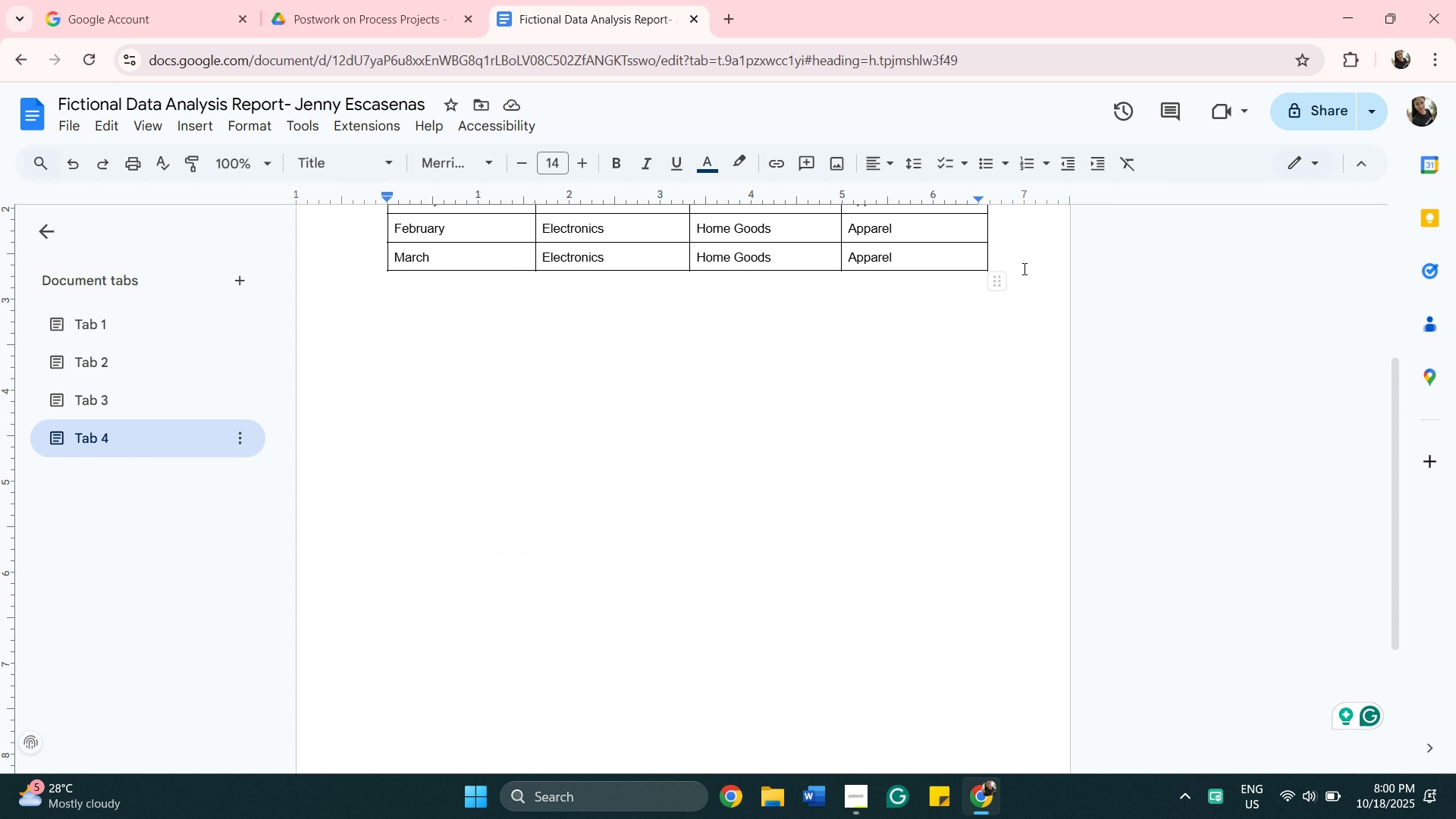 
left_click([1022, 268])
 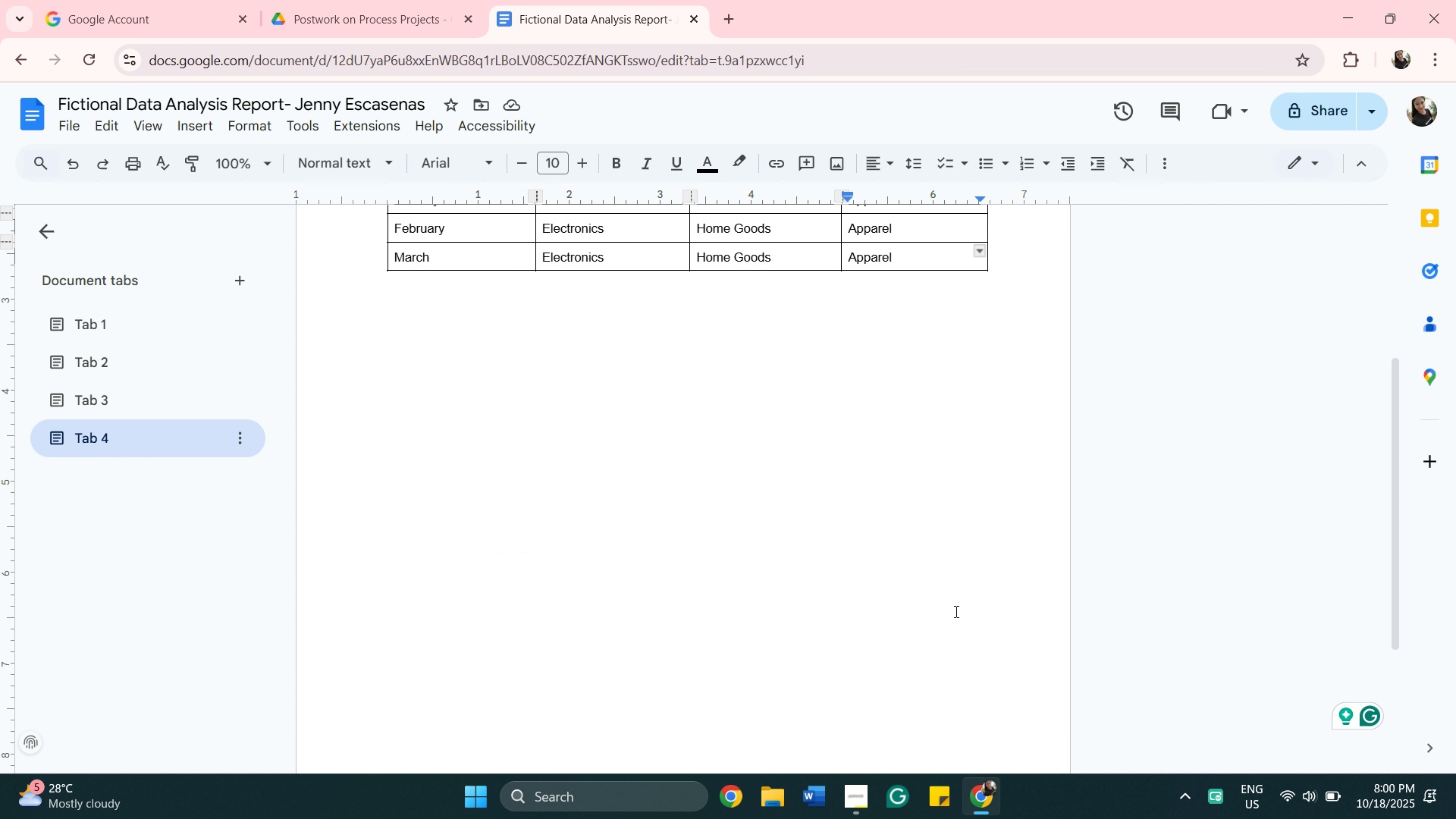 
left_click([674, 546])
 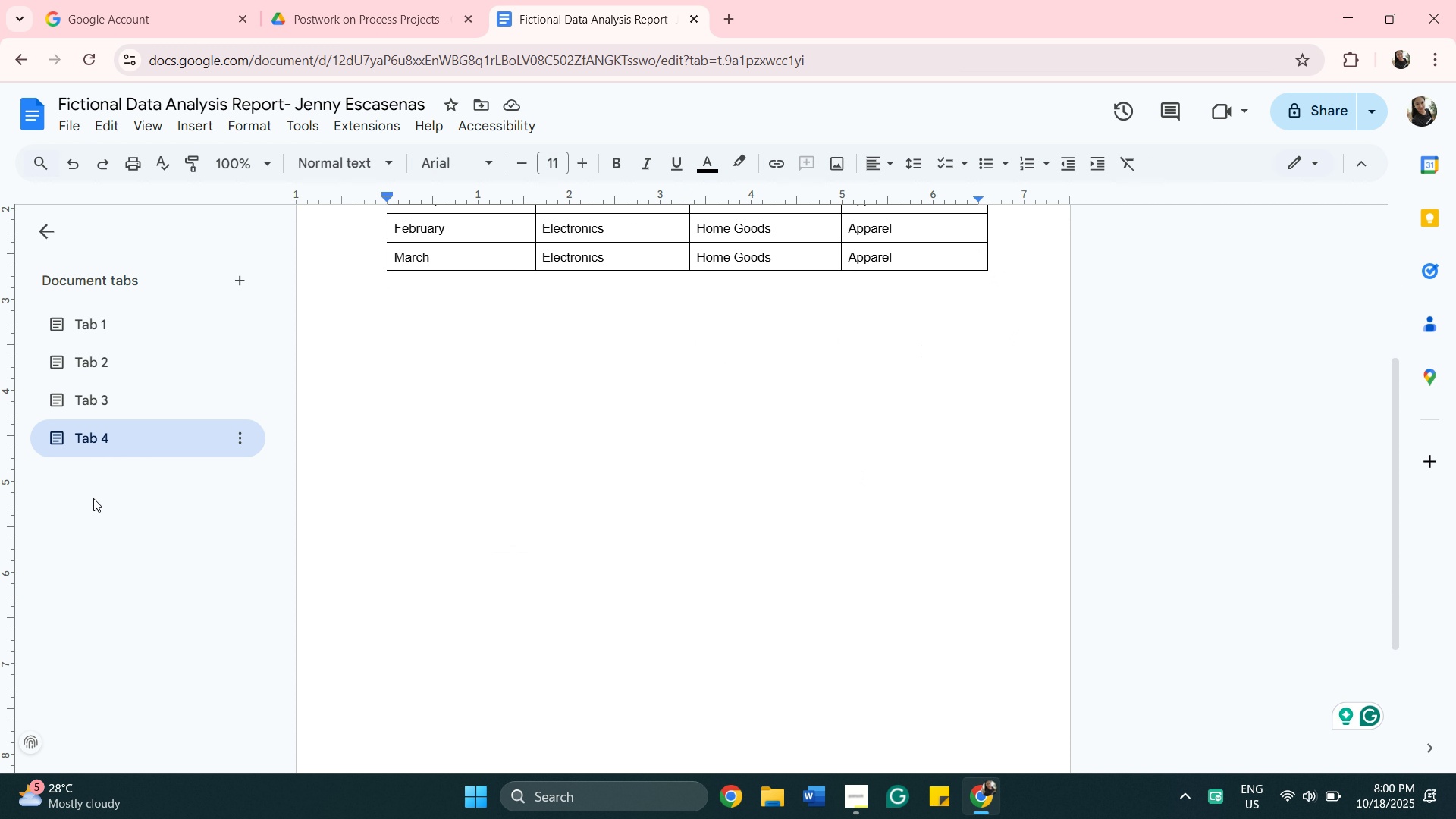 
left_click([118, 401])
 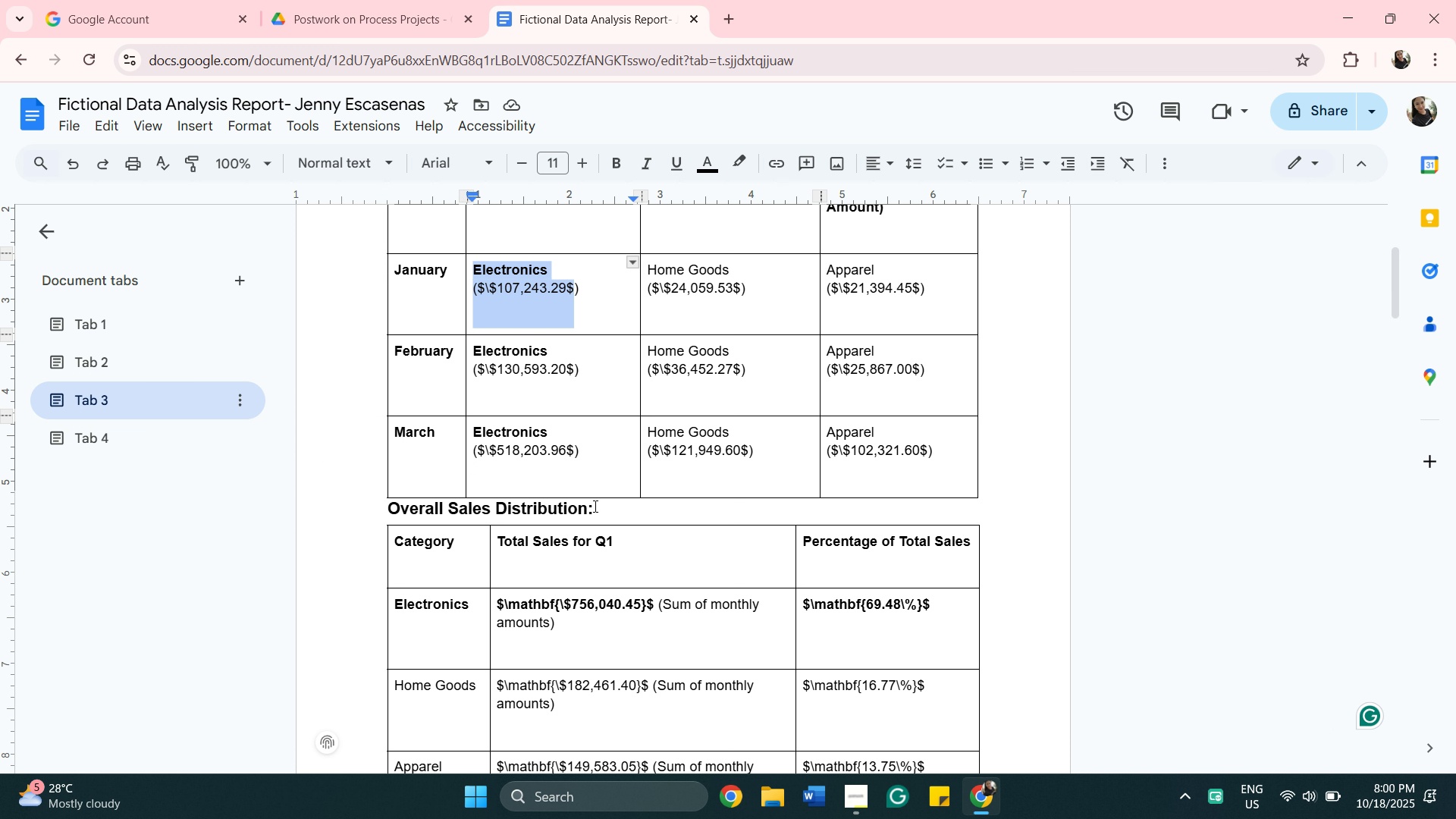 
left_click_drag(start_coordinate=[595, 504], to_coordinate=[390, 592])
 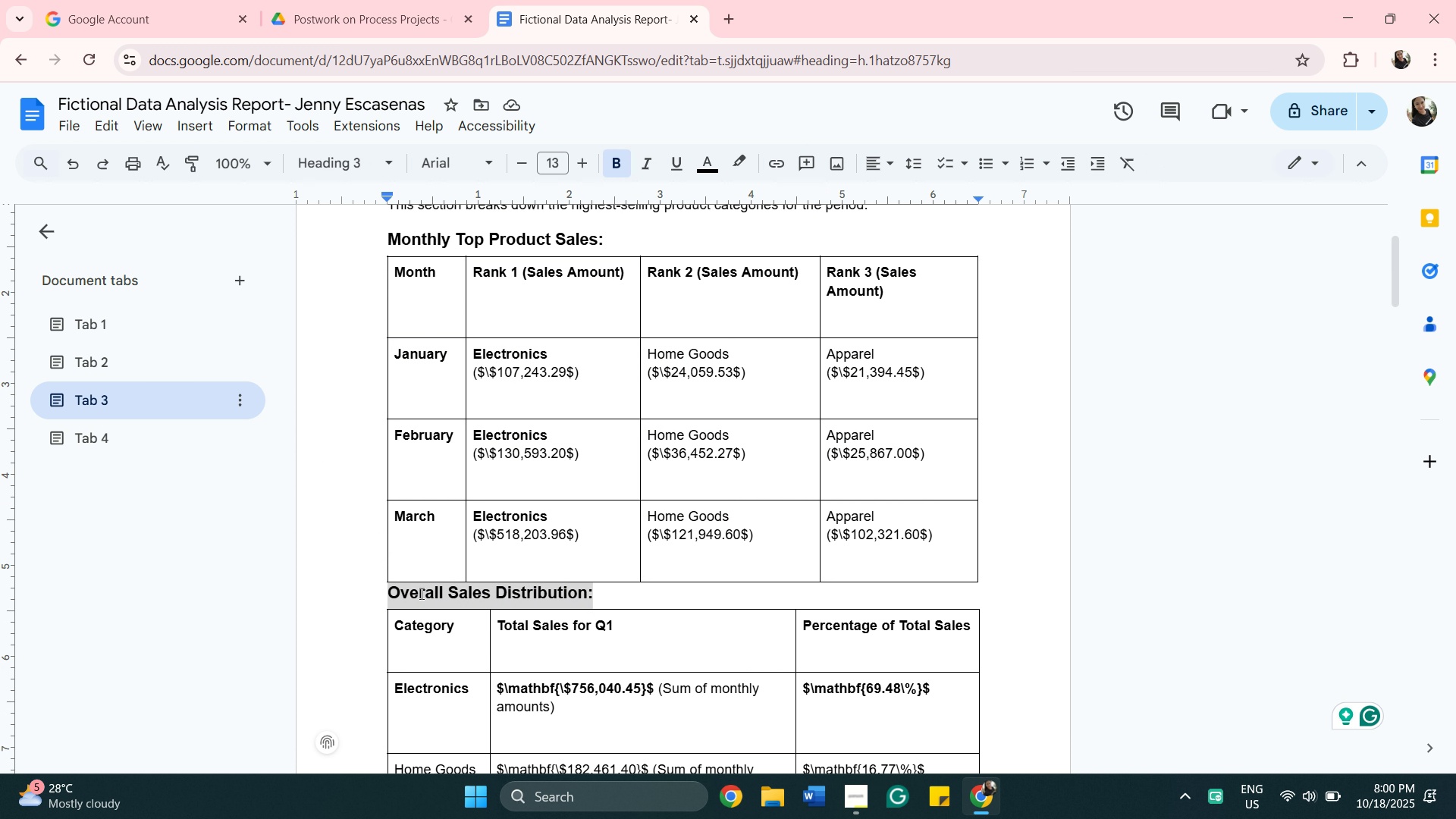 
right_click([420, 593])
 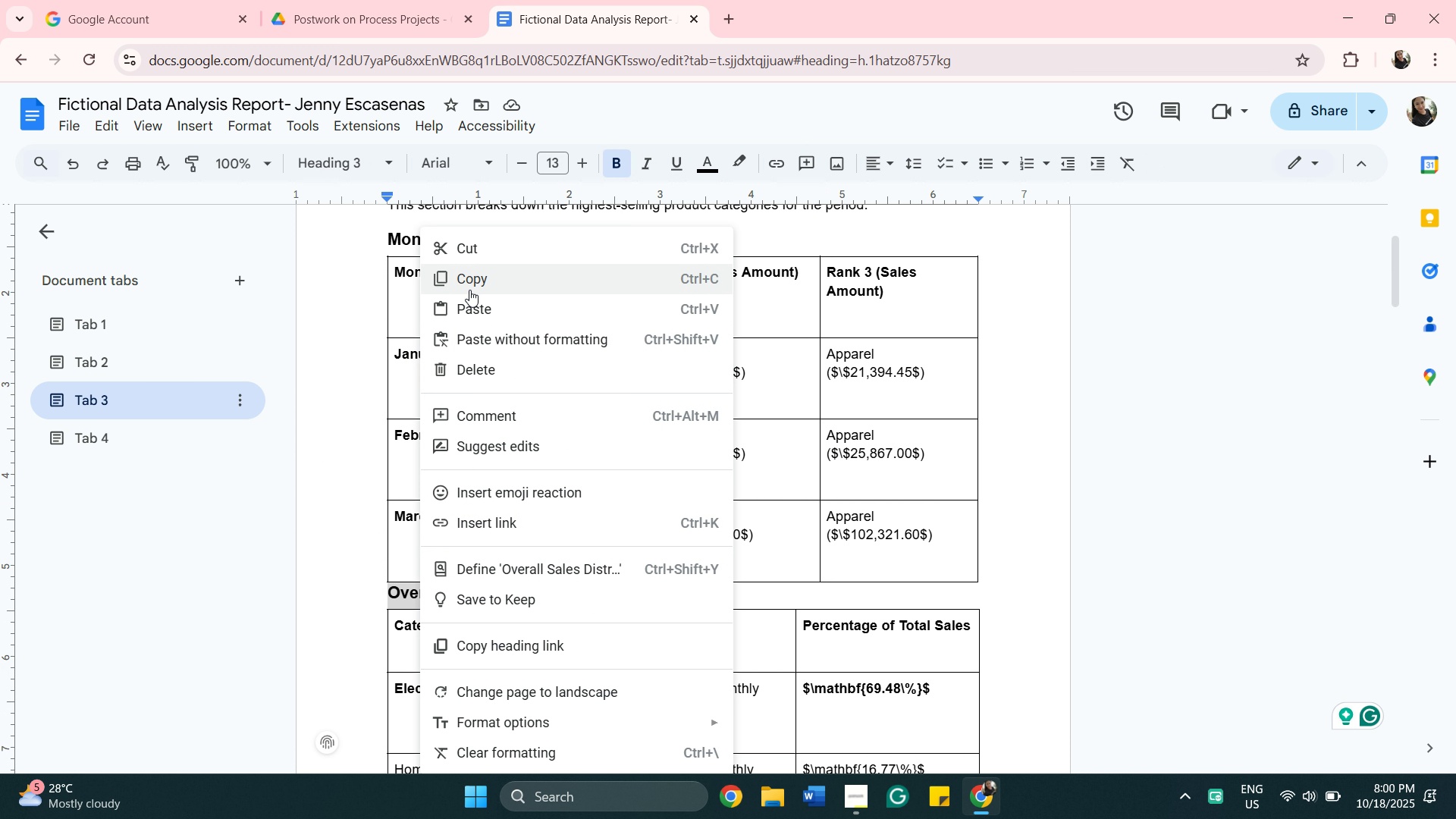 
left_click([469, 287])
 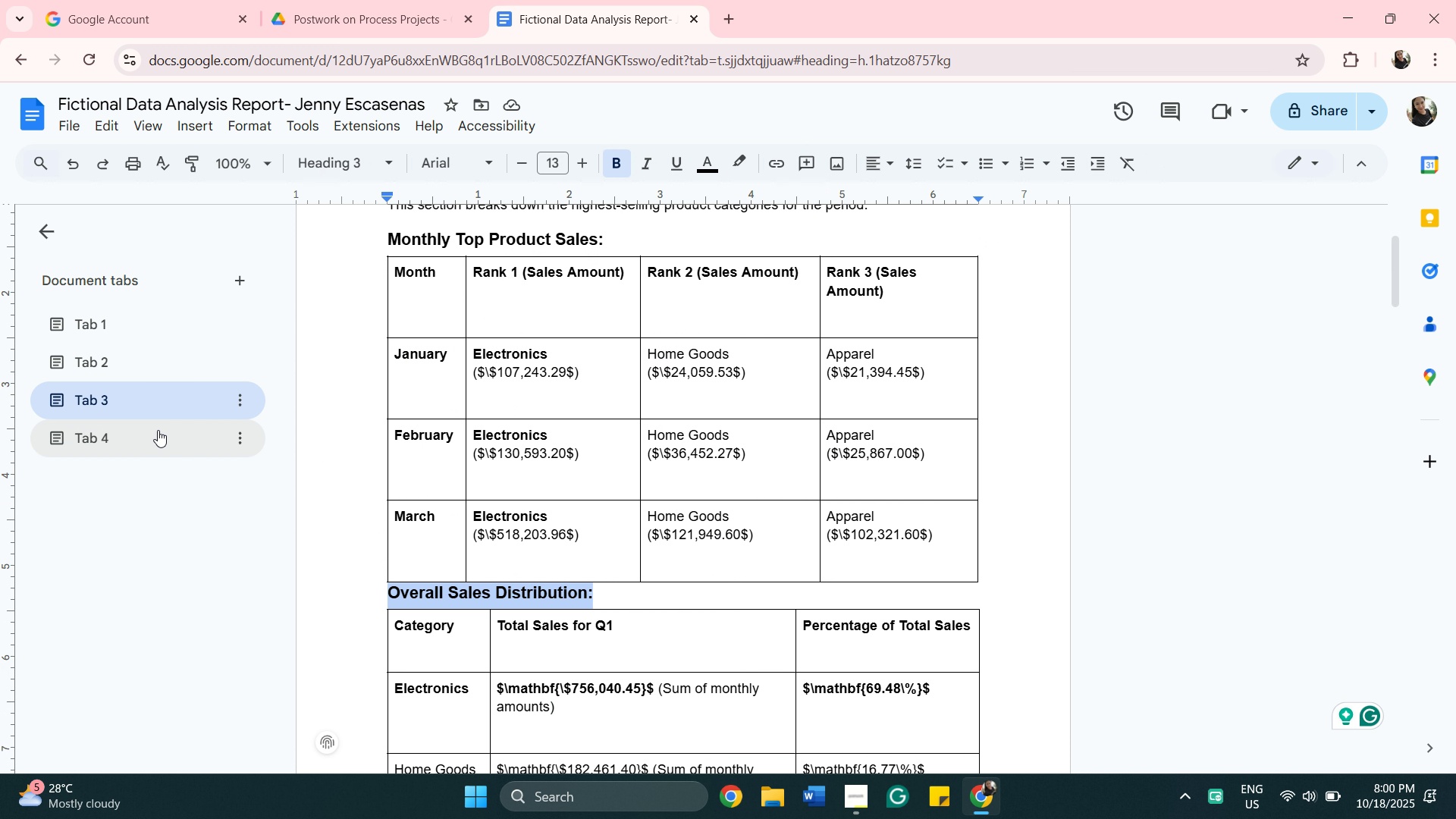 
left_click([160, 430])
 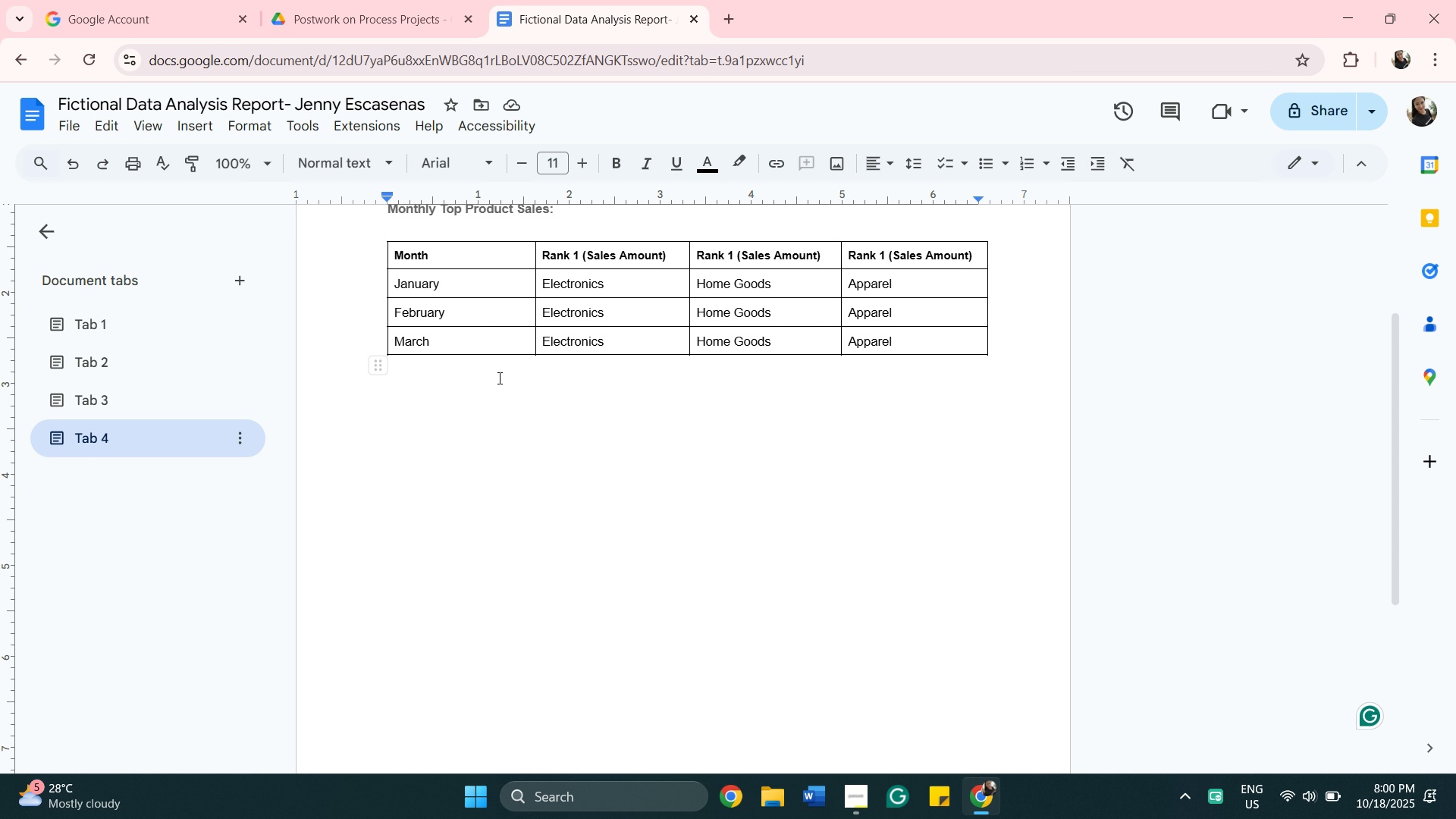 
left_click([498, 376])
 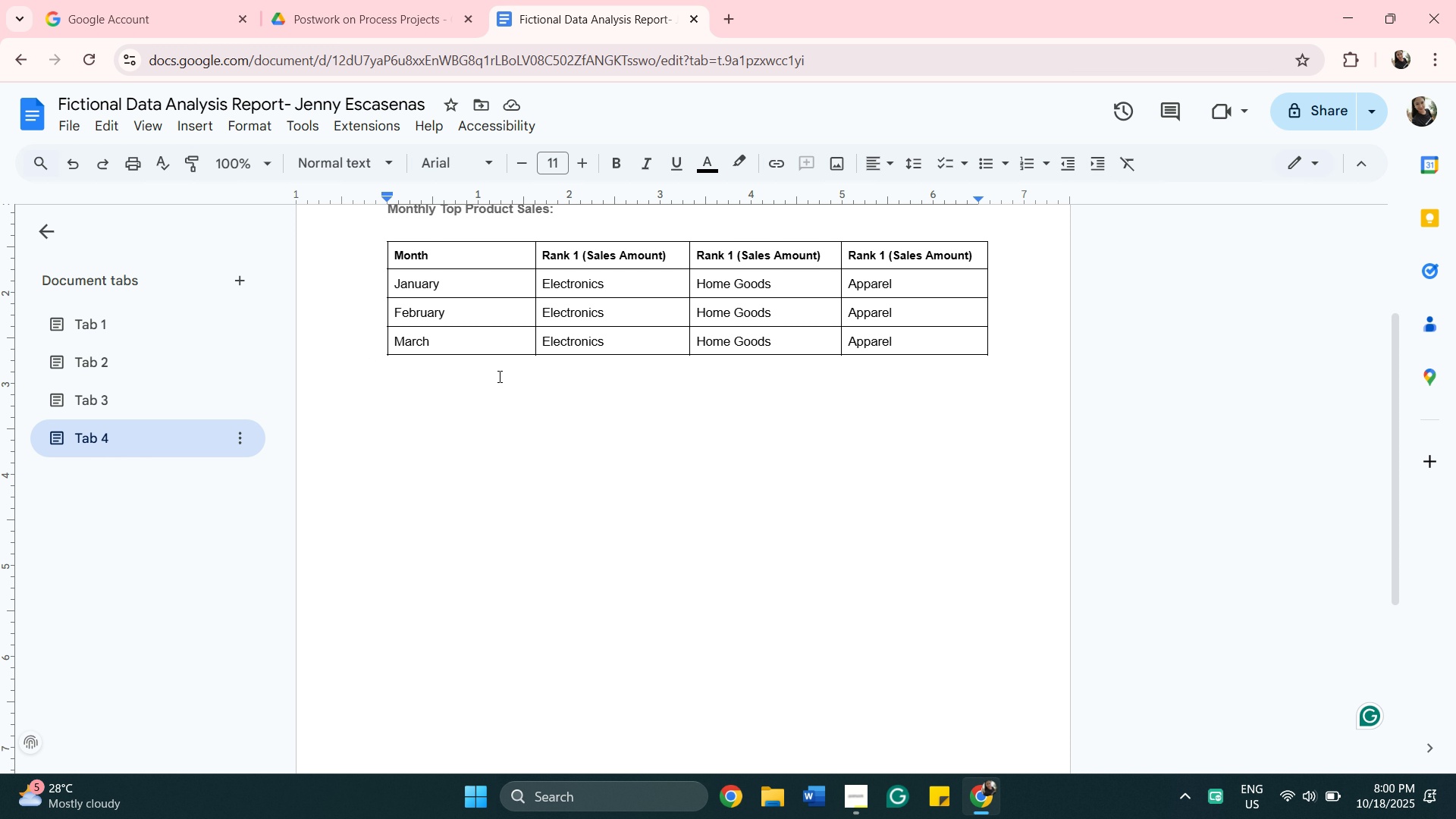 
right_click([498, 376])
 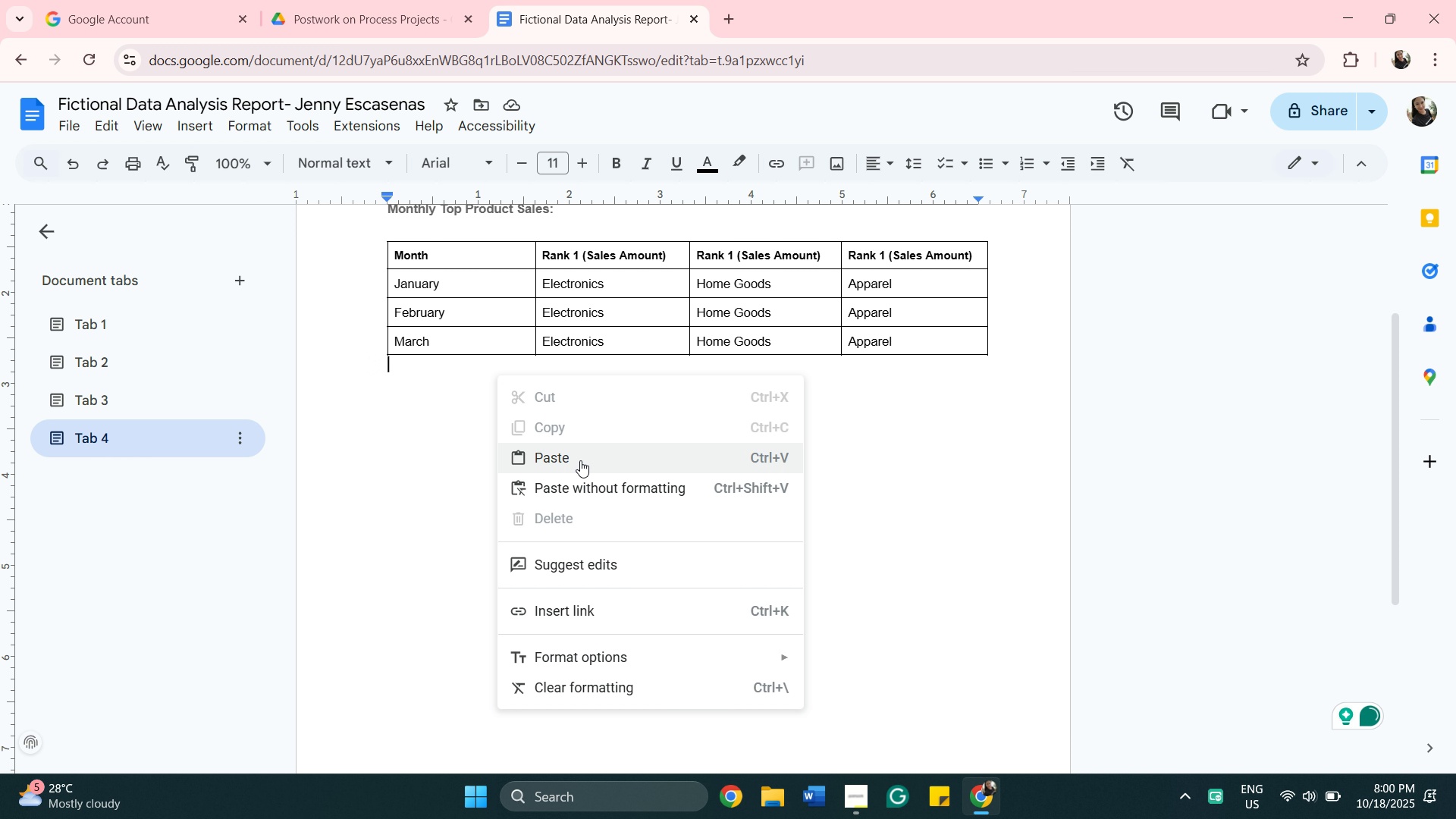 
left_click([579, 460])
 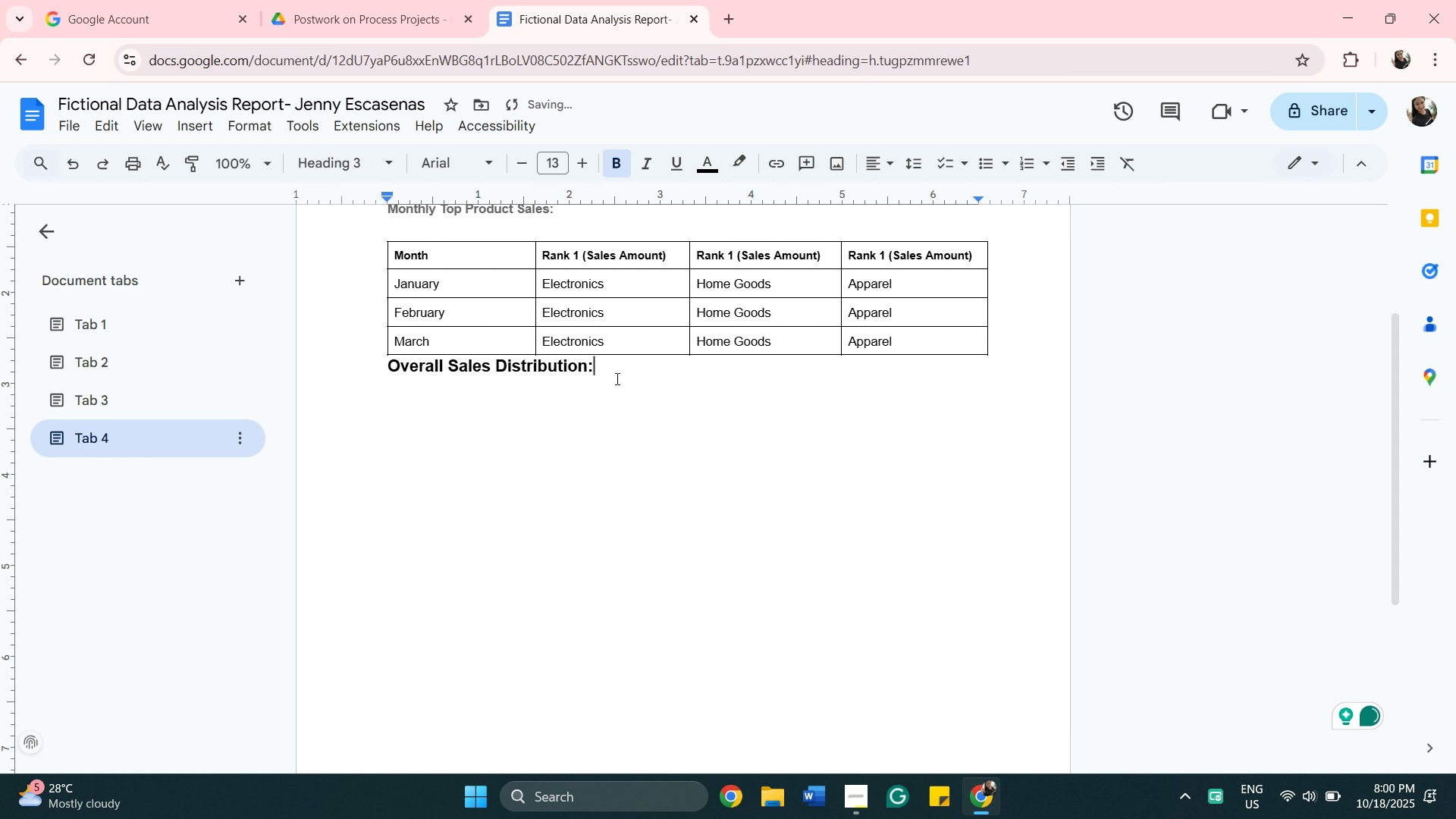 
left_click_drag(start_coordinate=[608, 372], to_coordinate=[393, 375])
 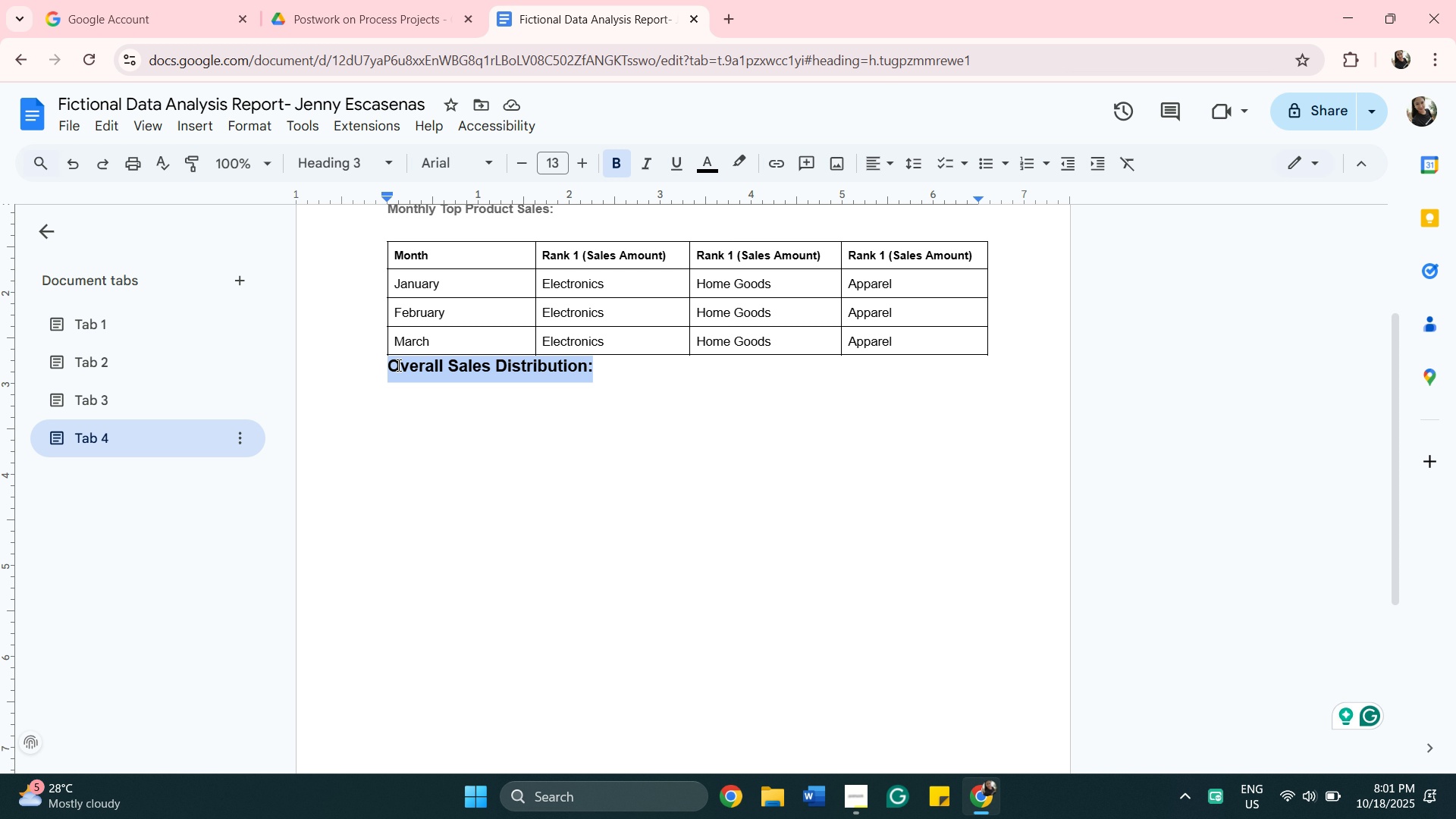 
wait(22.63)
 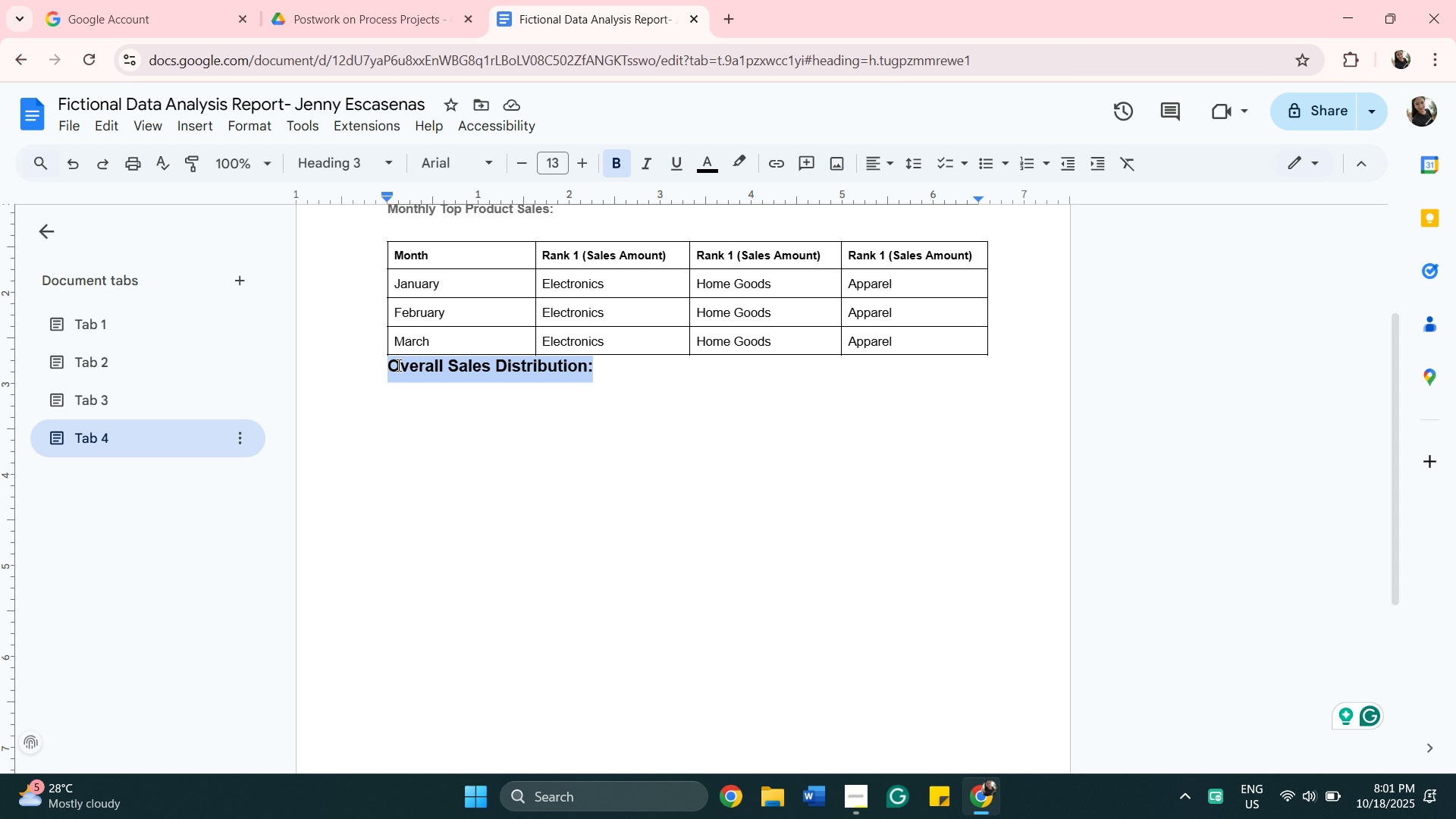 
left_click([140, 405])
 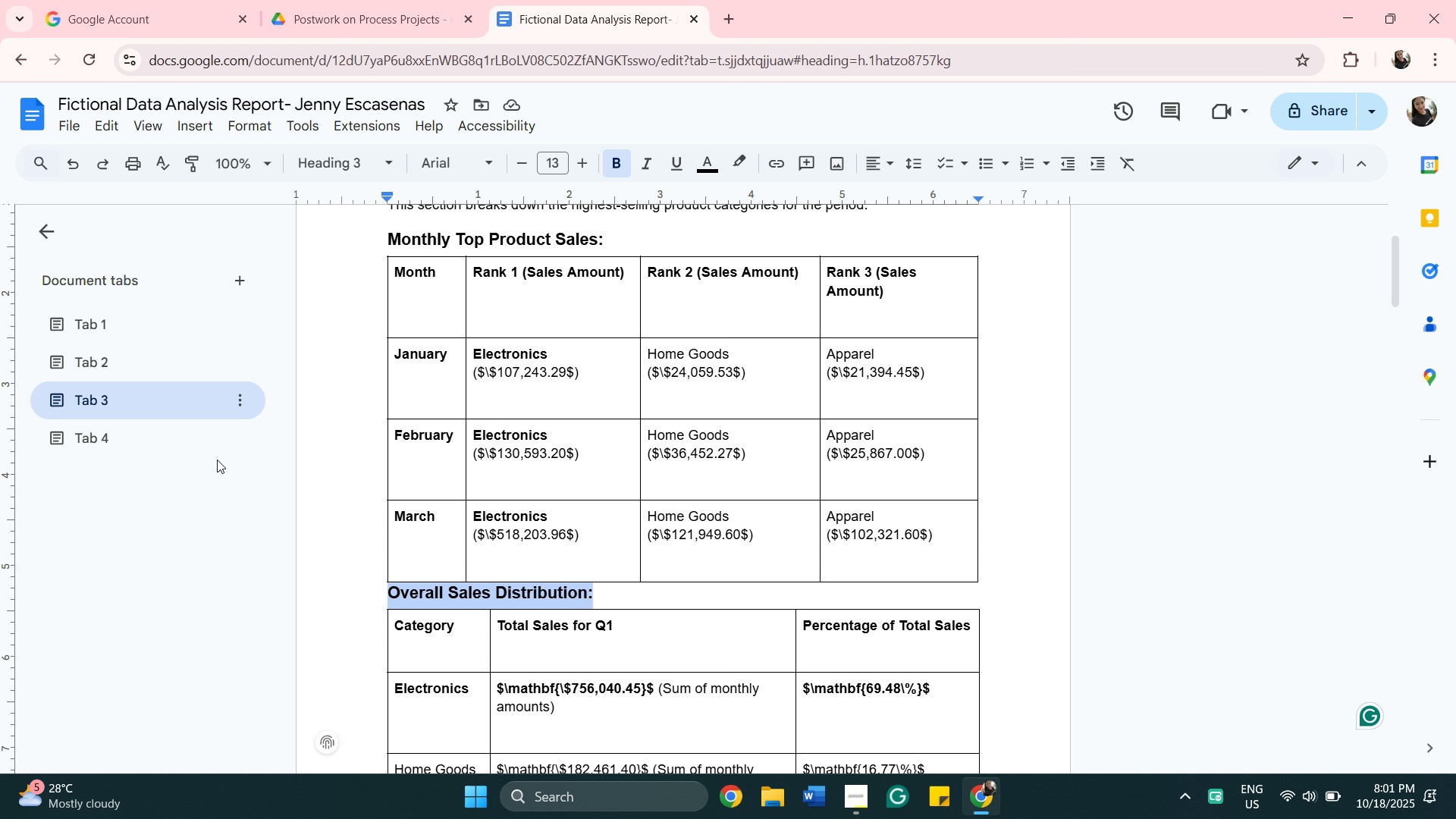 
left_click([184, 441])
 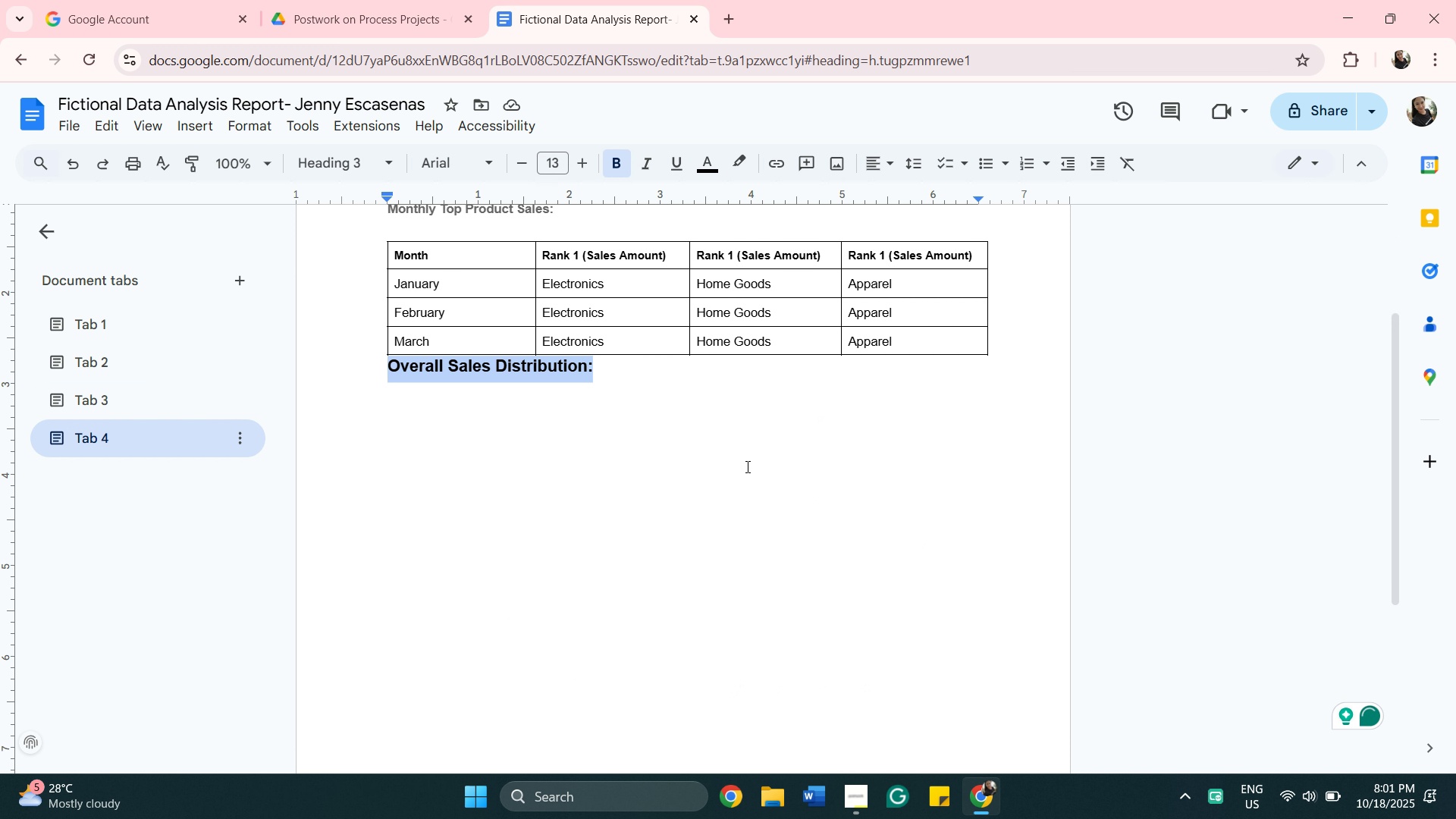 
mouse_move([536, 158])
 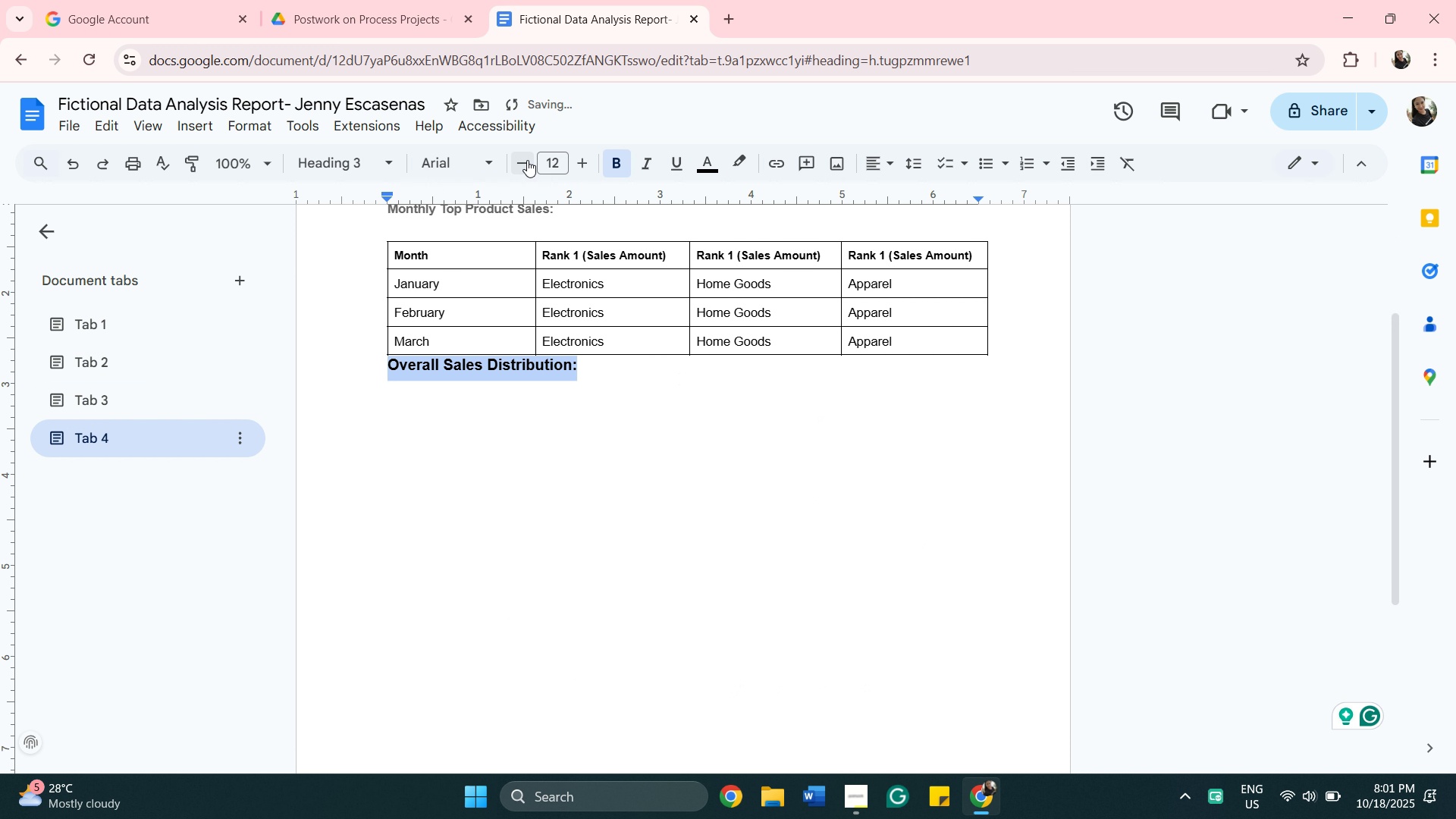 
double_click([527, 160])
 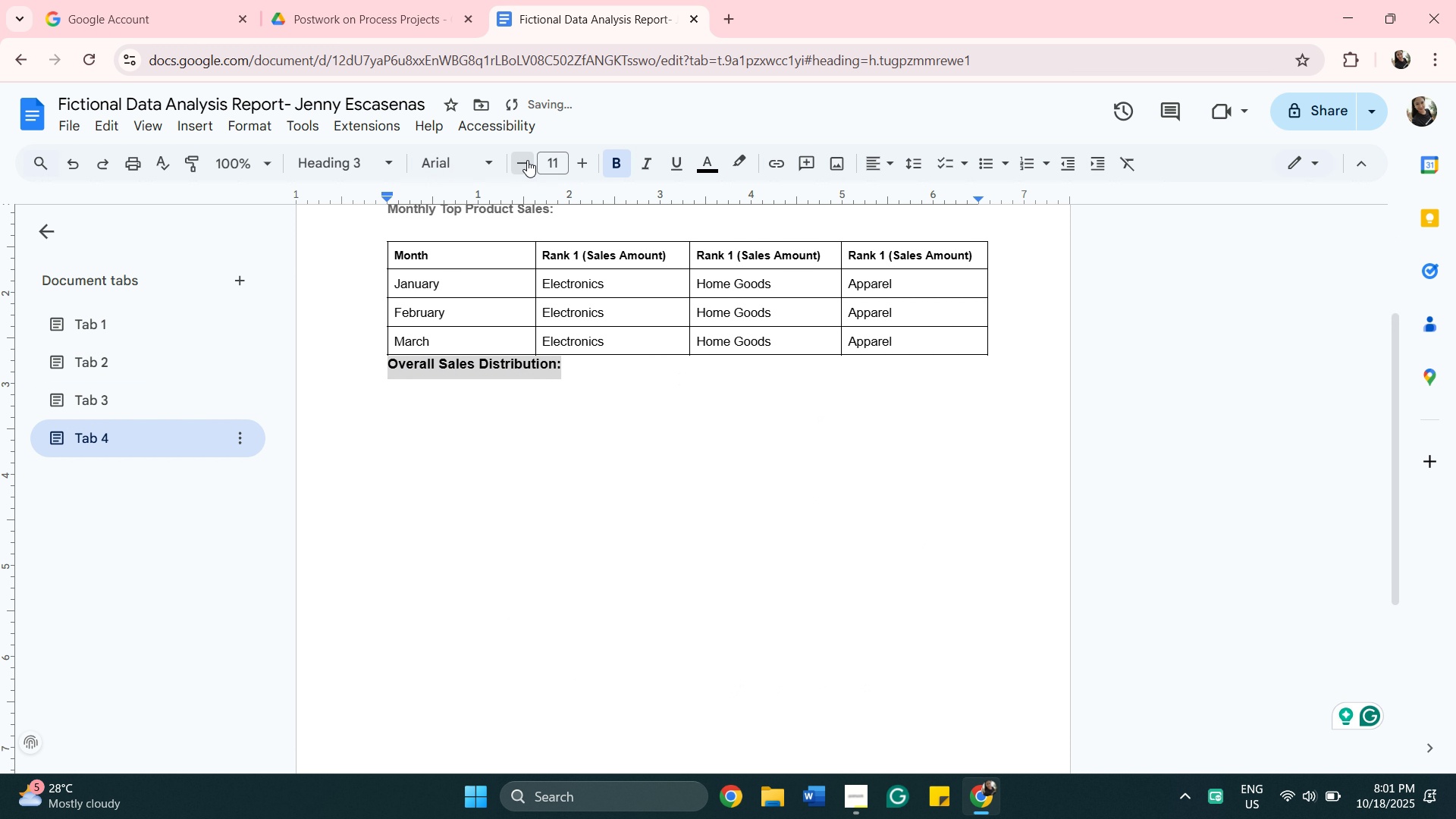 
left_click([527, 160])
 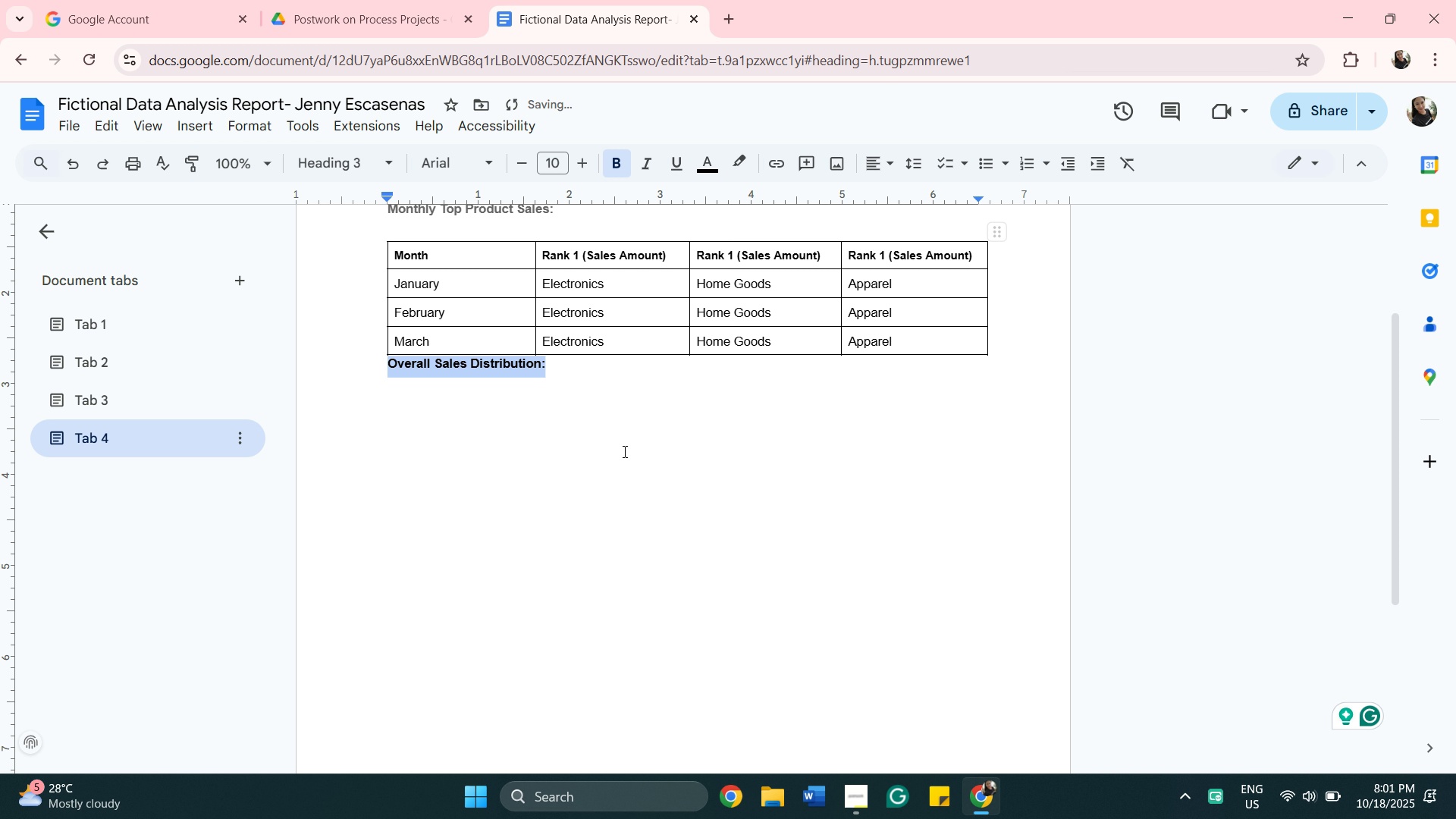 
scroll: coordinate [632, 453], scroll_direction: up, amount: 4.0
 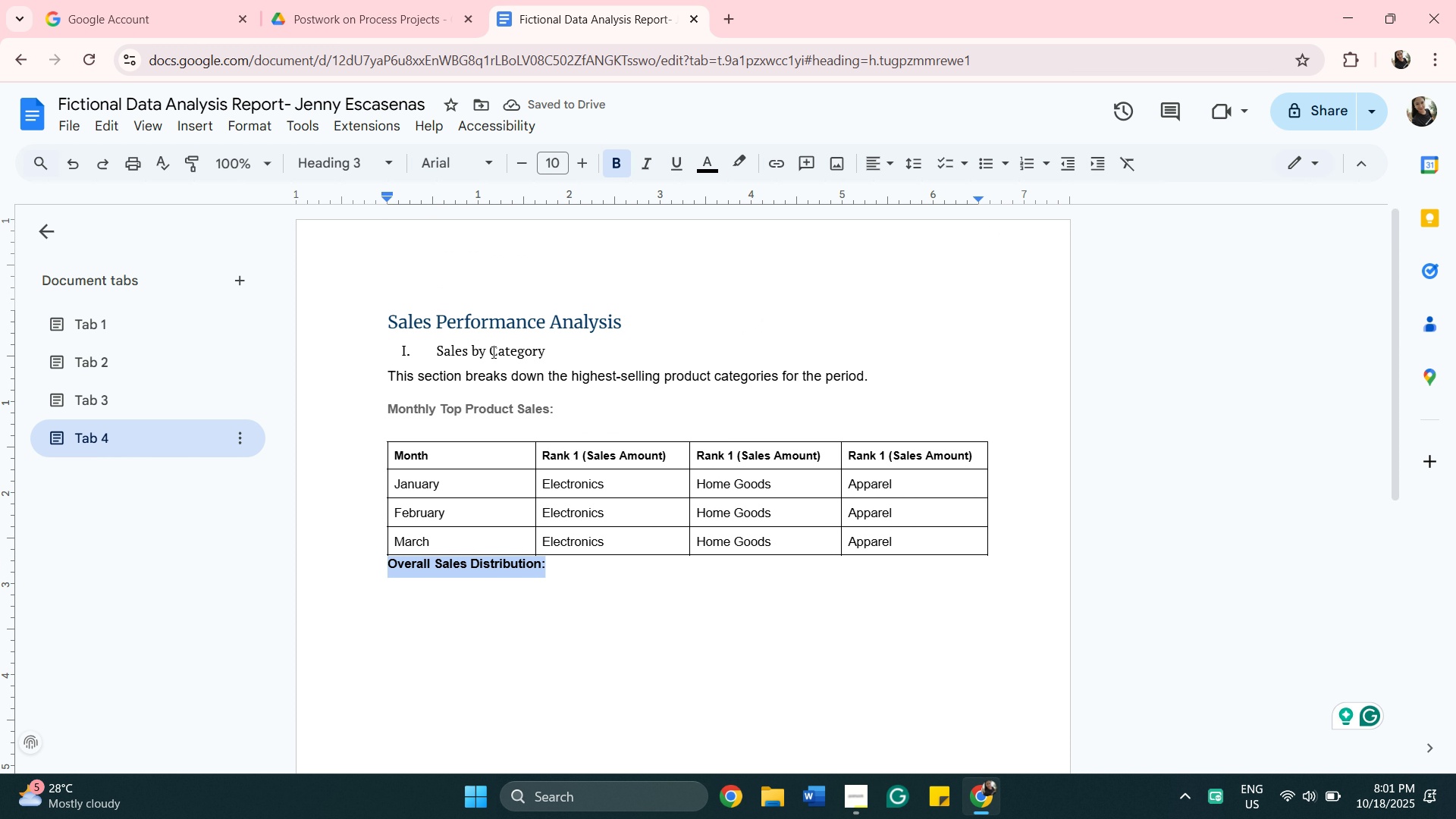 
left_click([492, 350])
 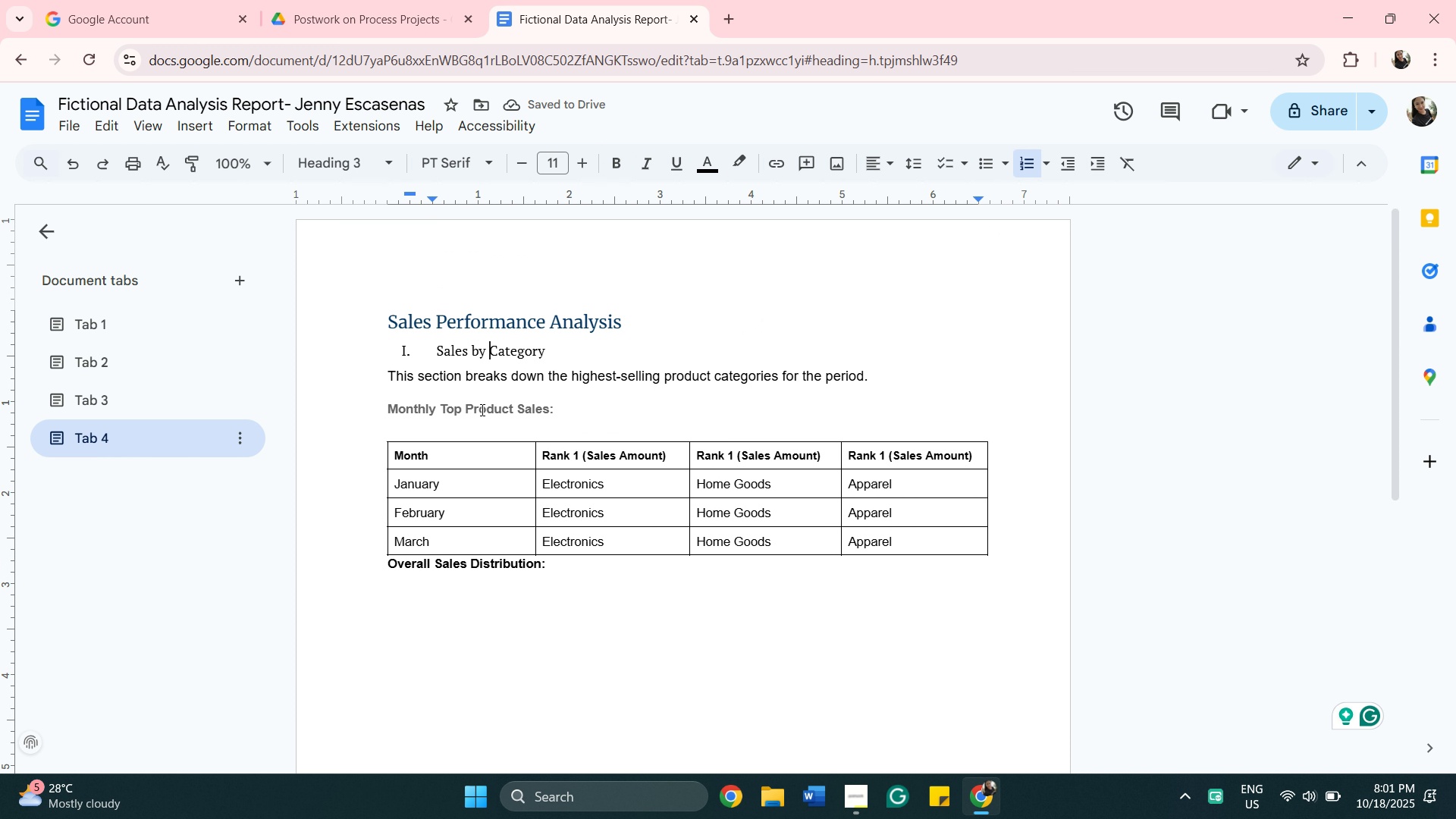 
left_click([481, 410])
 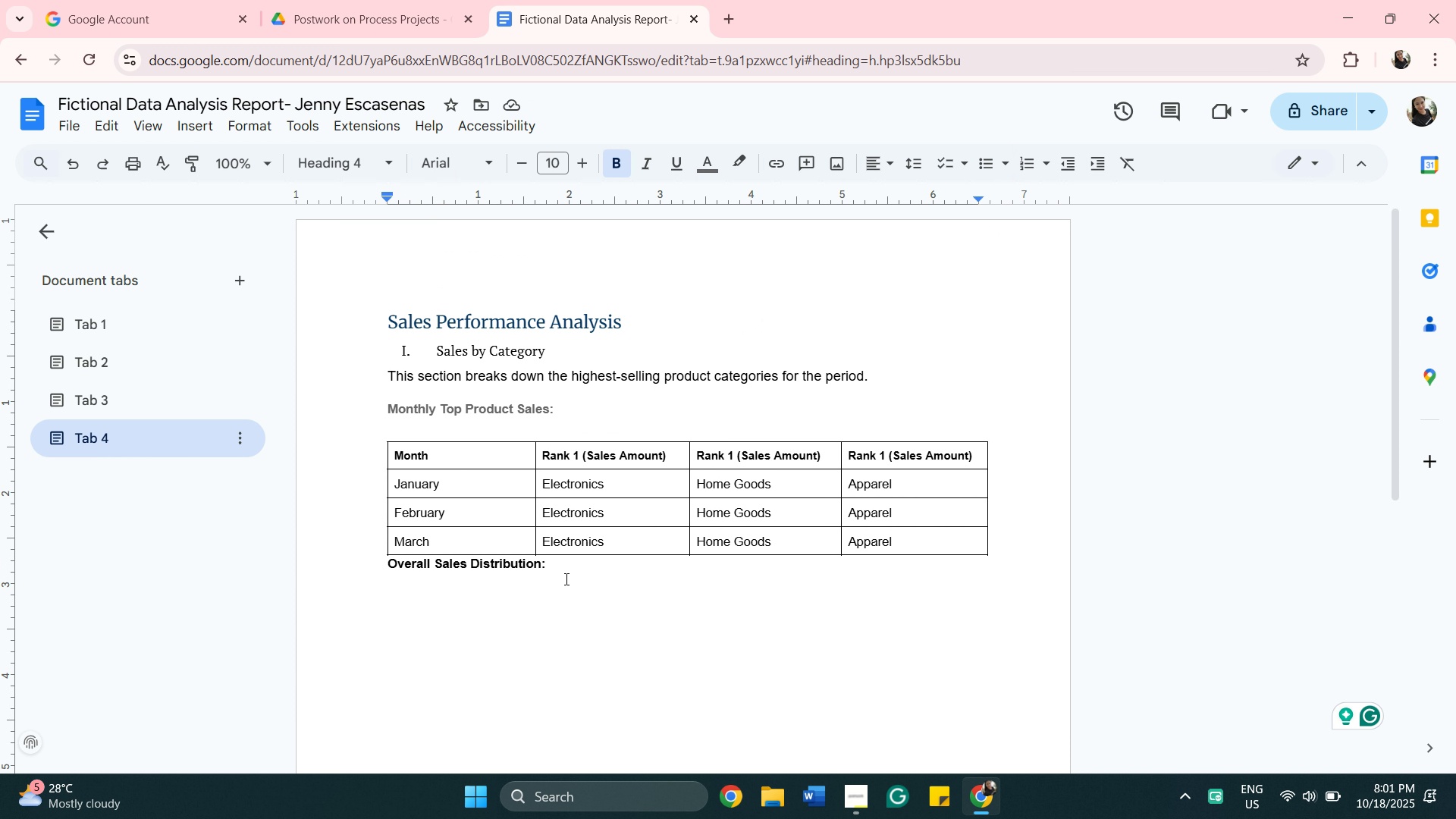 
left_click([561, 560])
 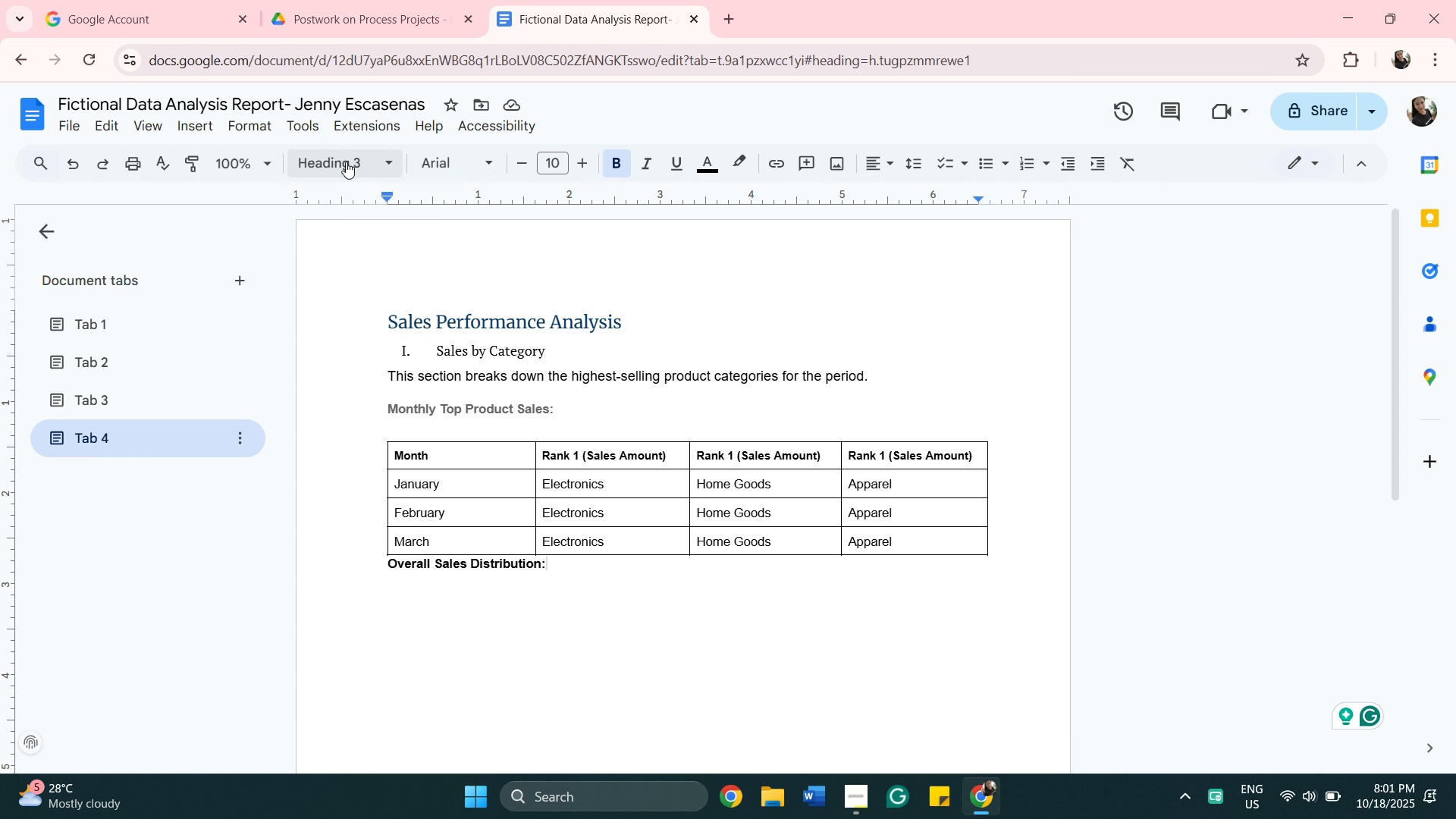 
left_click([347, 160])
 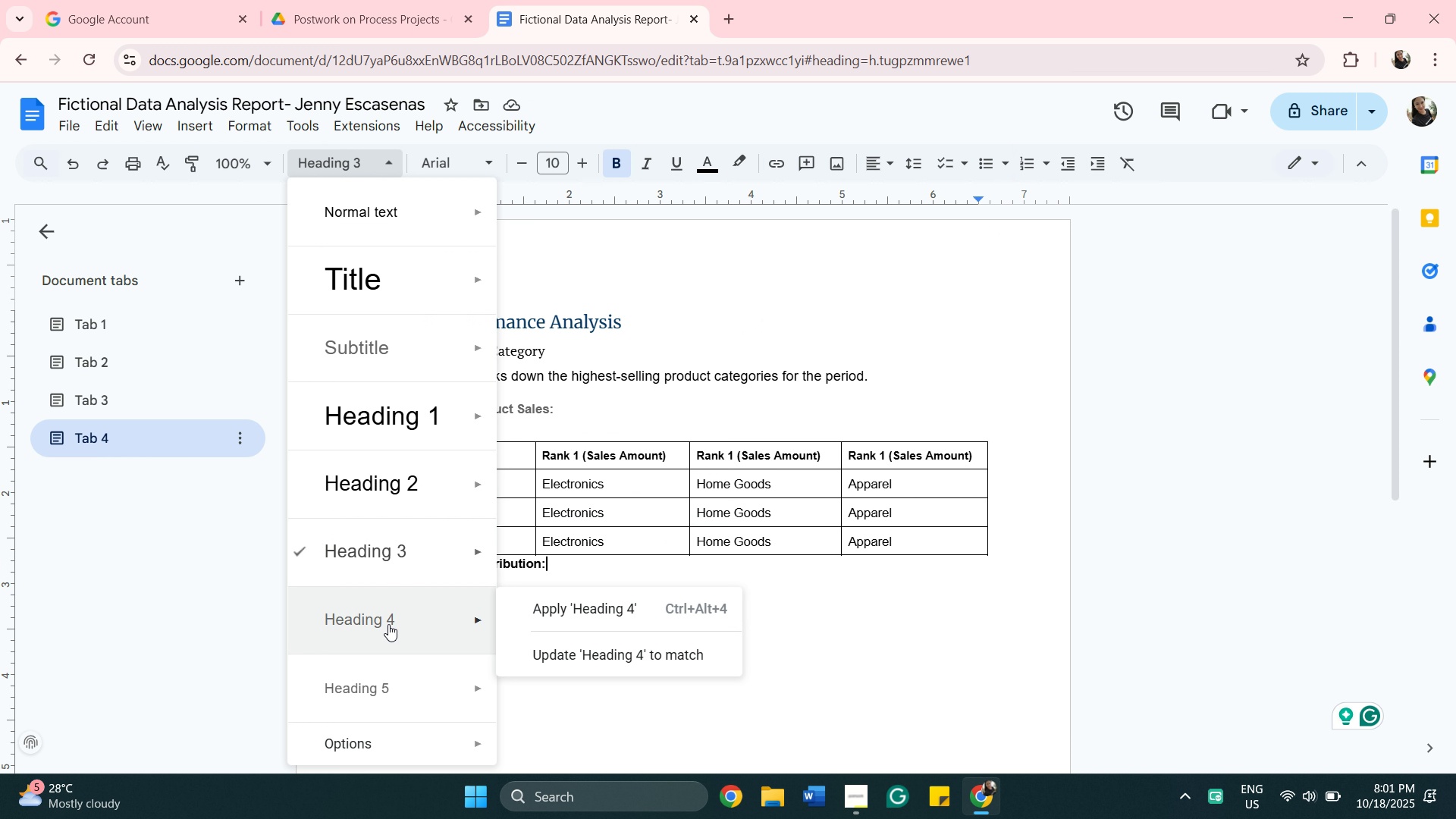 
left_click([389, 625])
 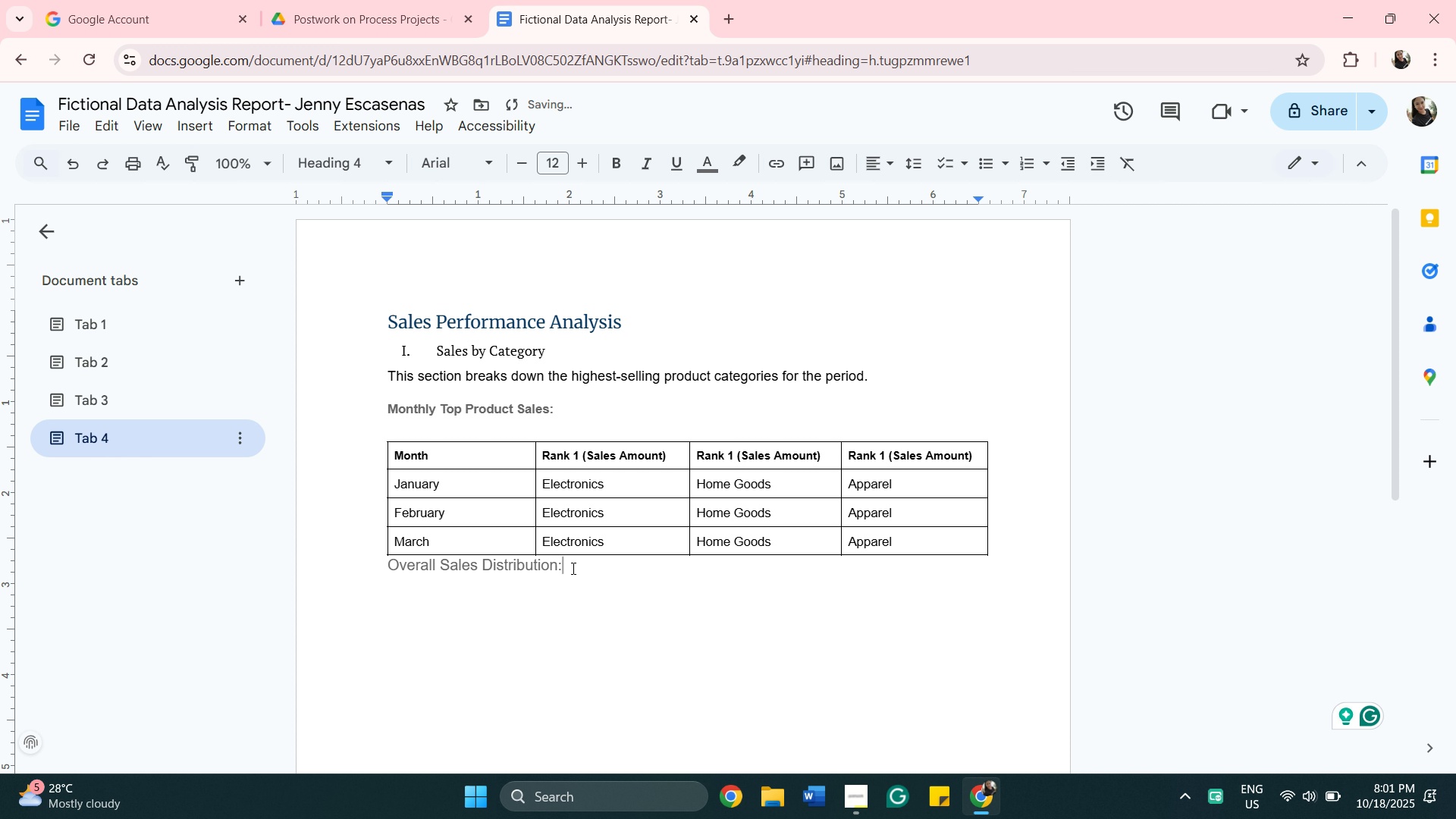 
left_click_drag(start_coordinate=[566, 570], to_coordinate=[378, 578])
 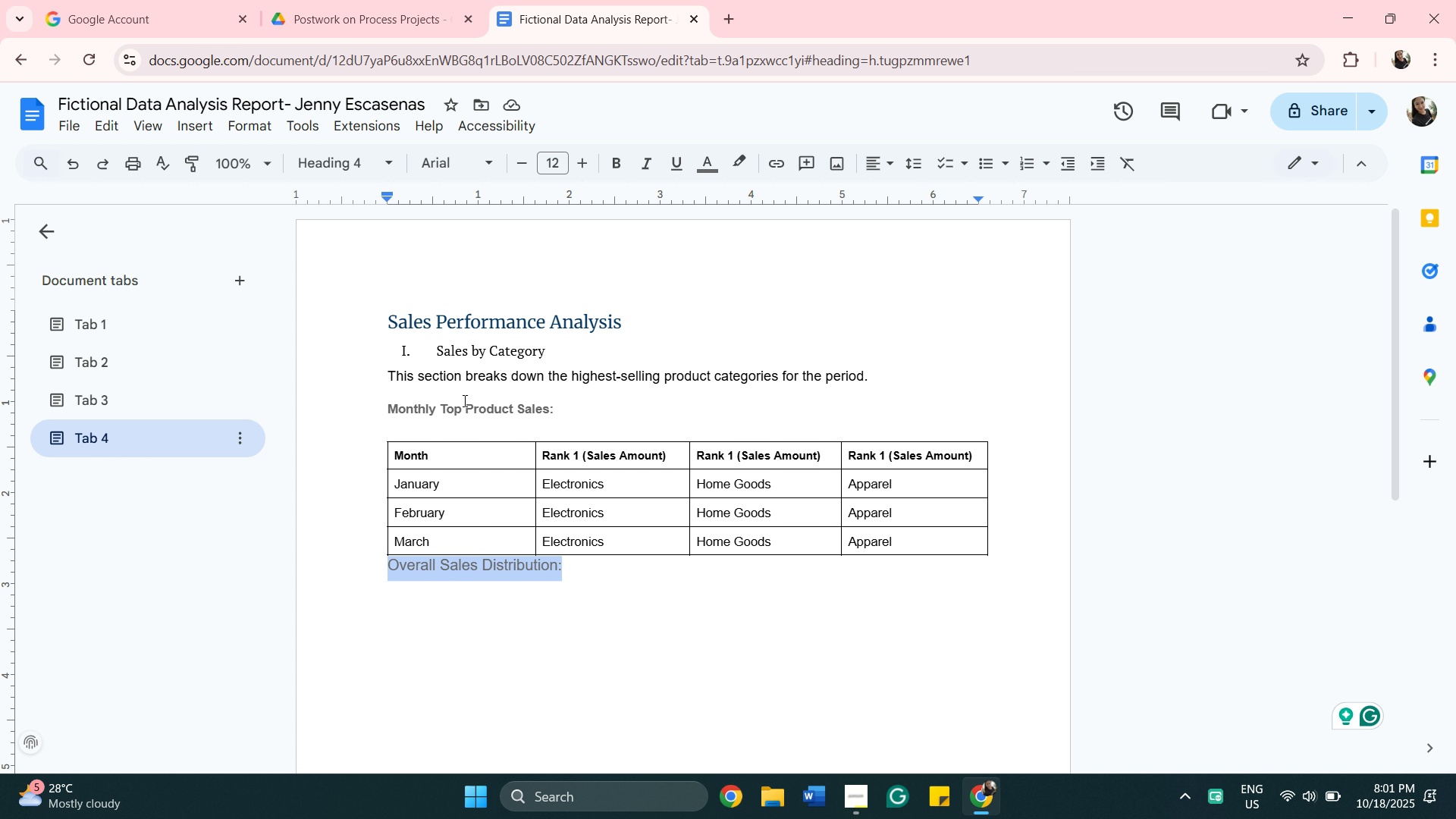 
left_click([425, 410])
 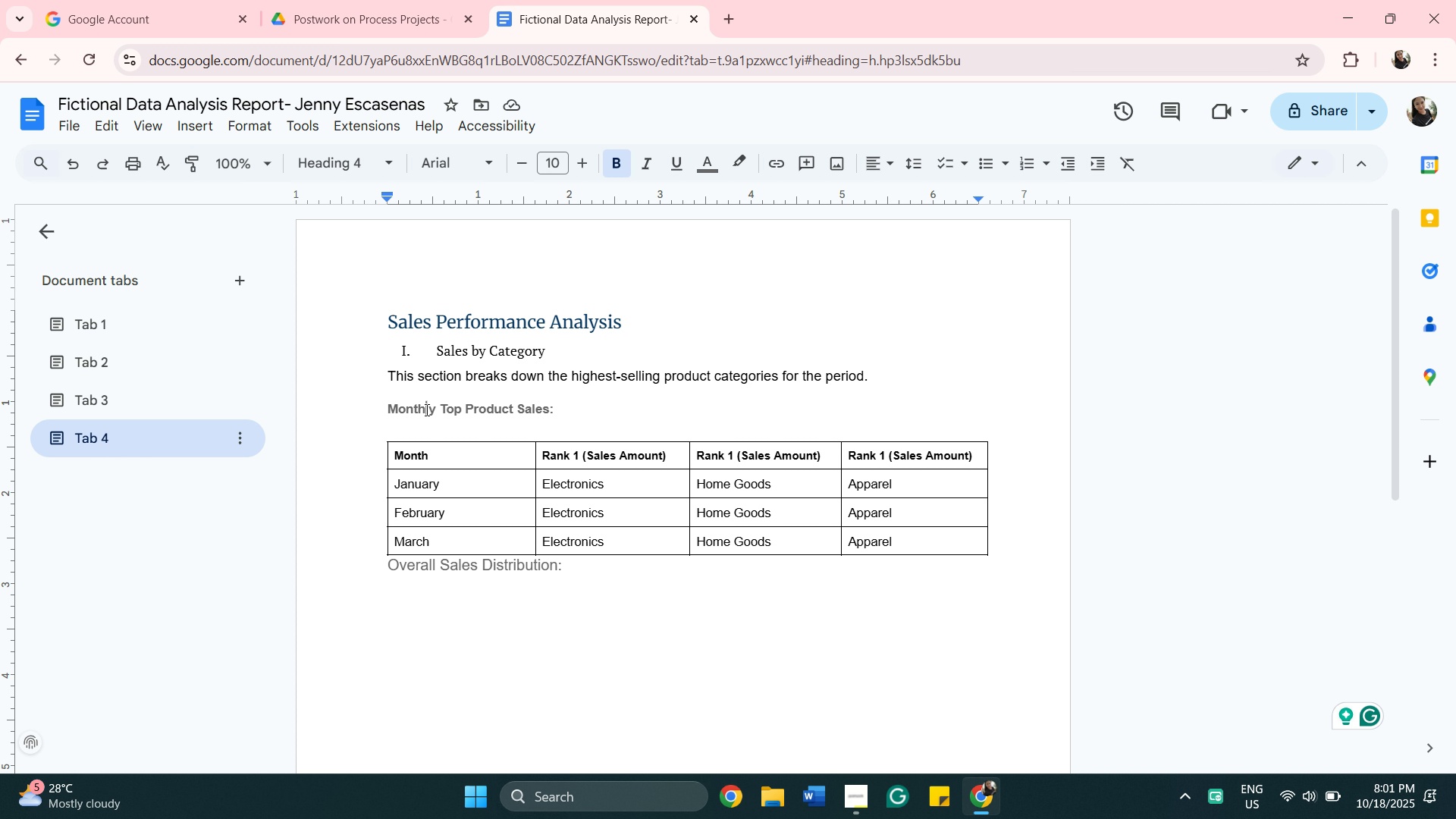 
wait(8.34)
 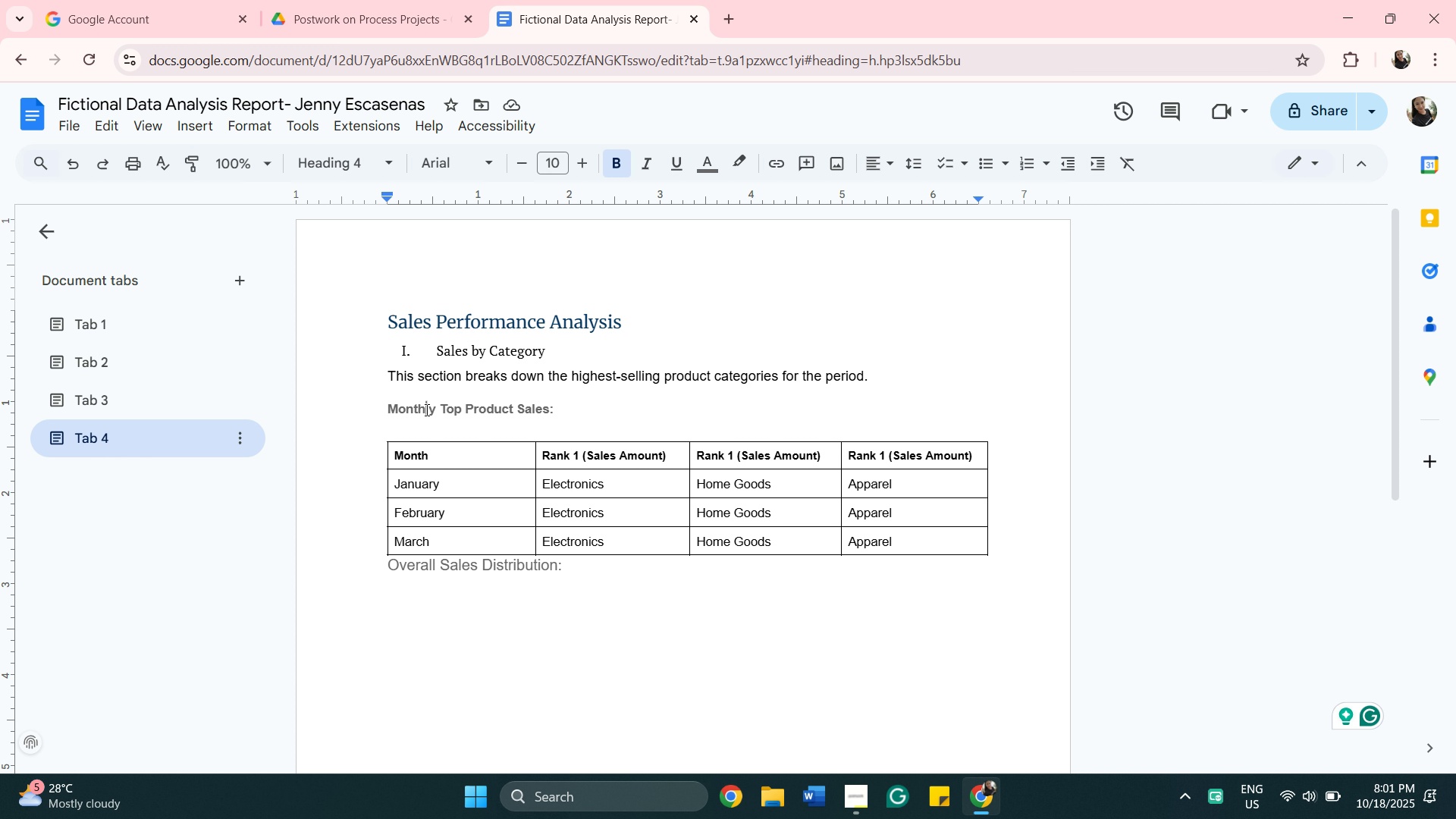 
left_click([516, 570])
 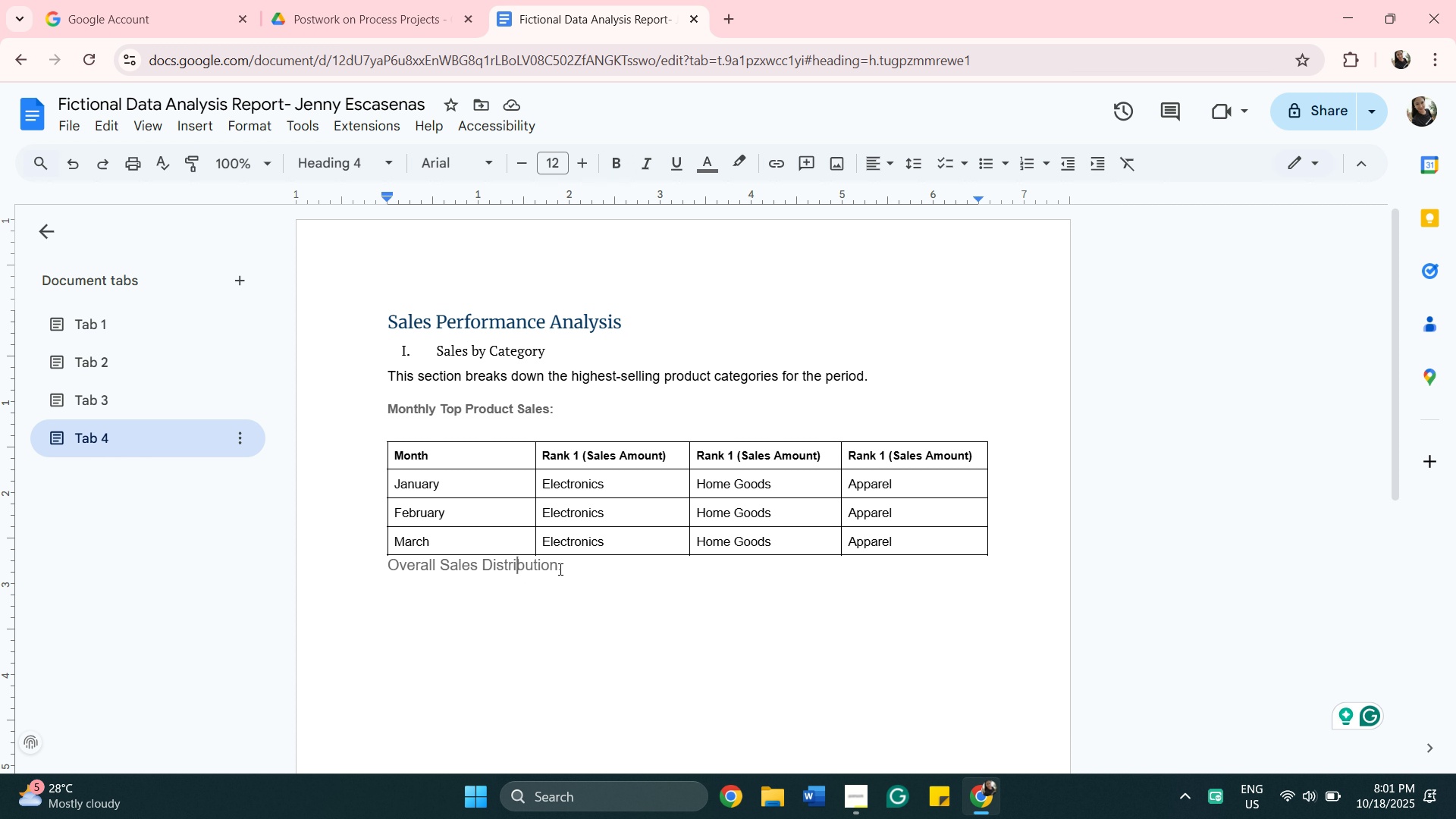 
left_click_drag(start_coordinate=[566, 567], to_coordinate=[389, 573])
 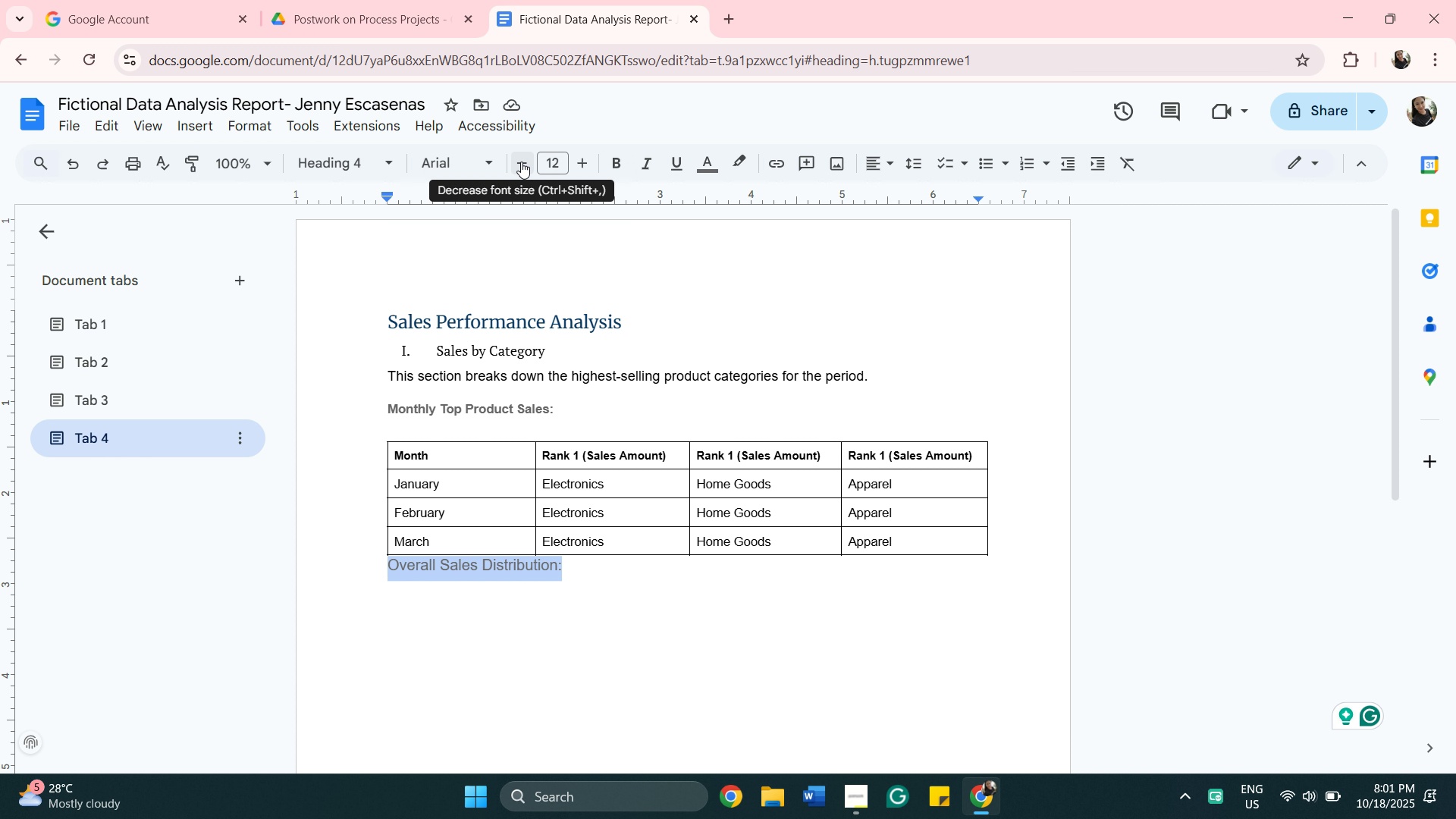 
double_click([521, 162])
 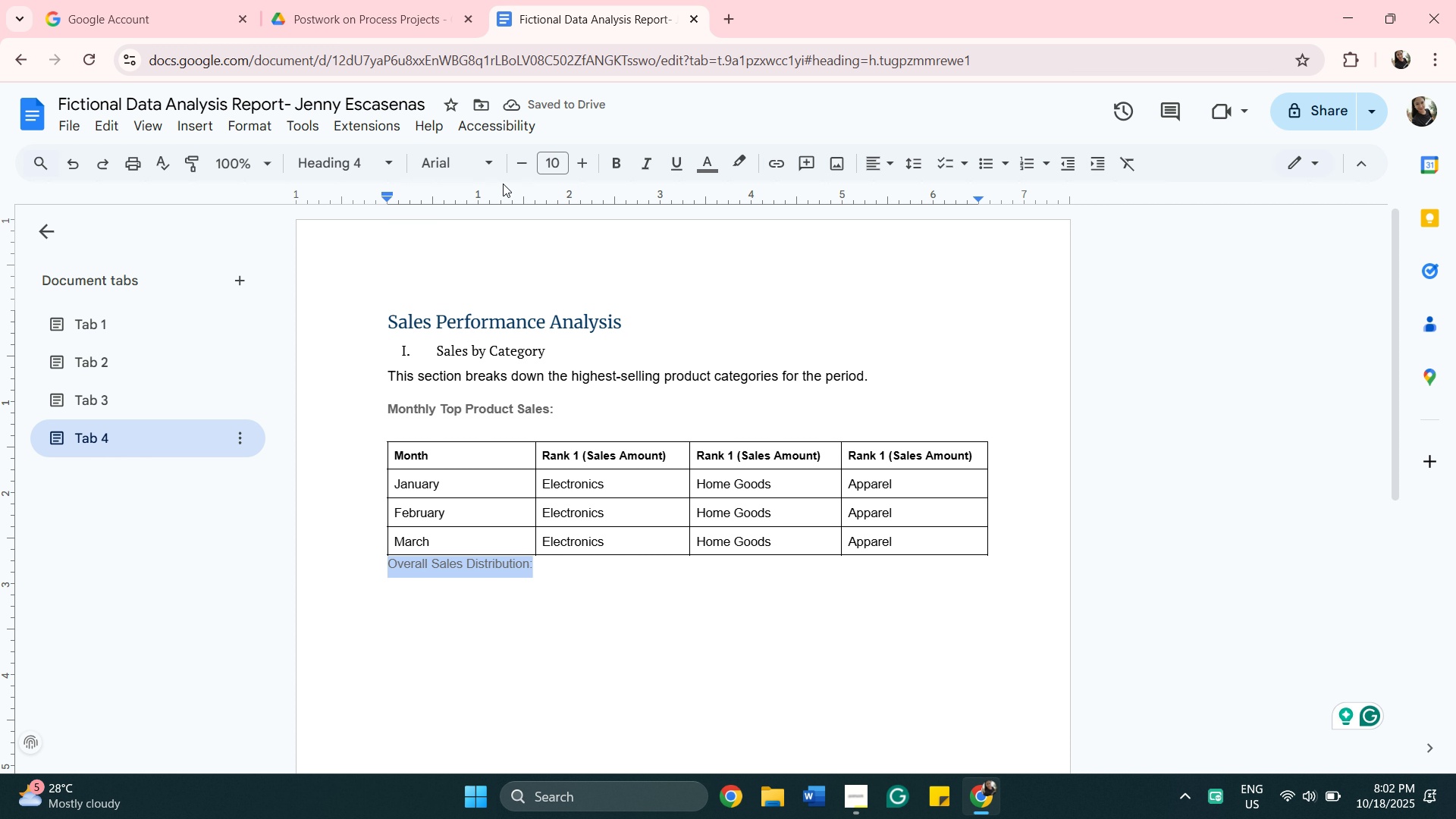 
left_click([615, 163])
 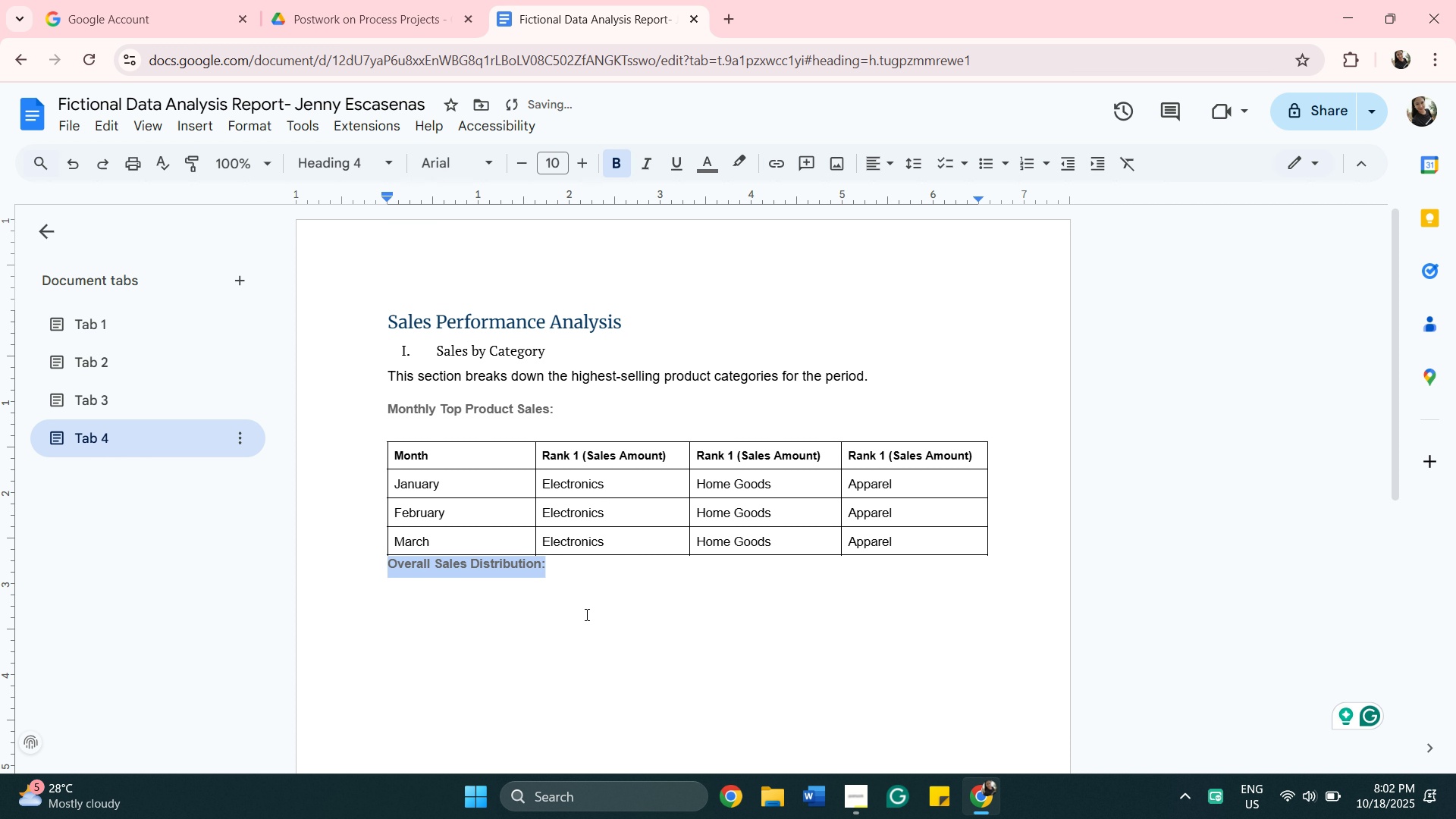 
left_click([585, 617])
 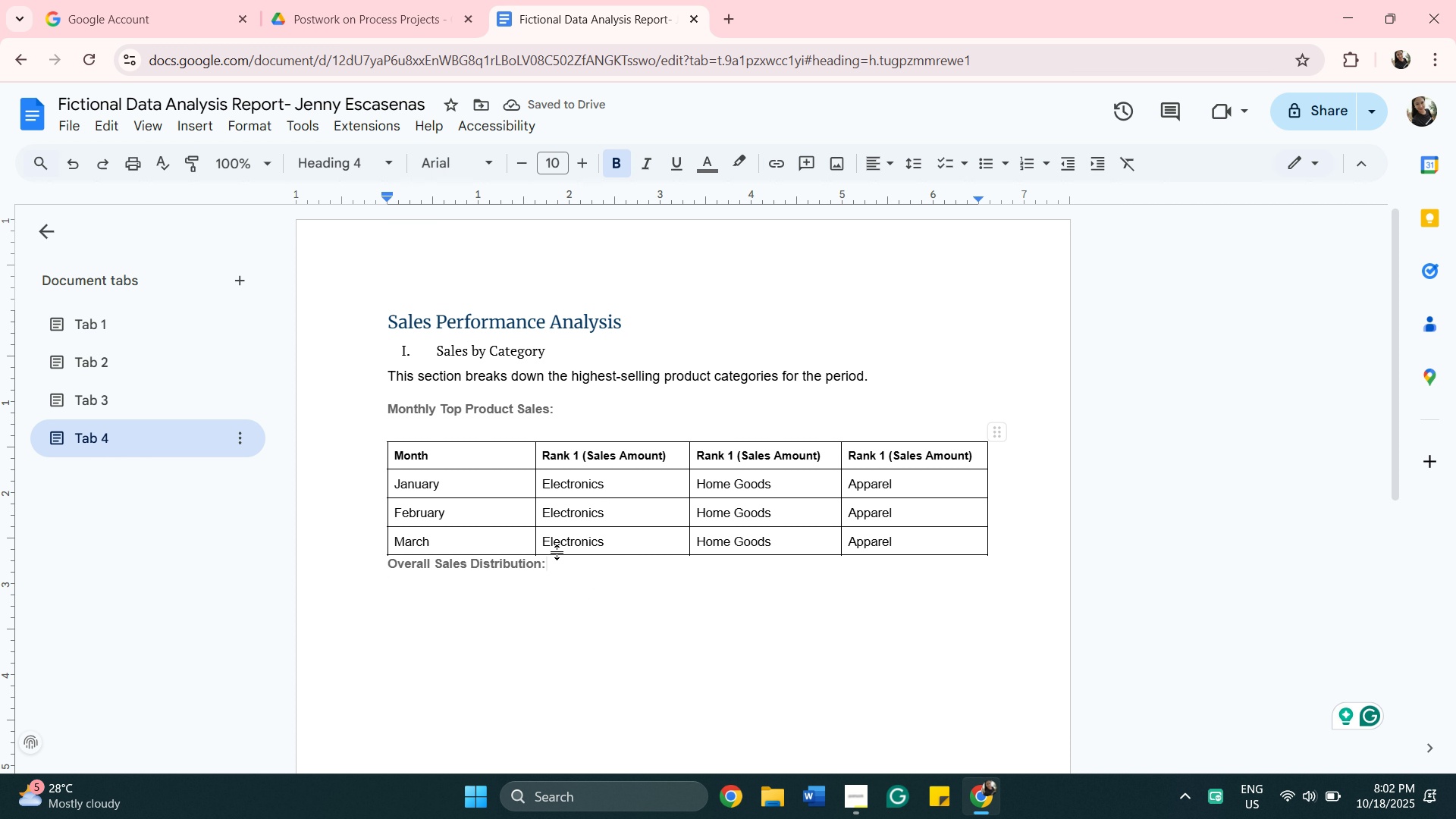 
scroll: coordinate [566, 579], scroll_direction: down, amount: 8.0
 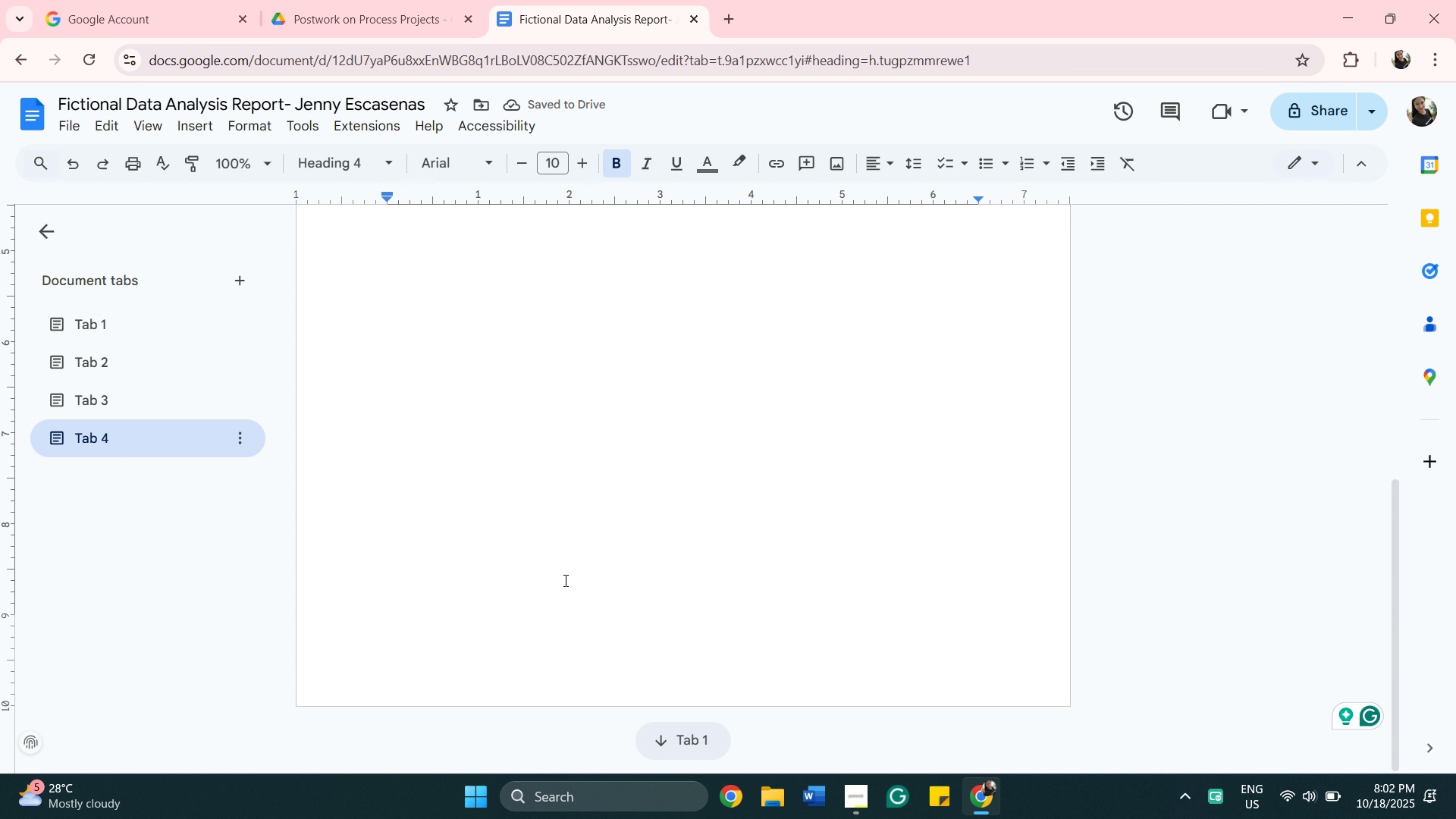 
scroll: coordinate [564, 580], scroll_direction: up, amount: 3.0
 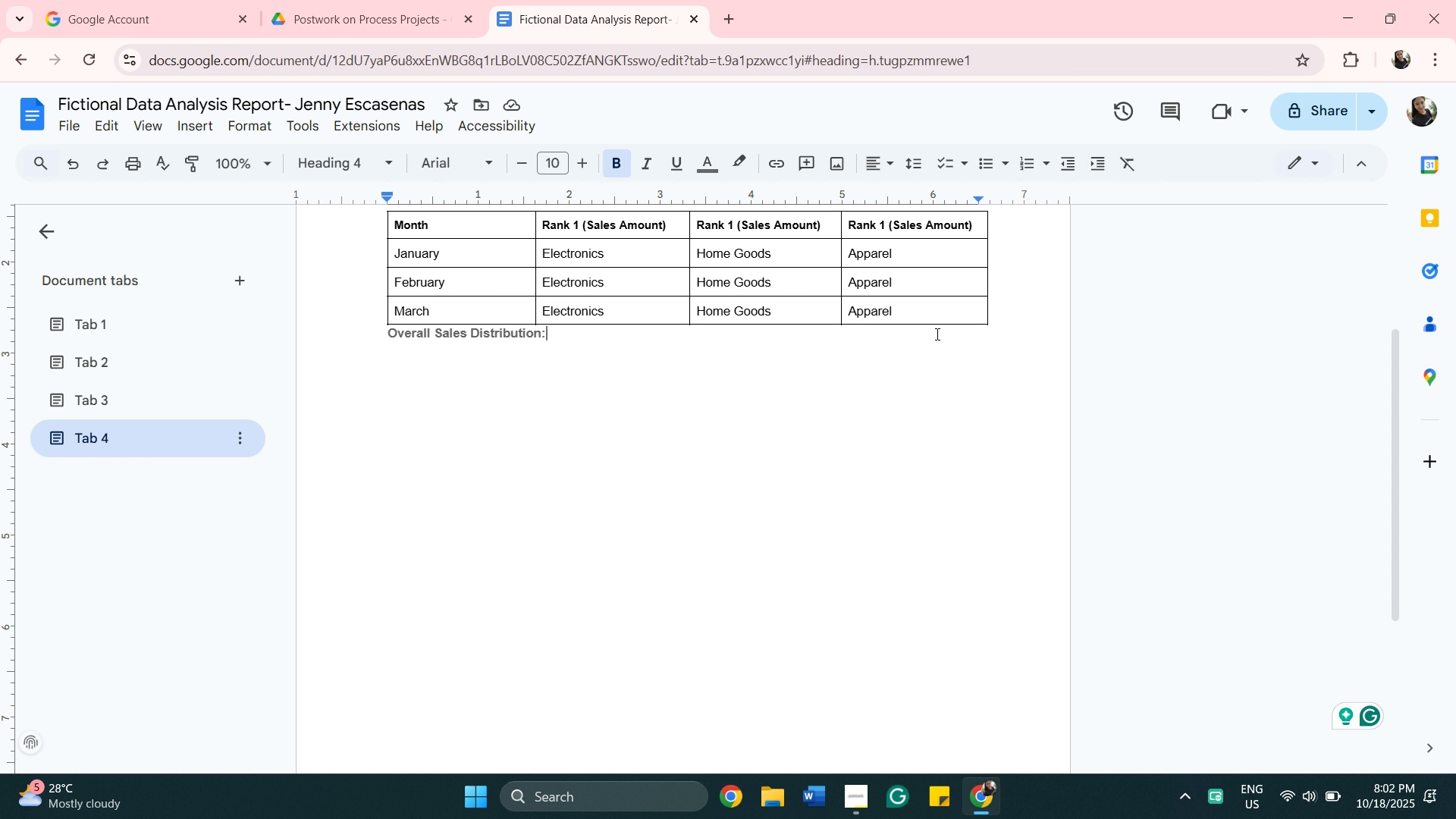 
left_click([1034, 318])
 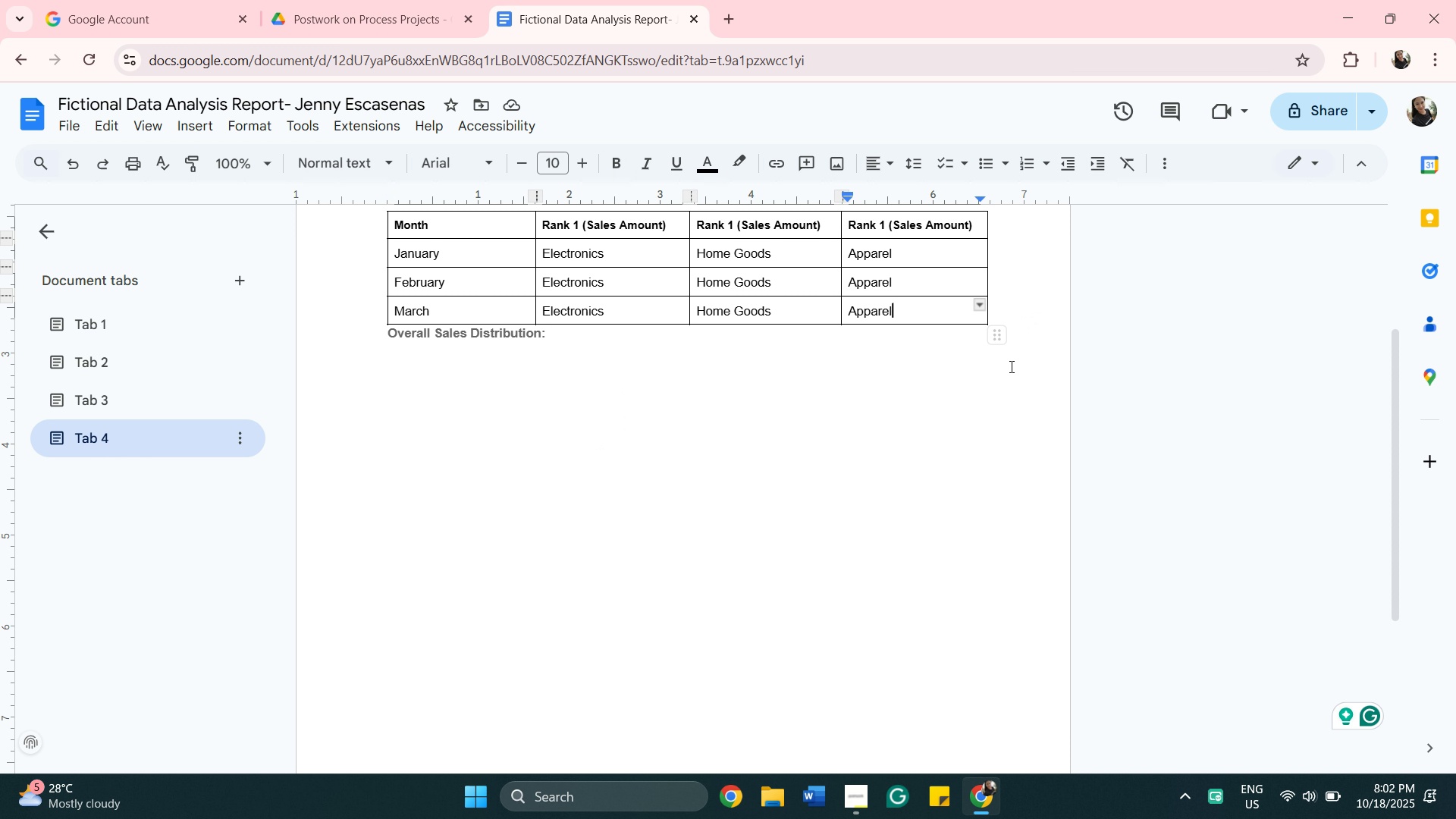 
scroll: coordinate [775, 579], scroll_direction: down, amount: 2.0
 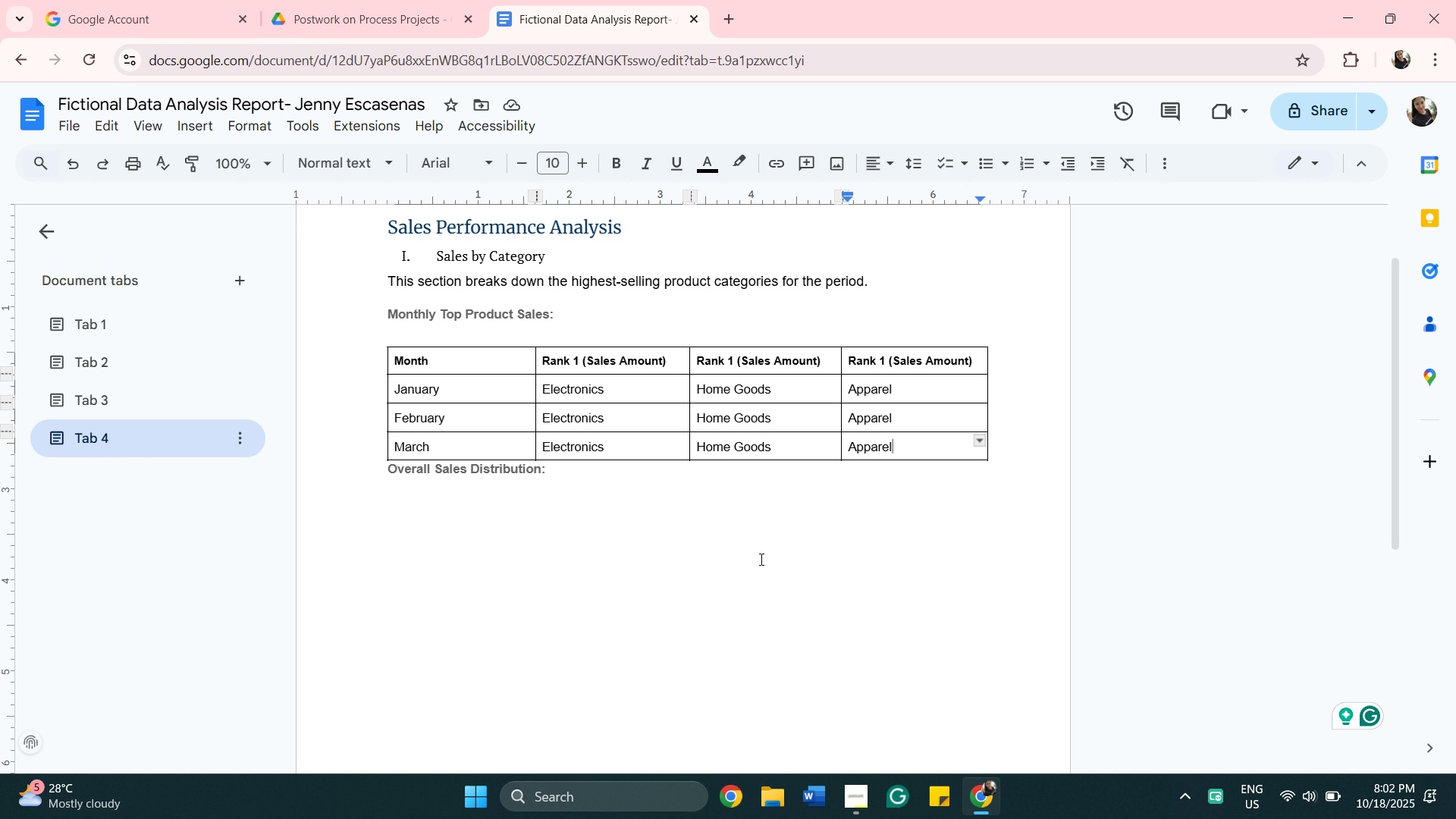 
wait(22.53)
 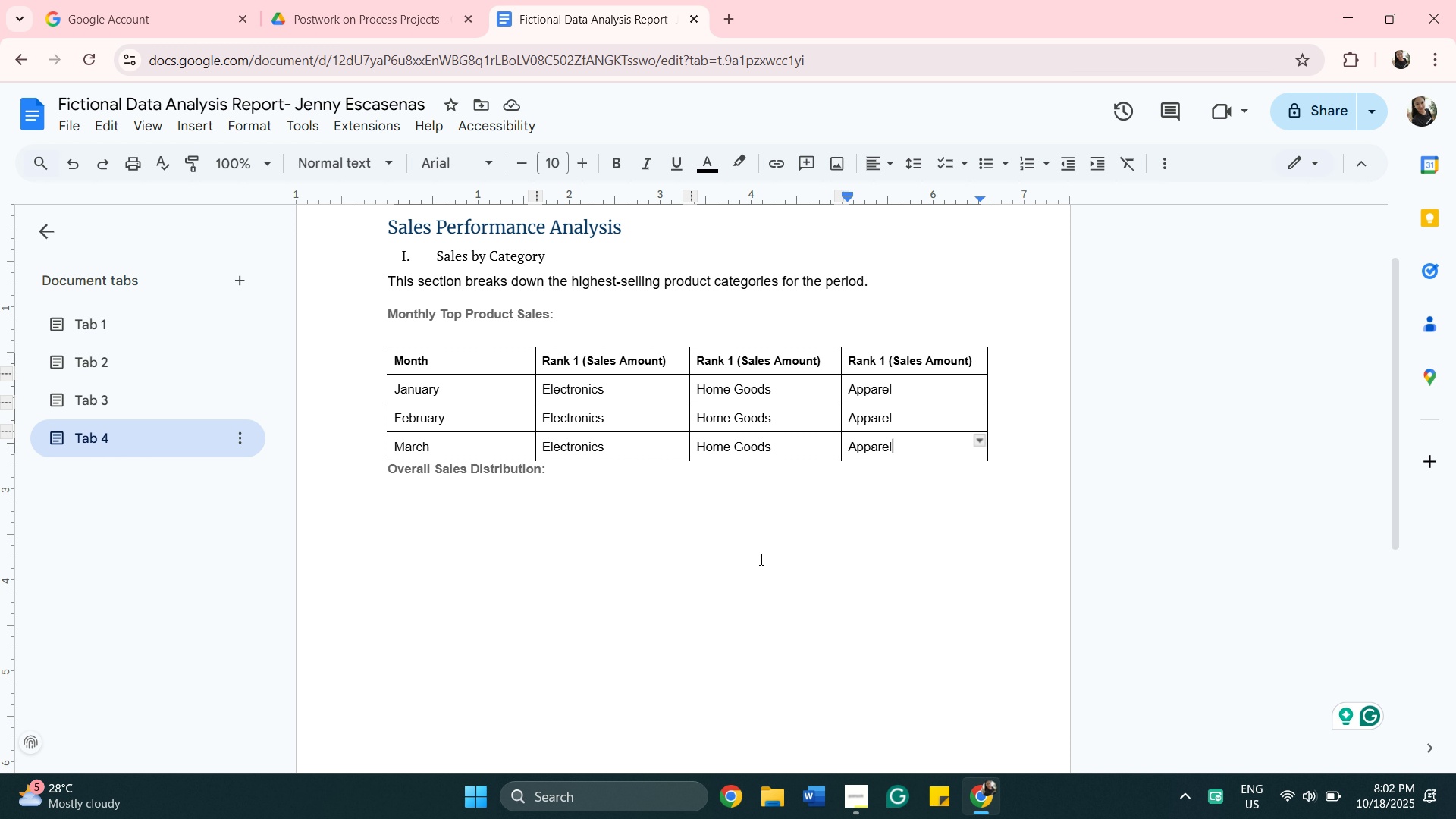 
left_click([859, 798])